 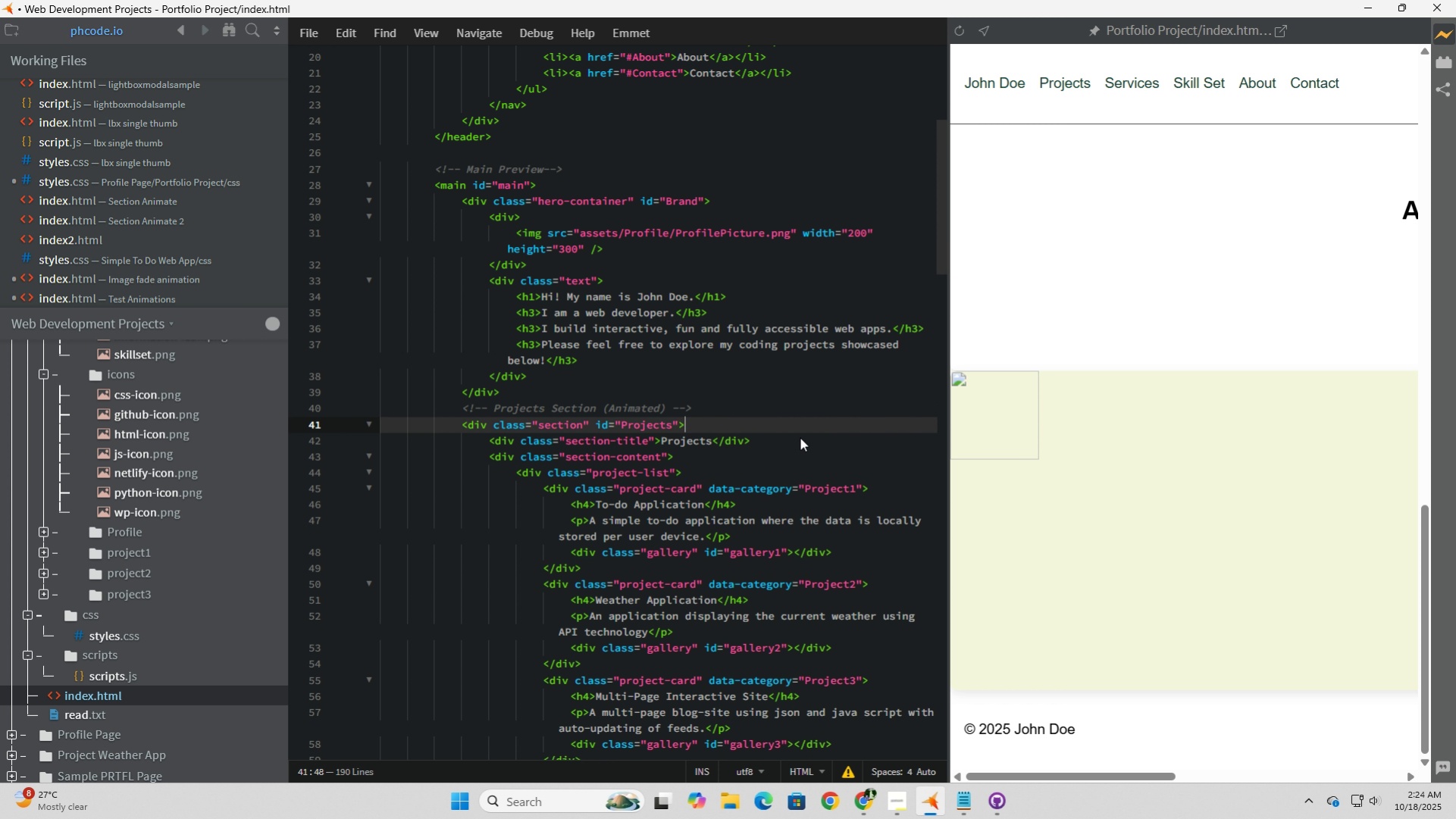 
key(Backspace)
 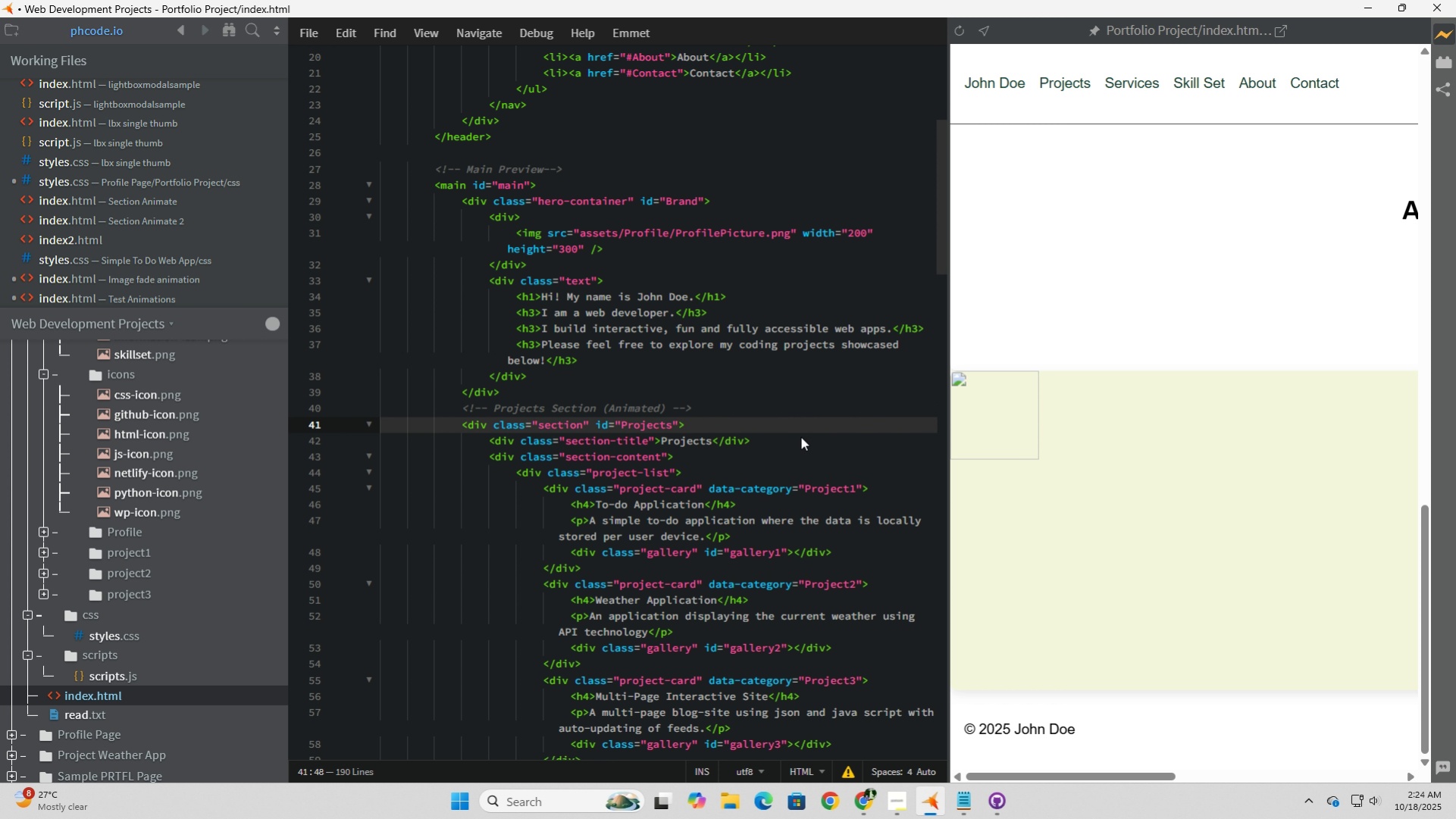 
scroll: coordinate [783, 401], scroll_direction: down, amount: 40.0
 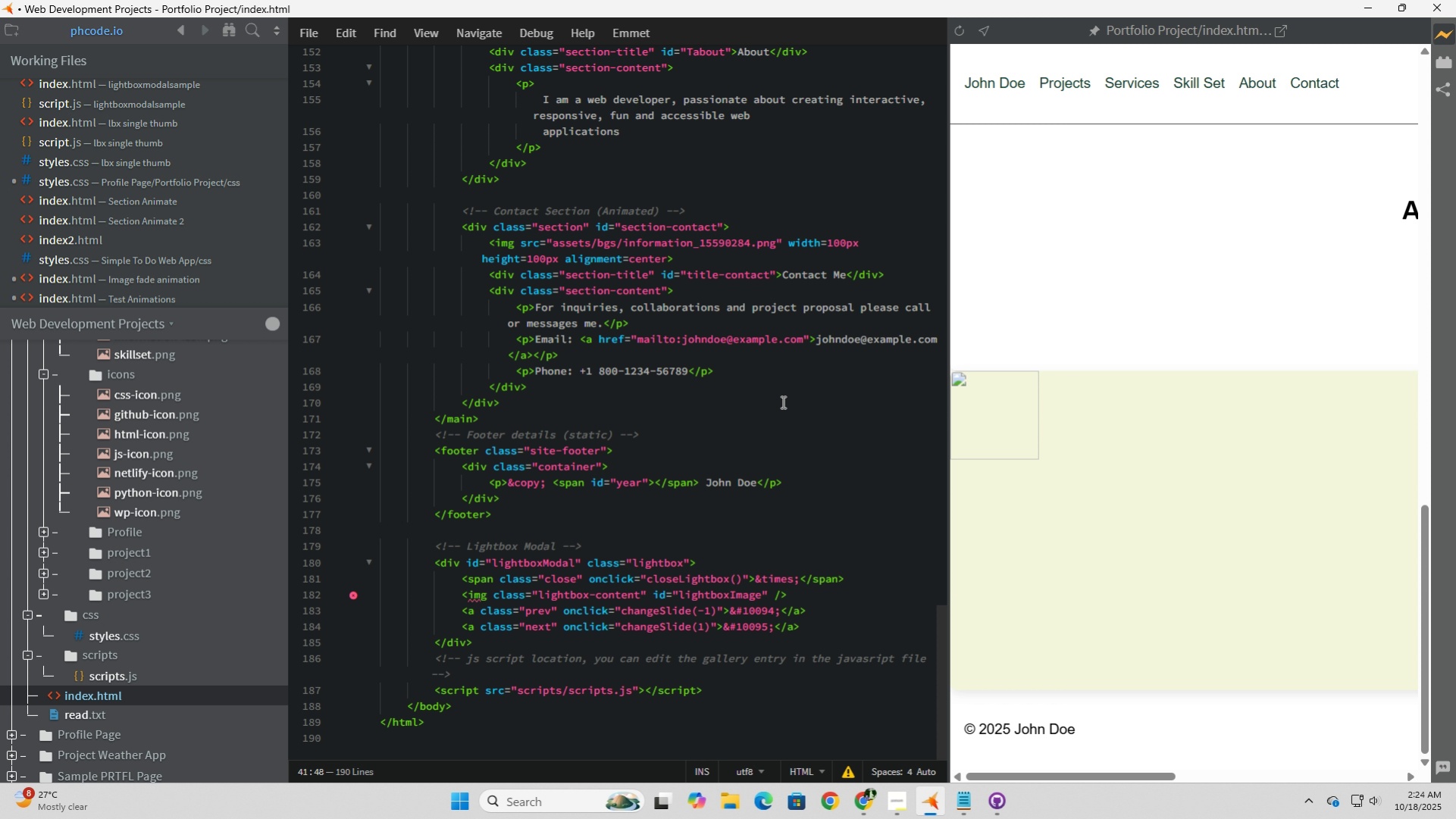 
wait(13.54)
 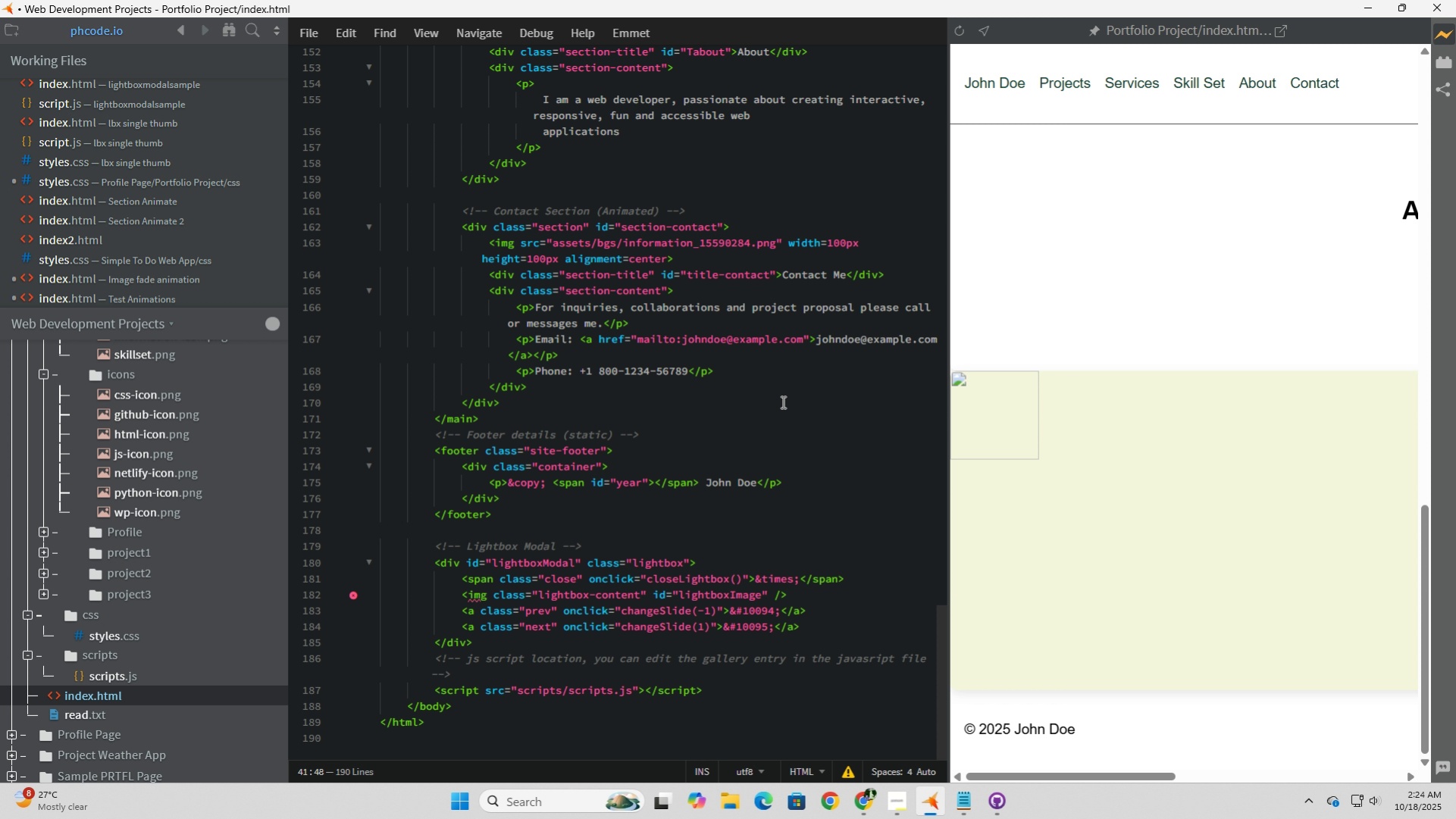 
left_click_drag(start_coordinate=[709, 258], to_coordinate=[452, 258])
 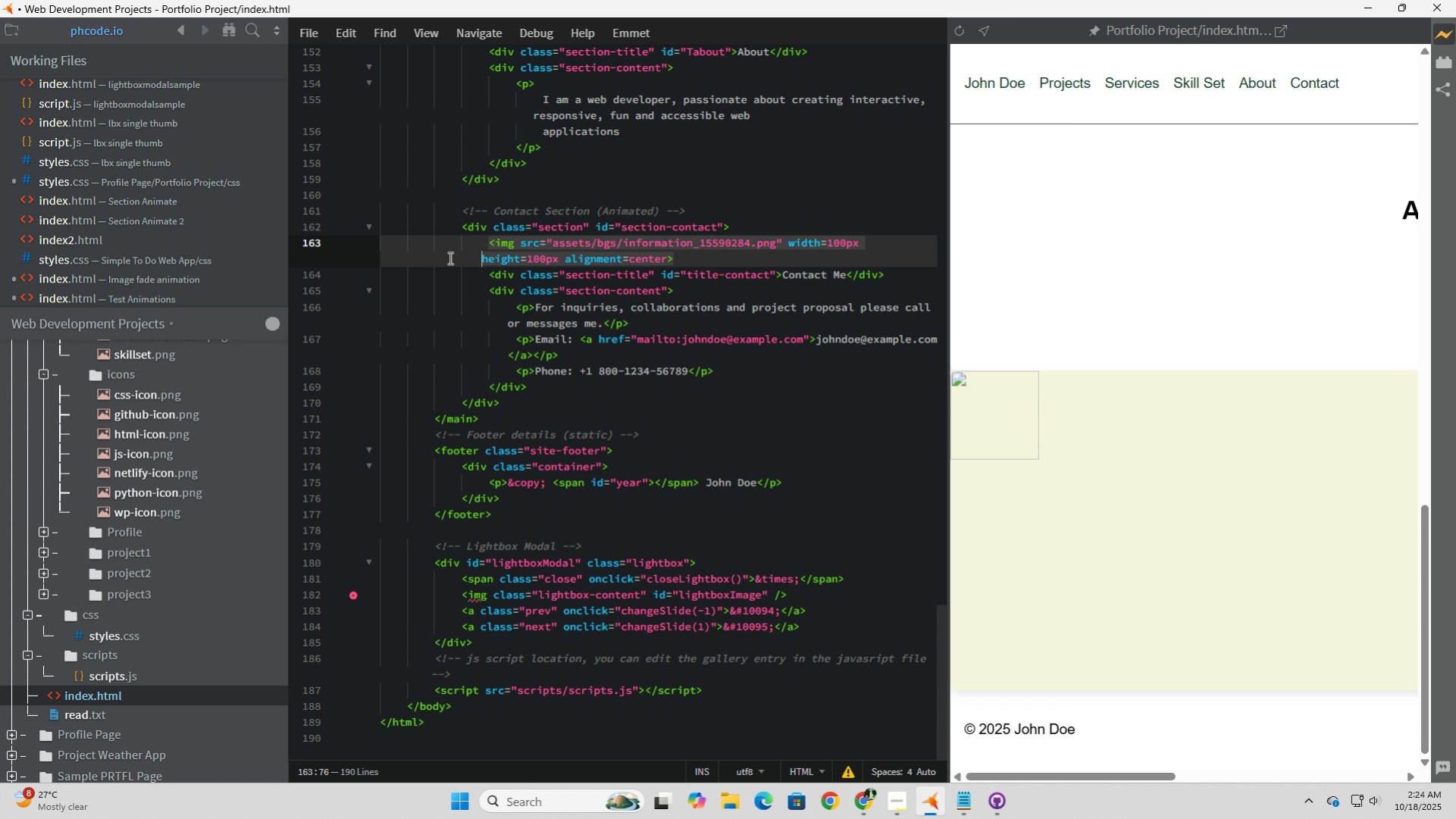 
left_click_drag(start_coordinate=[452, 258], to_coordinate=[513, 236])
 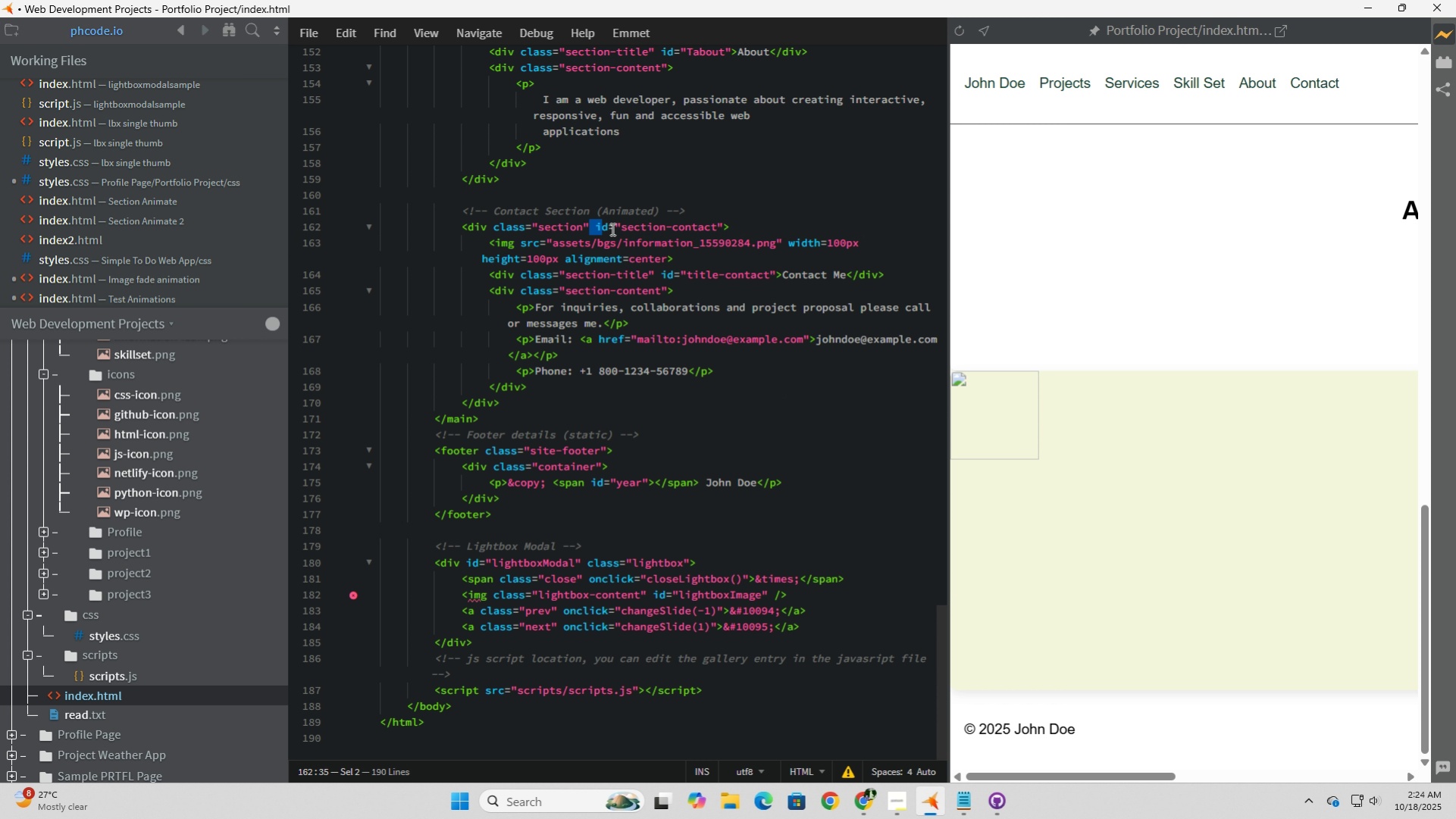 
left_click_drag(start_coordinate=[588, 229], to_coordinate=[602, 229])
 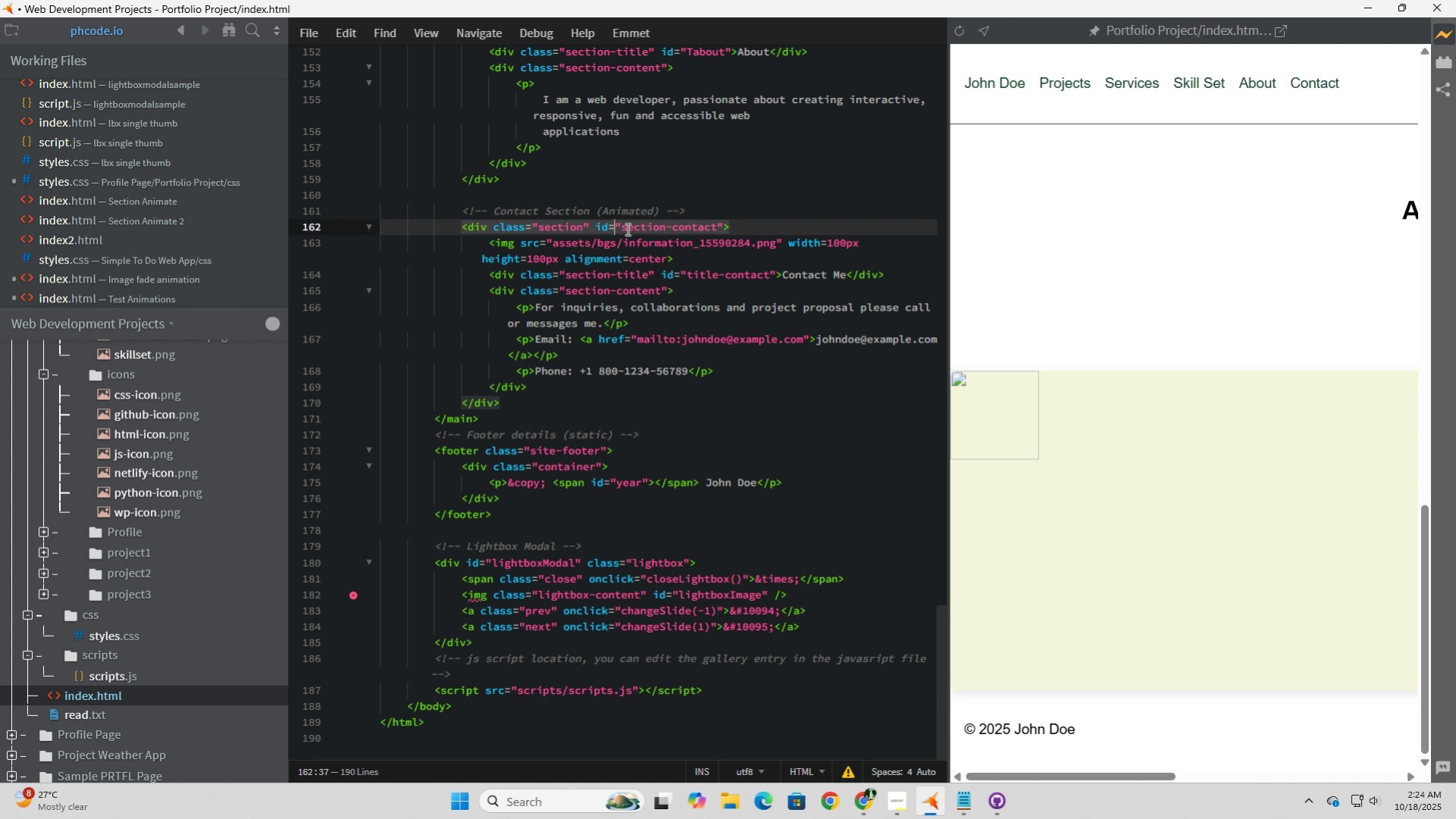 
left_click_drag(start_coordinate=[615, 229], to_coordinate=[649, 257])
 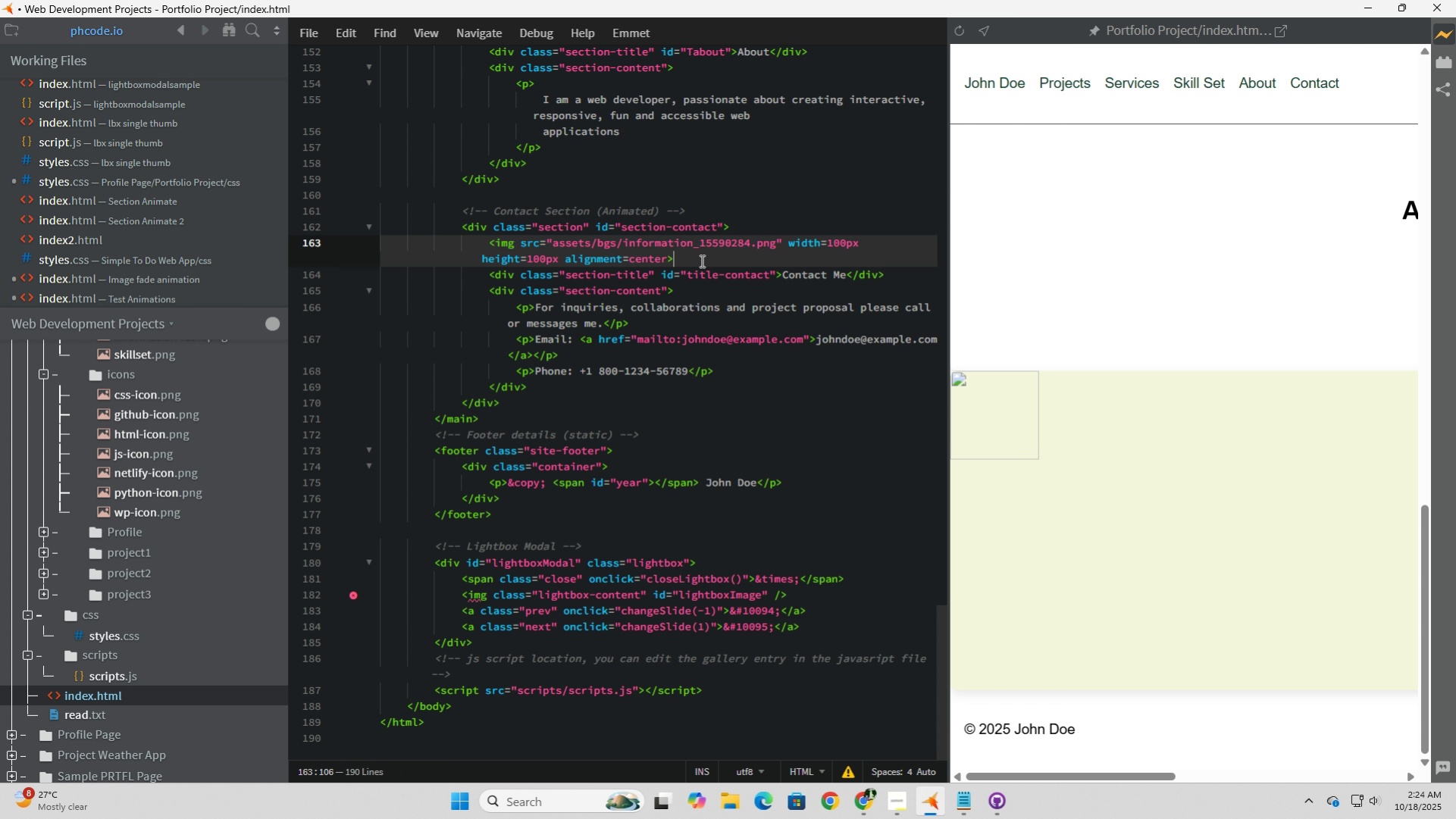 
left_click([700, 261])
 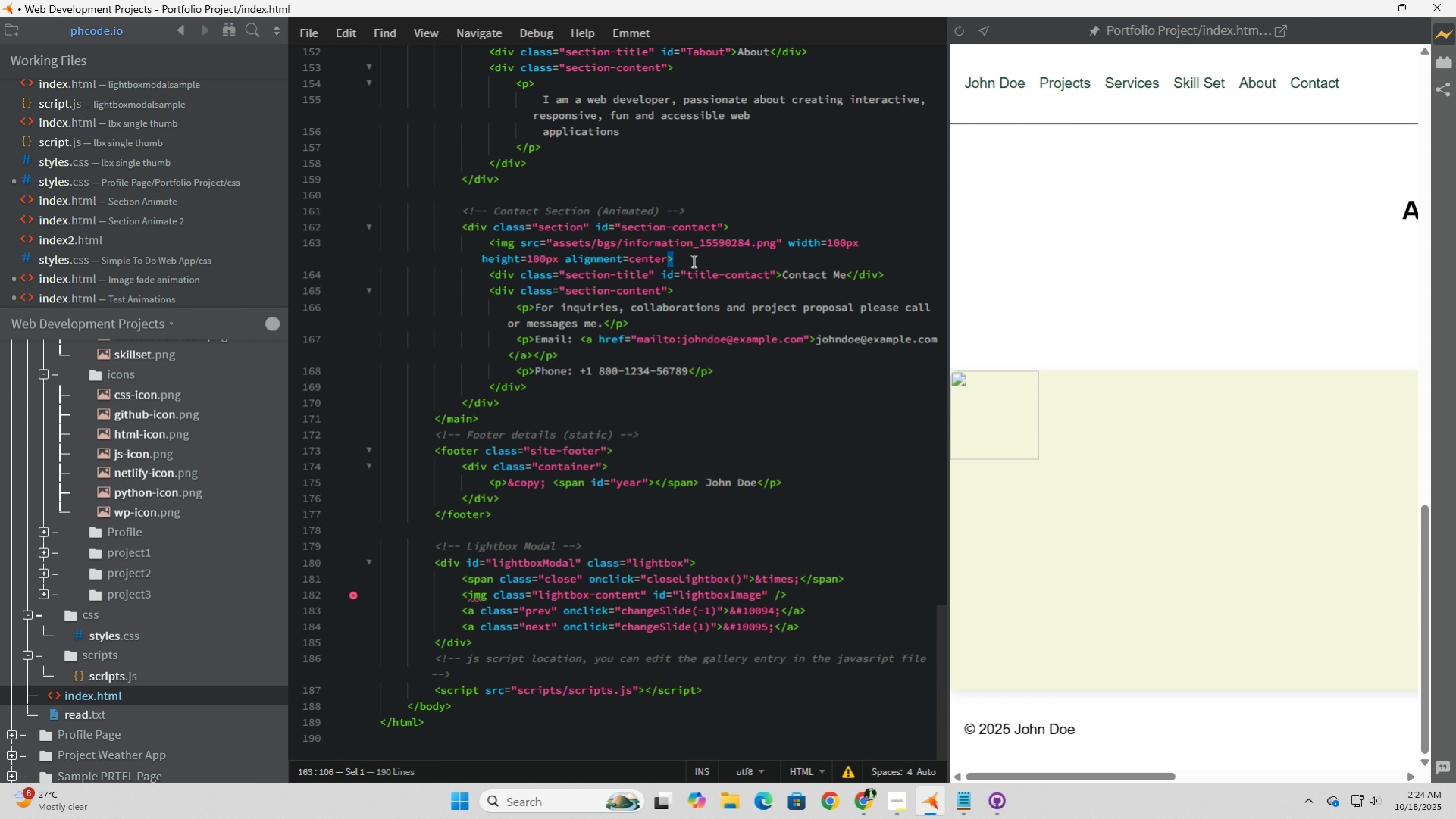 
left_click_drag(start_coordinate=[700, 261], to_coordinate=[626, 242])
 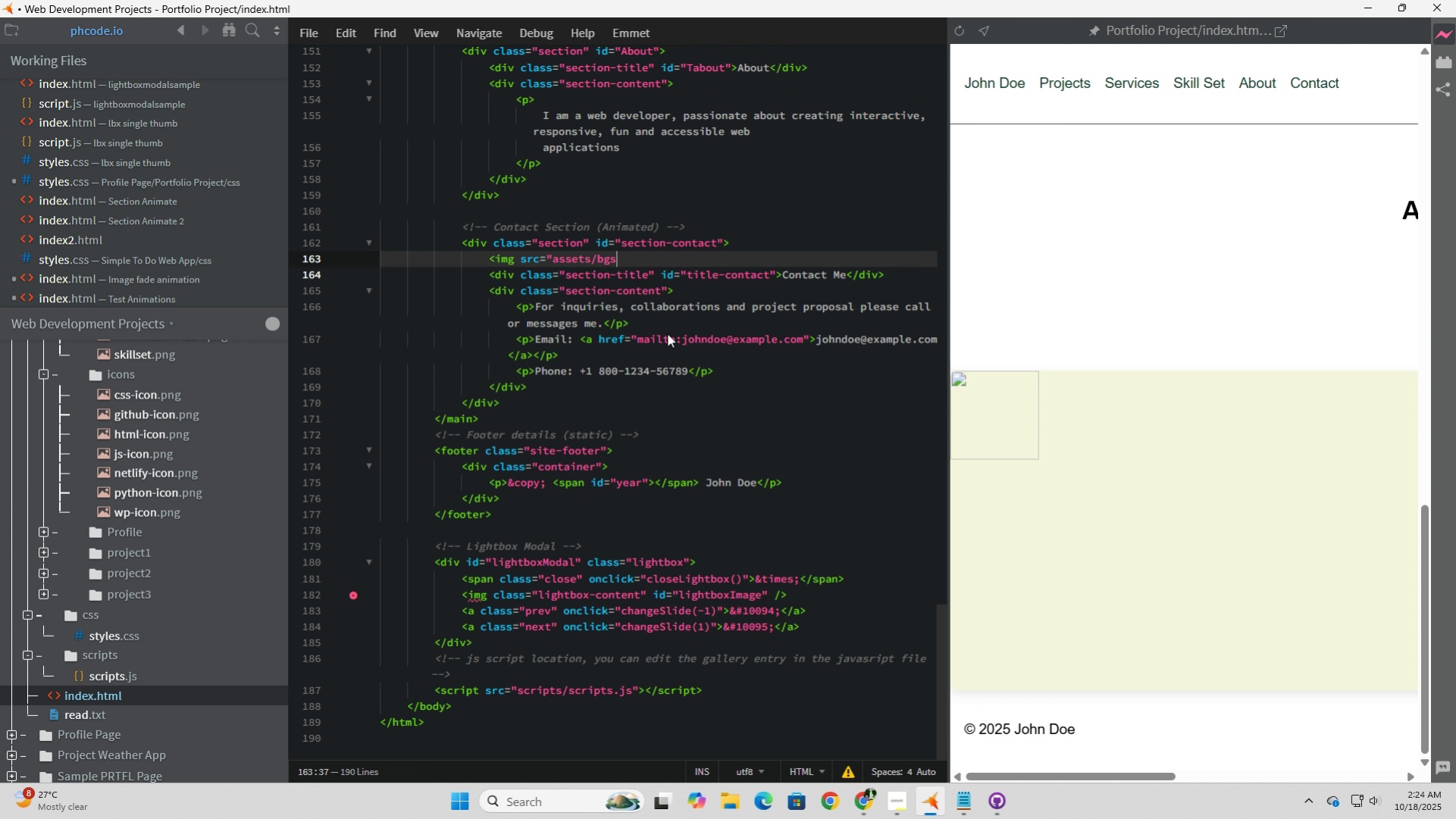 
key(Backspace)
 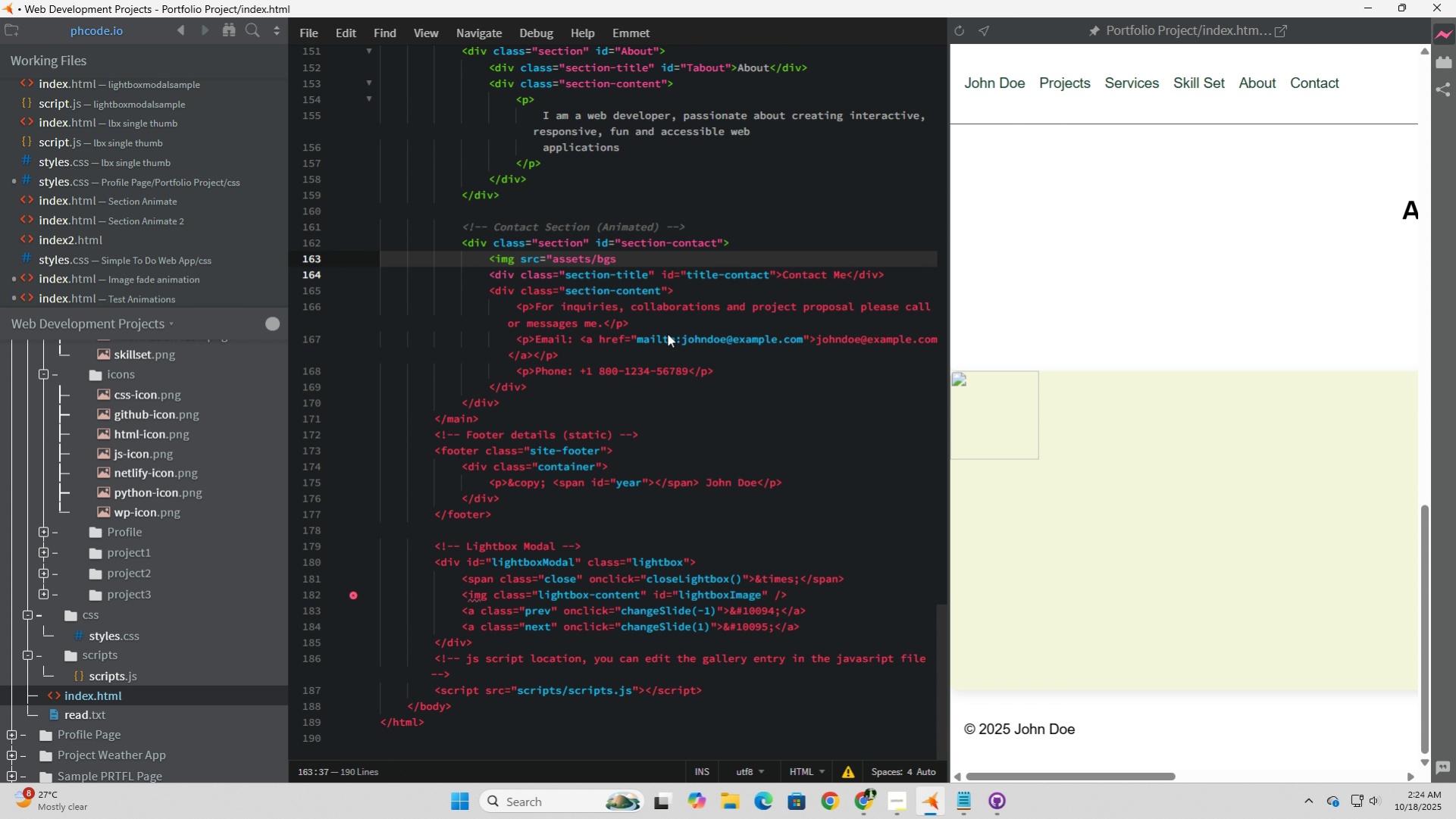 
key(Slash)
 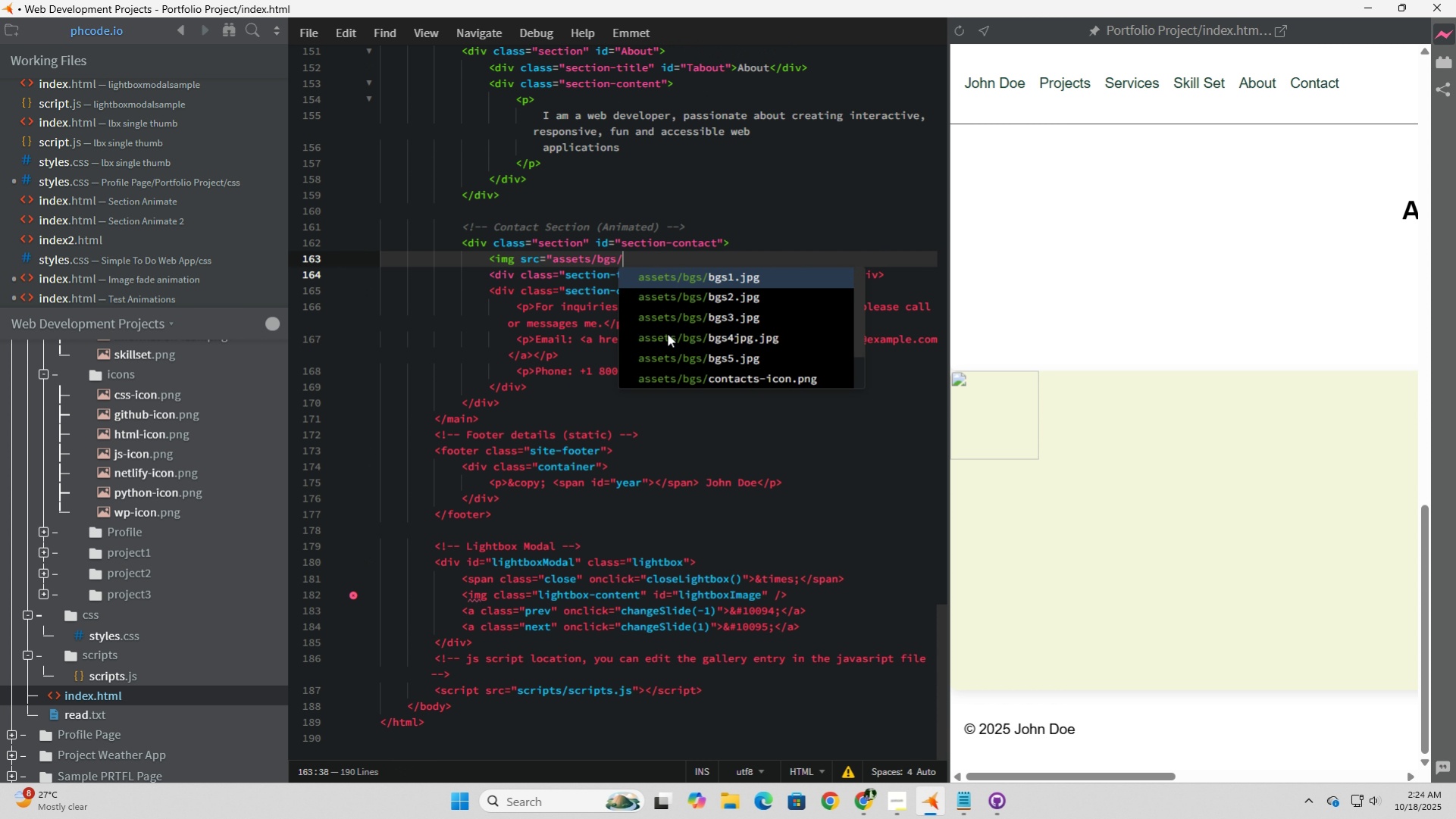 
key(ArrowDown)
 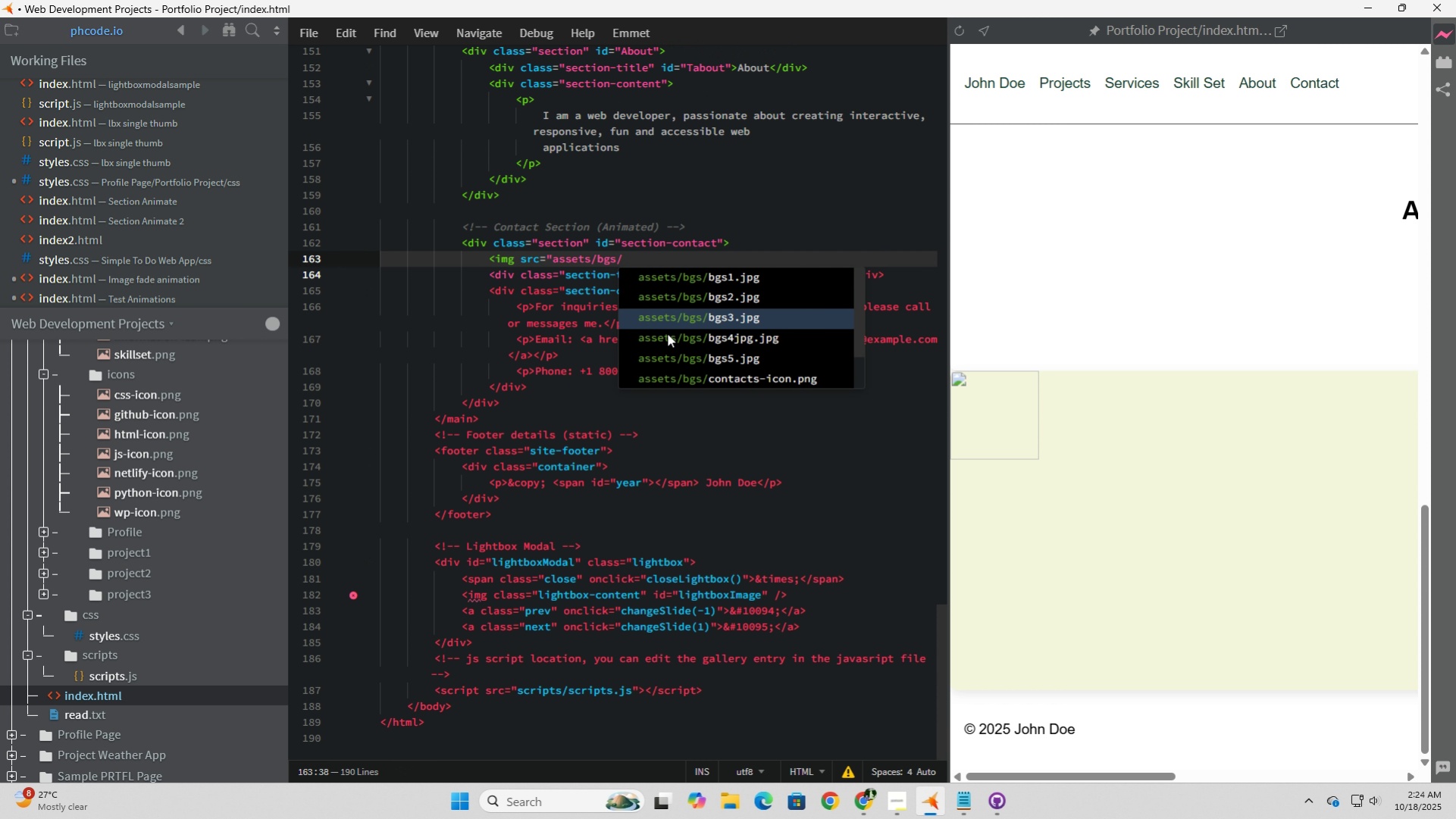 
key(ArrowDown)
 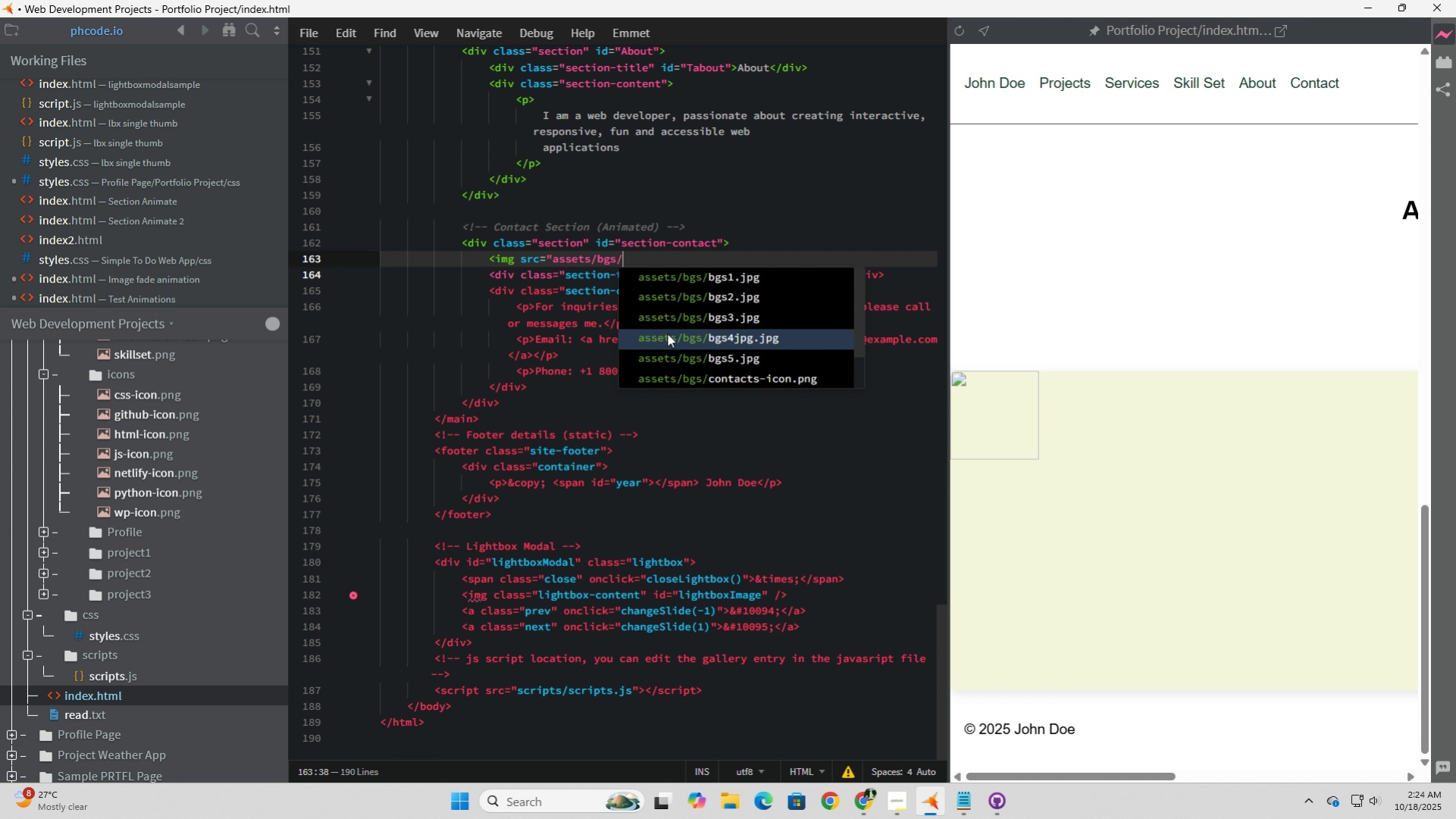 
key(ArrowDown)
 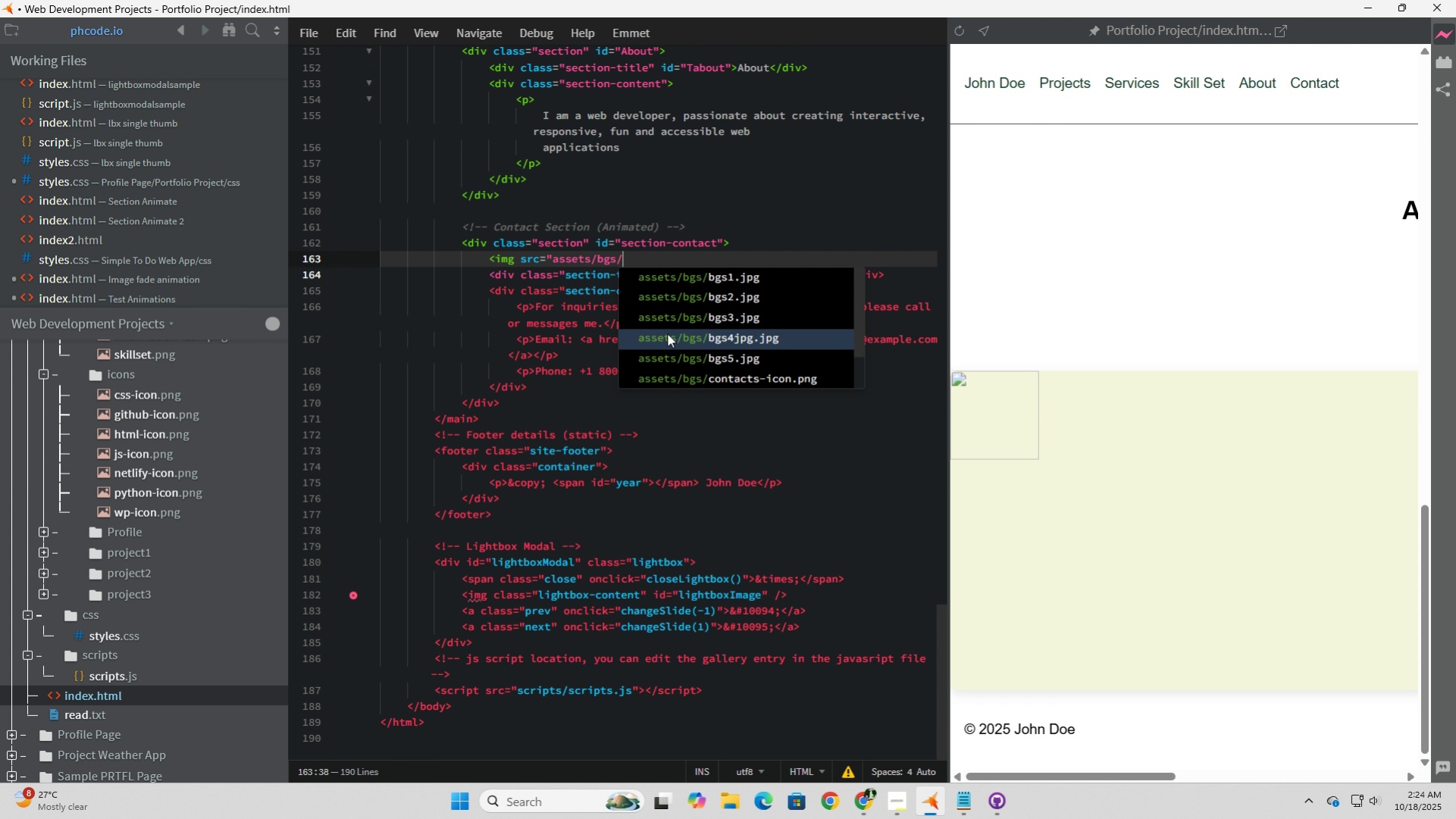 
key(ArrowDown)
 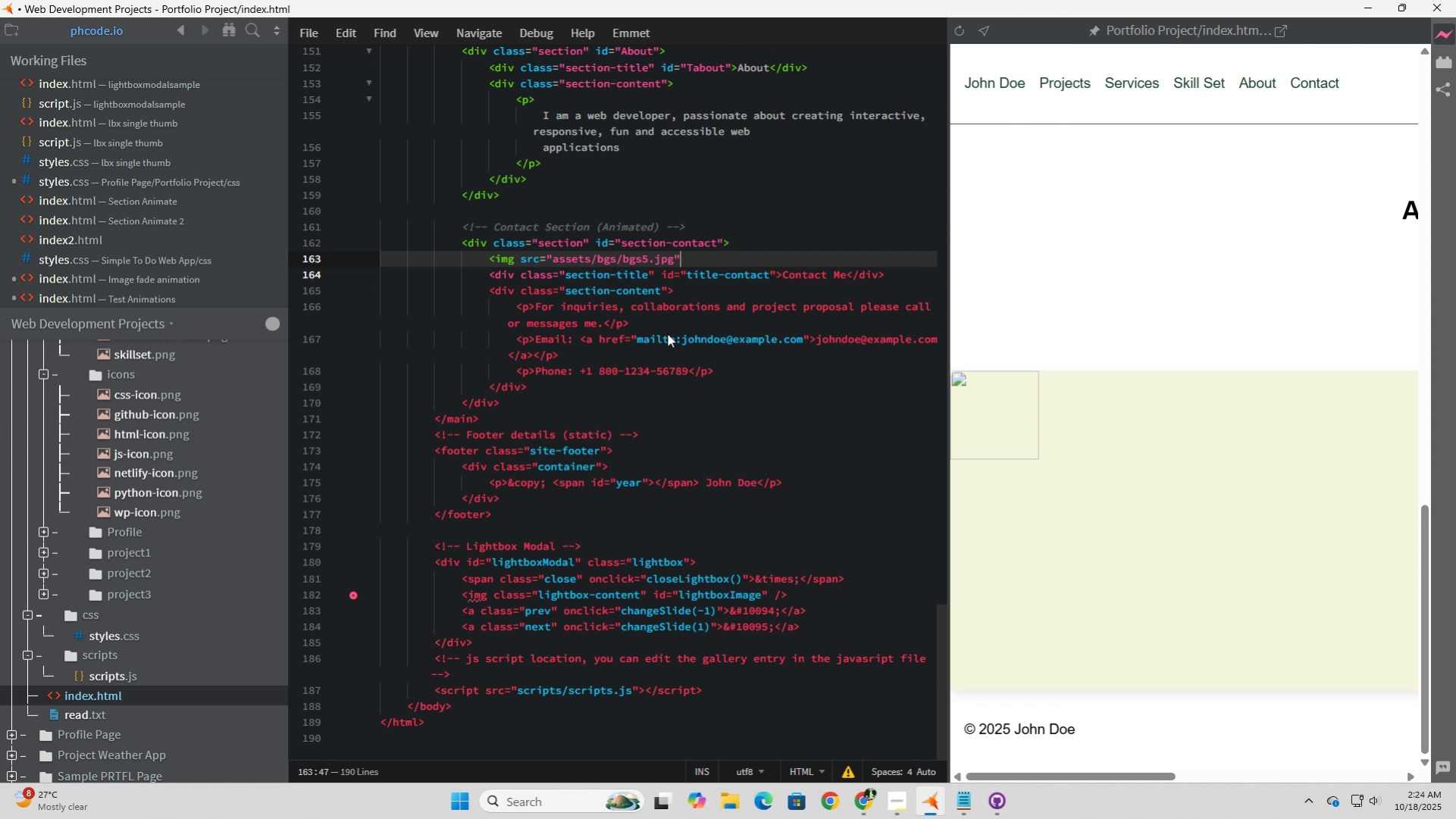 
key(Tab)
 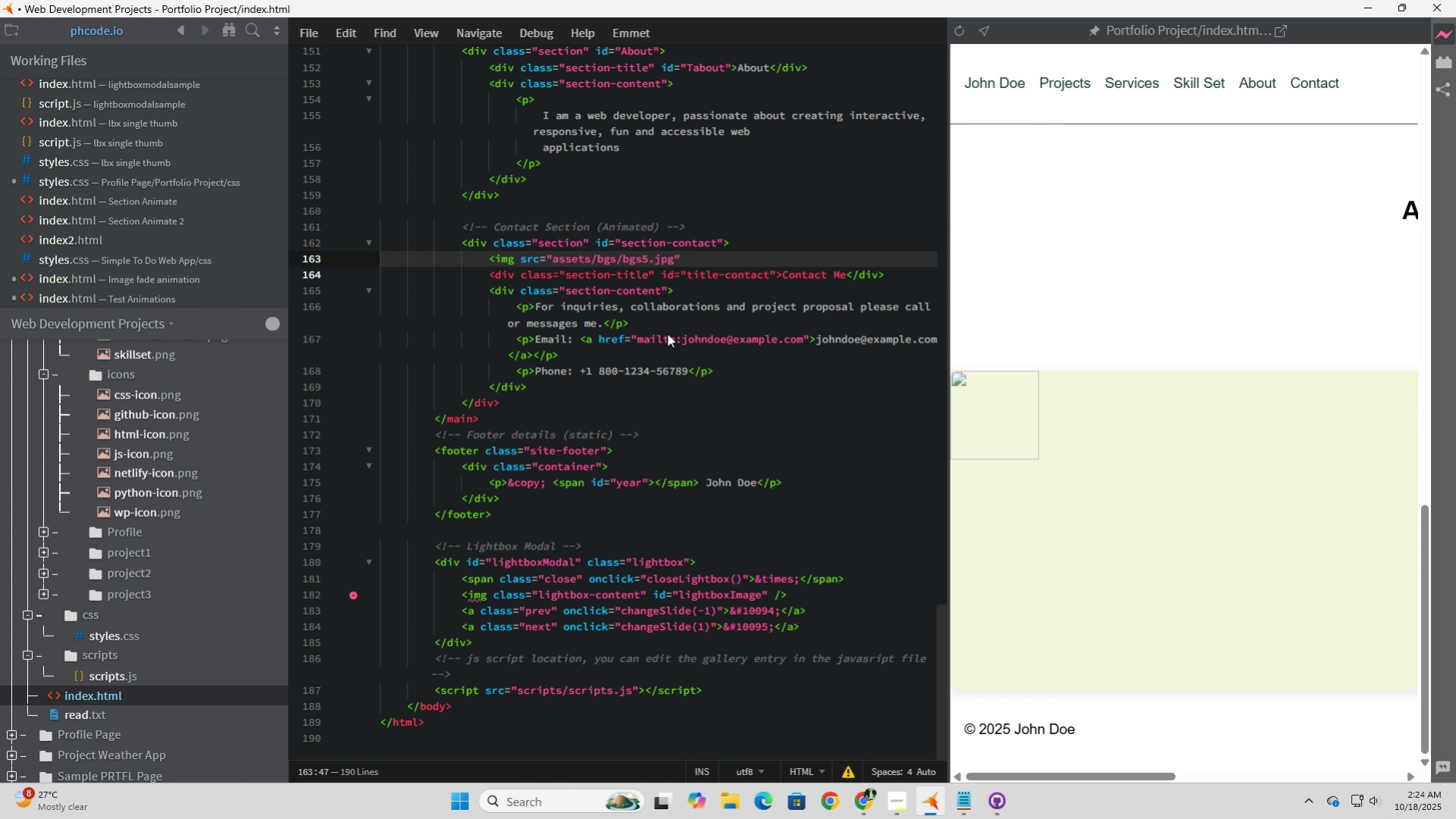 
wait(7.24)
 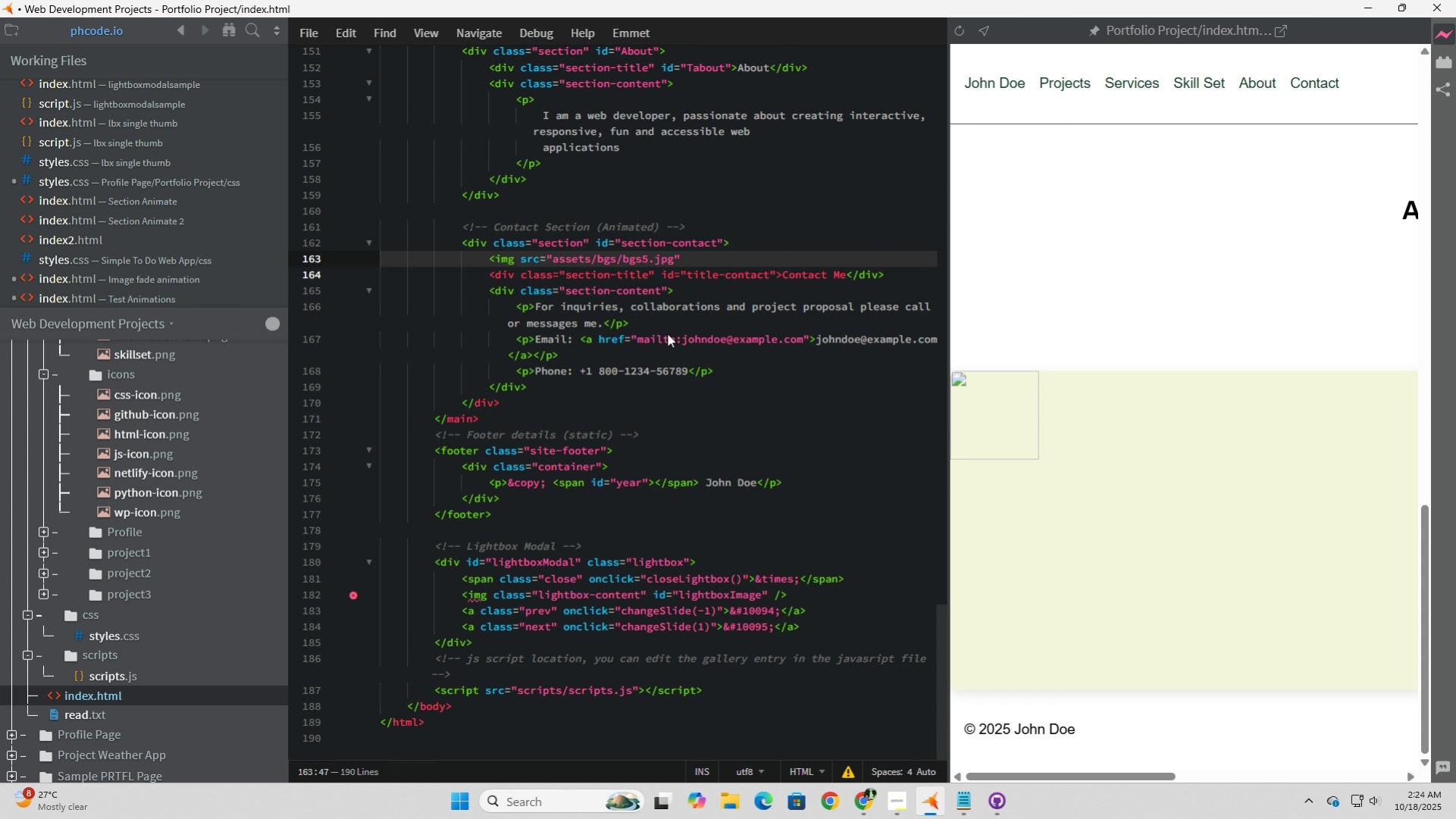 
type( alt="Contact Us)
 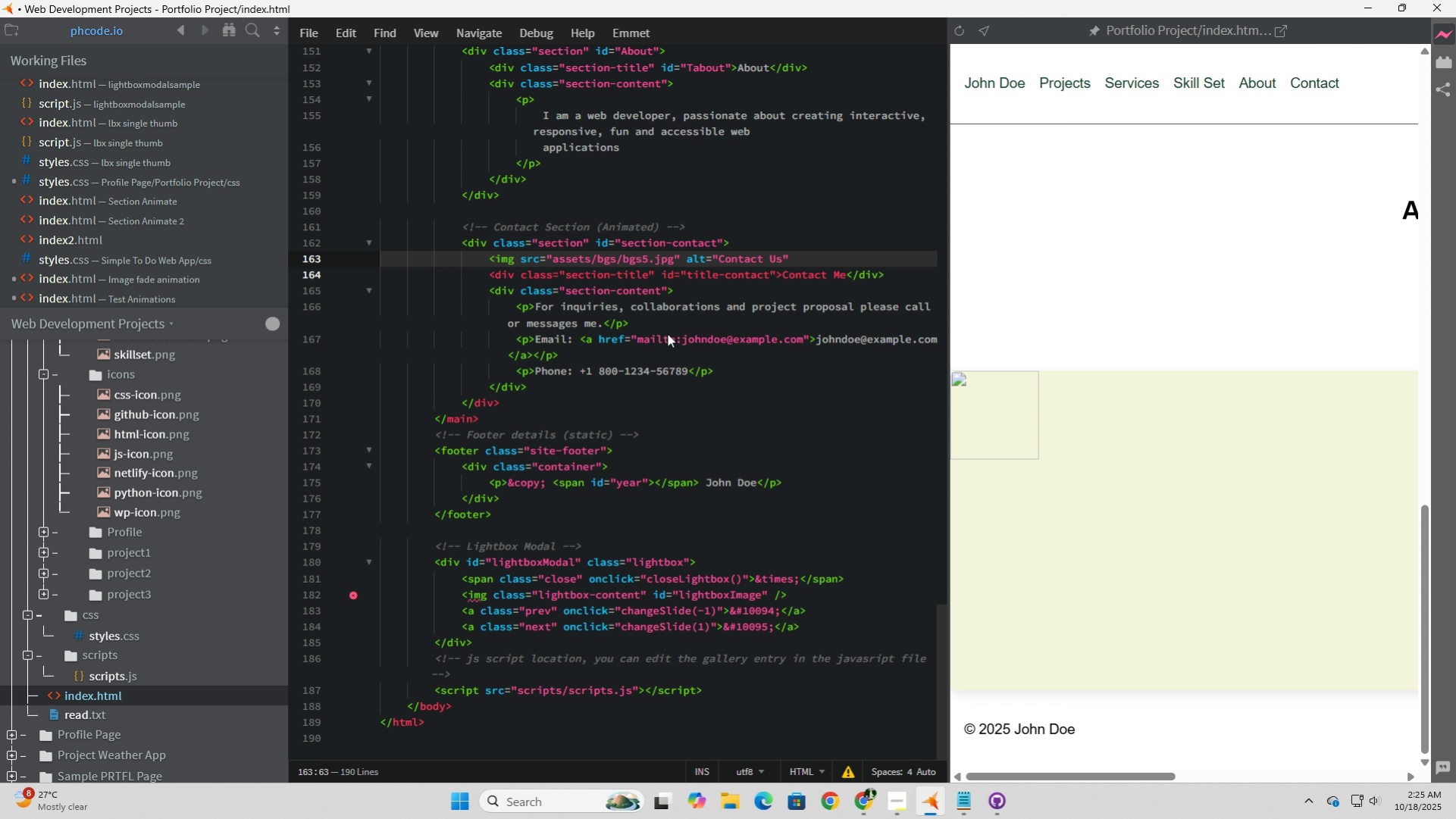 
left_click([697, 375])
 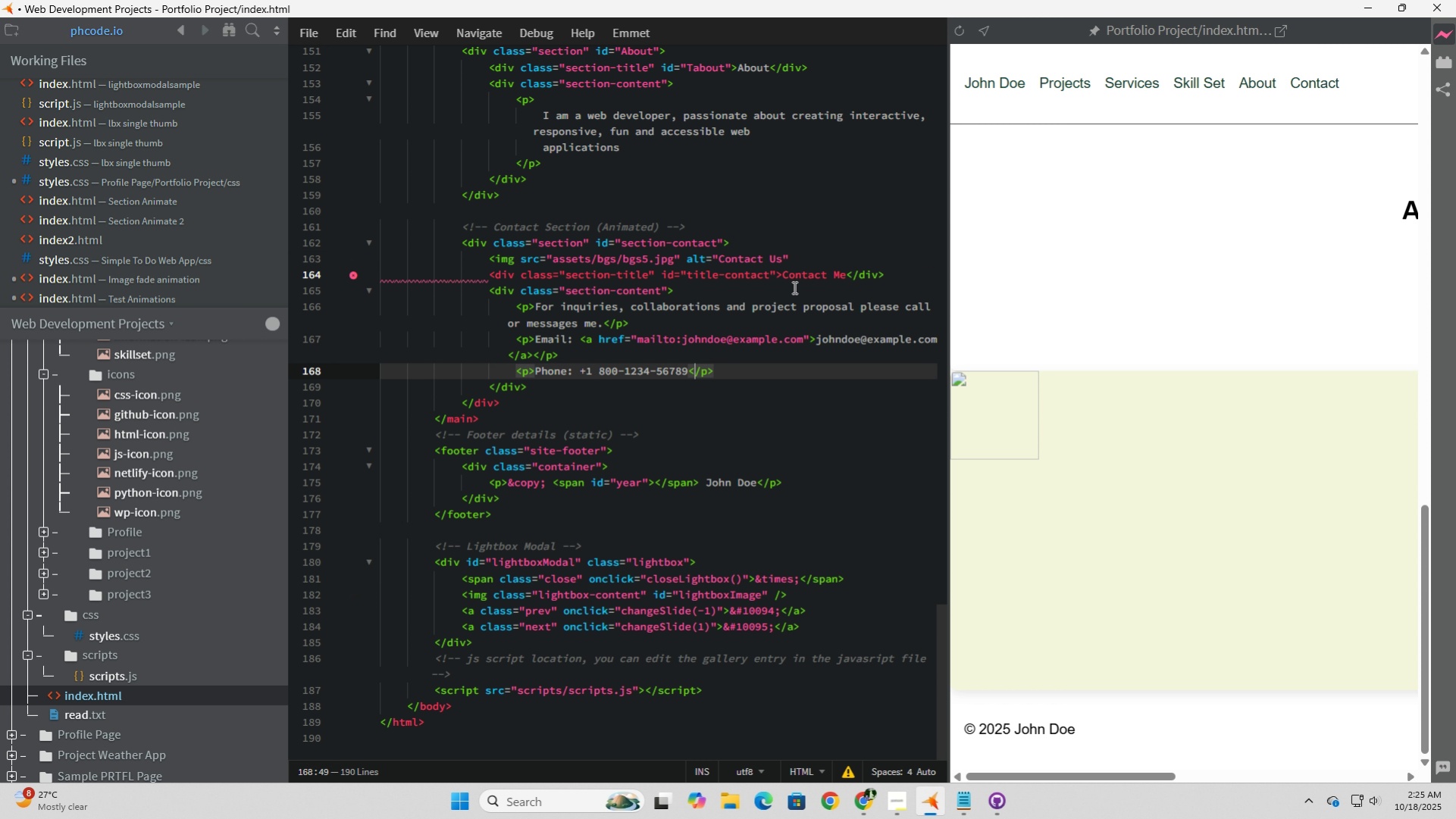 
left_click([778, 274])
 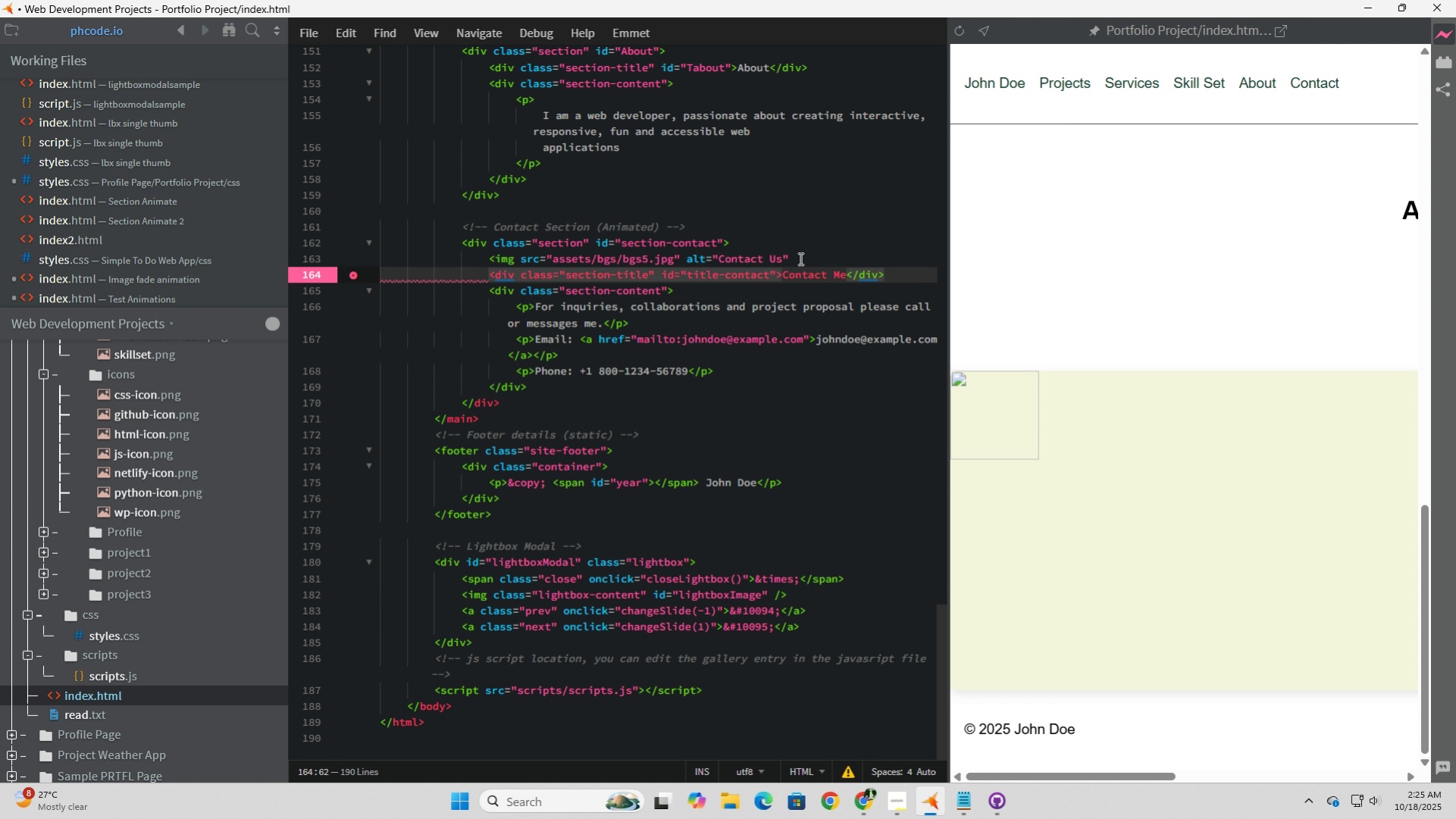 
left_click([799, 258])
 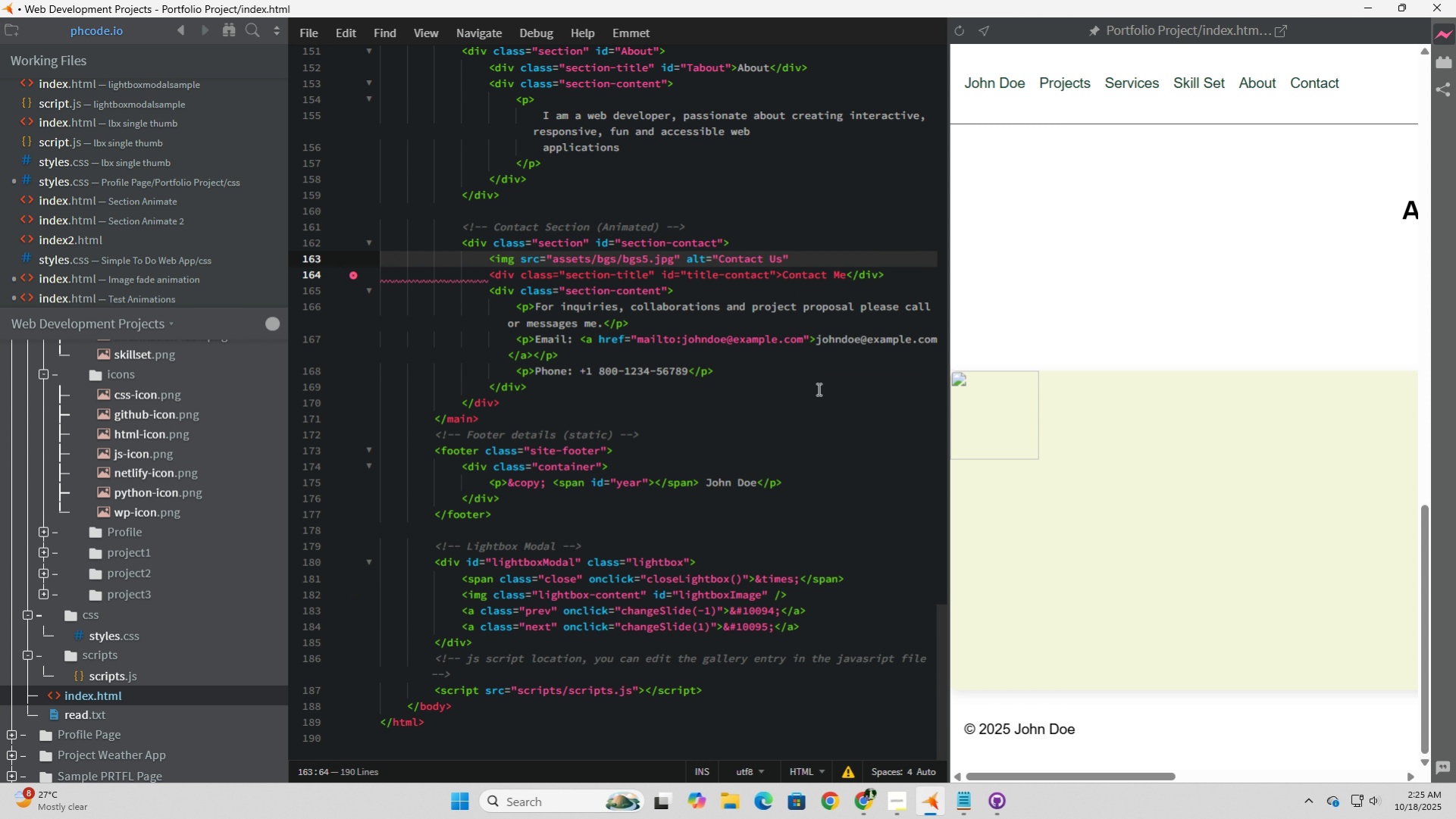 
key(Shift+Period)
 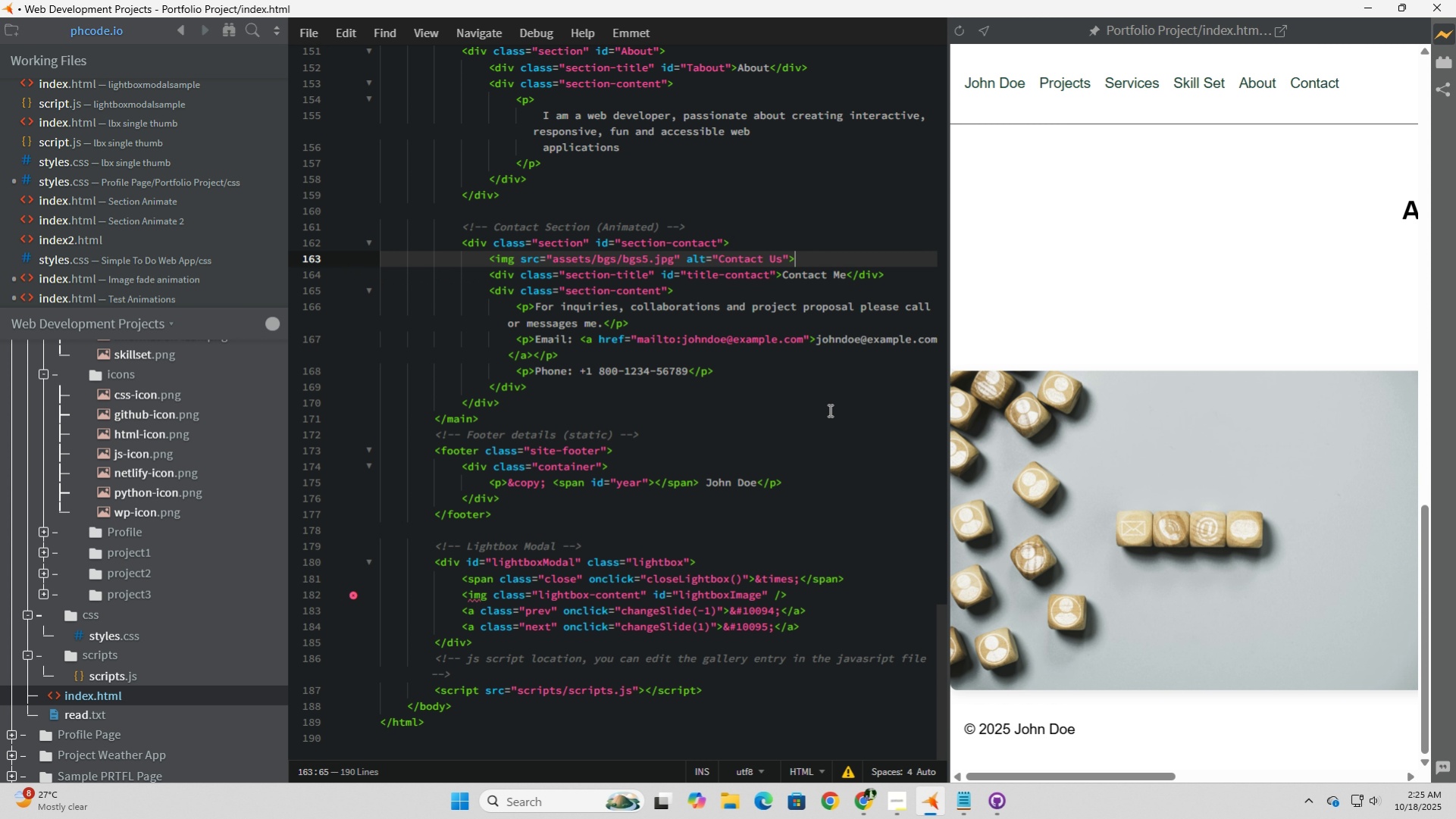 
scroll: coordinate [1073, 539], scroll_direction: down, amount: 3.0
 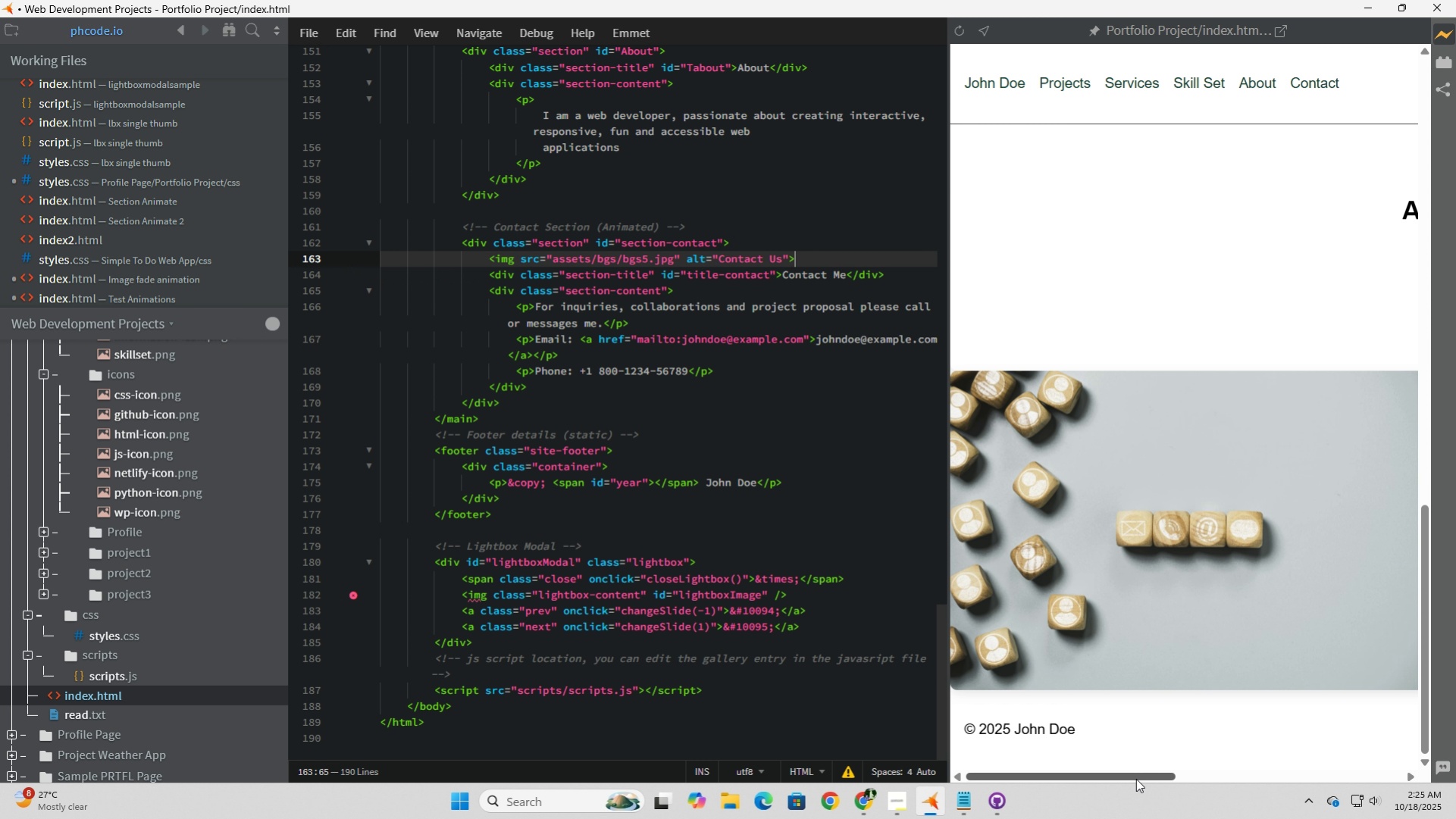 
left_click_drag(start_coordinate=[1135, 778], to_coordinate=[1137, 738])
 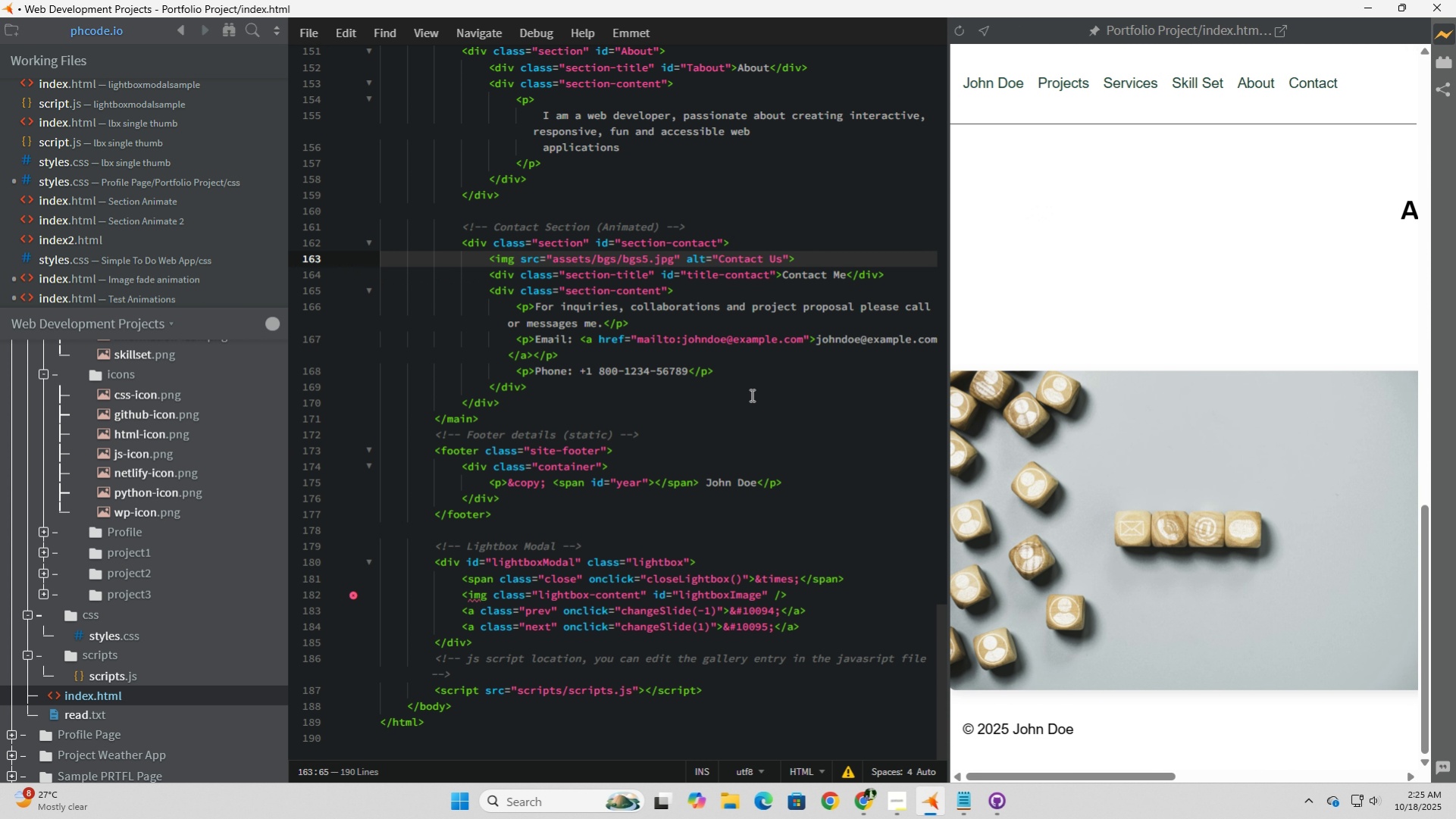 
left_click([750, 395])
 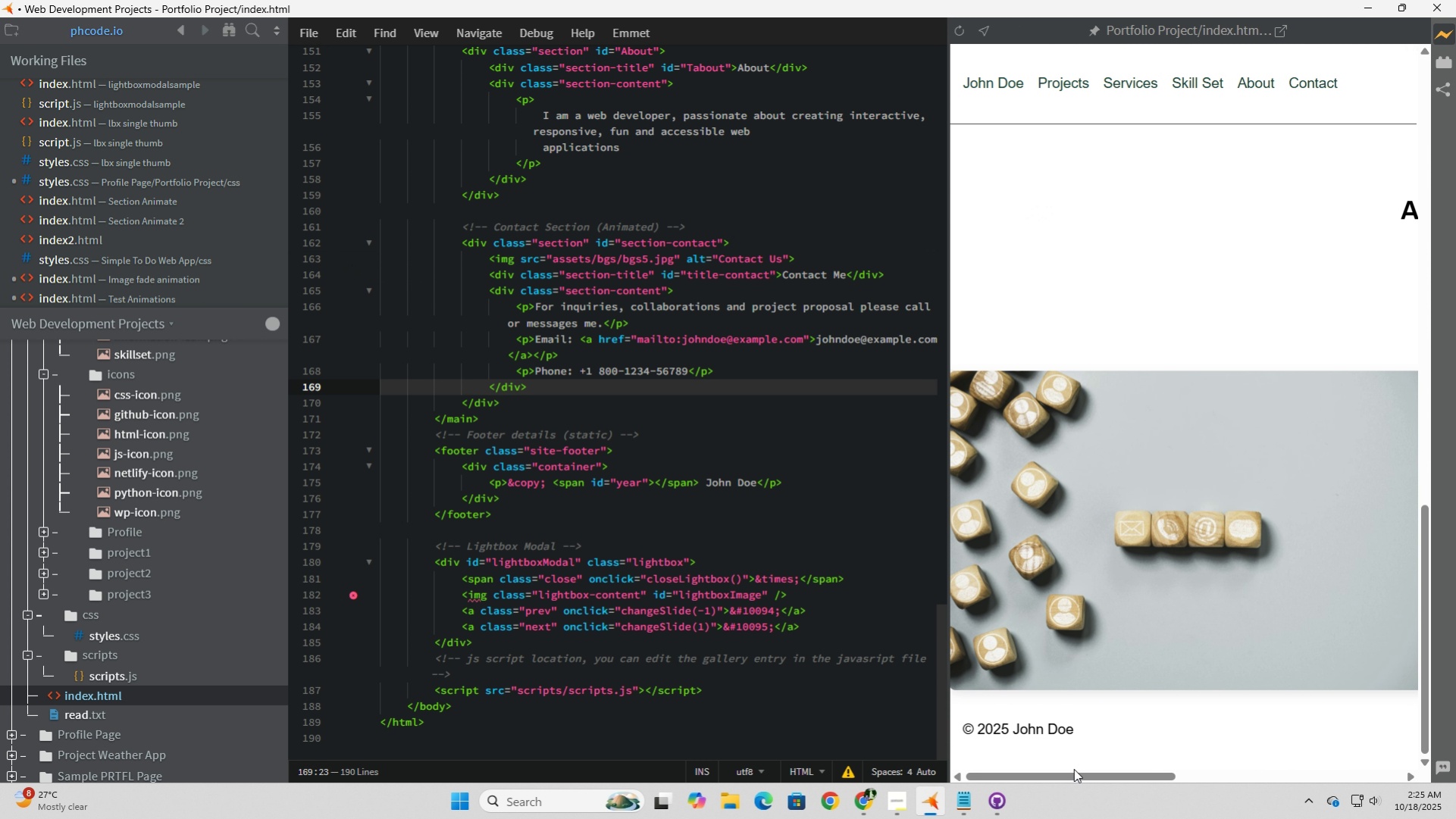 
left_click_drag(start_coordinate=[1082, 778], to_coordinate=[1069, 766])
 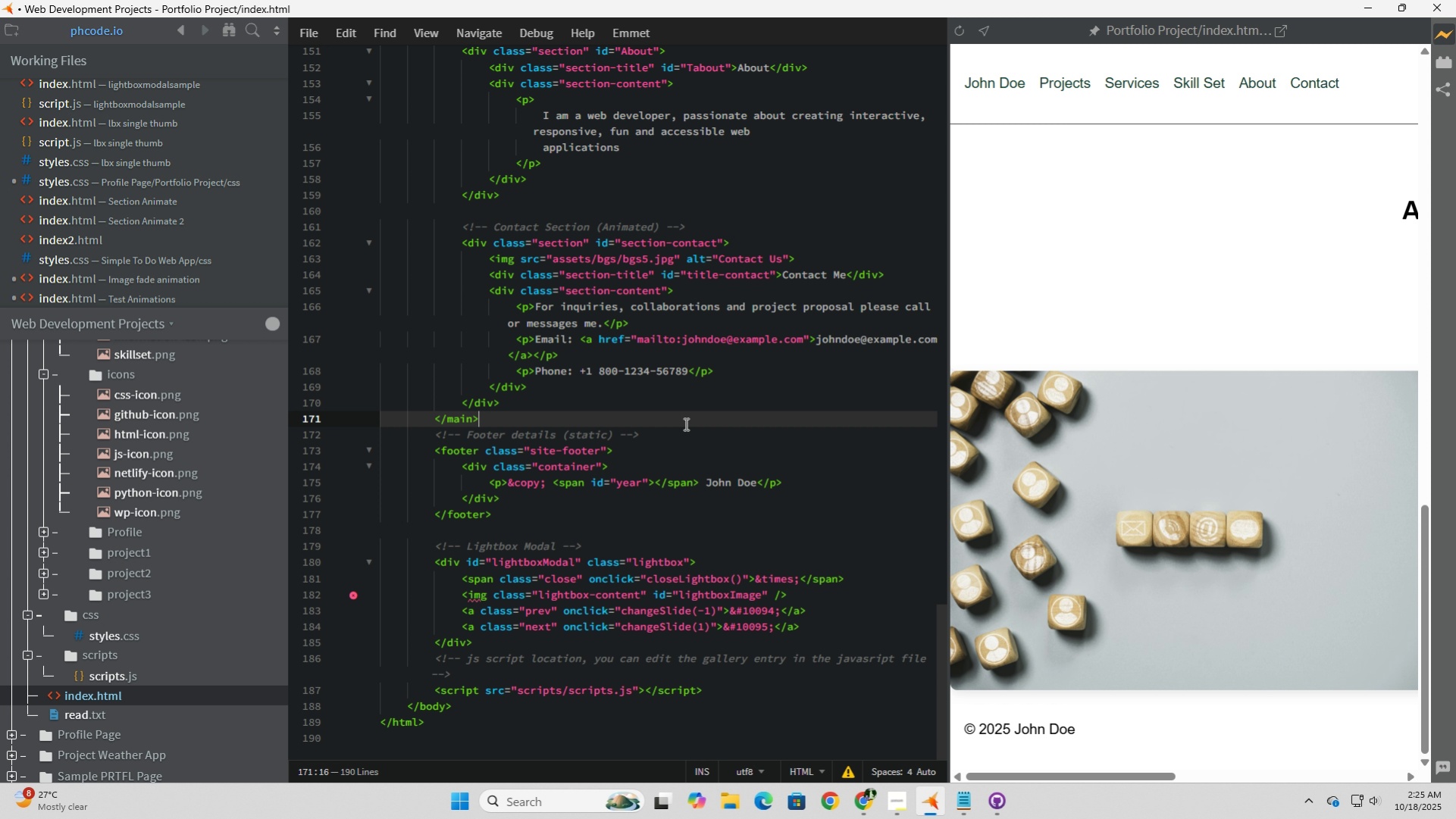 
left_click([684, 424])
 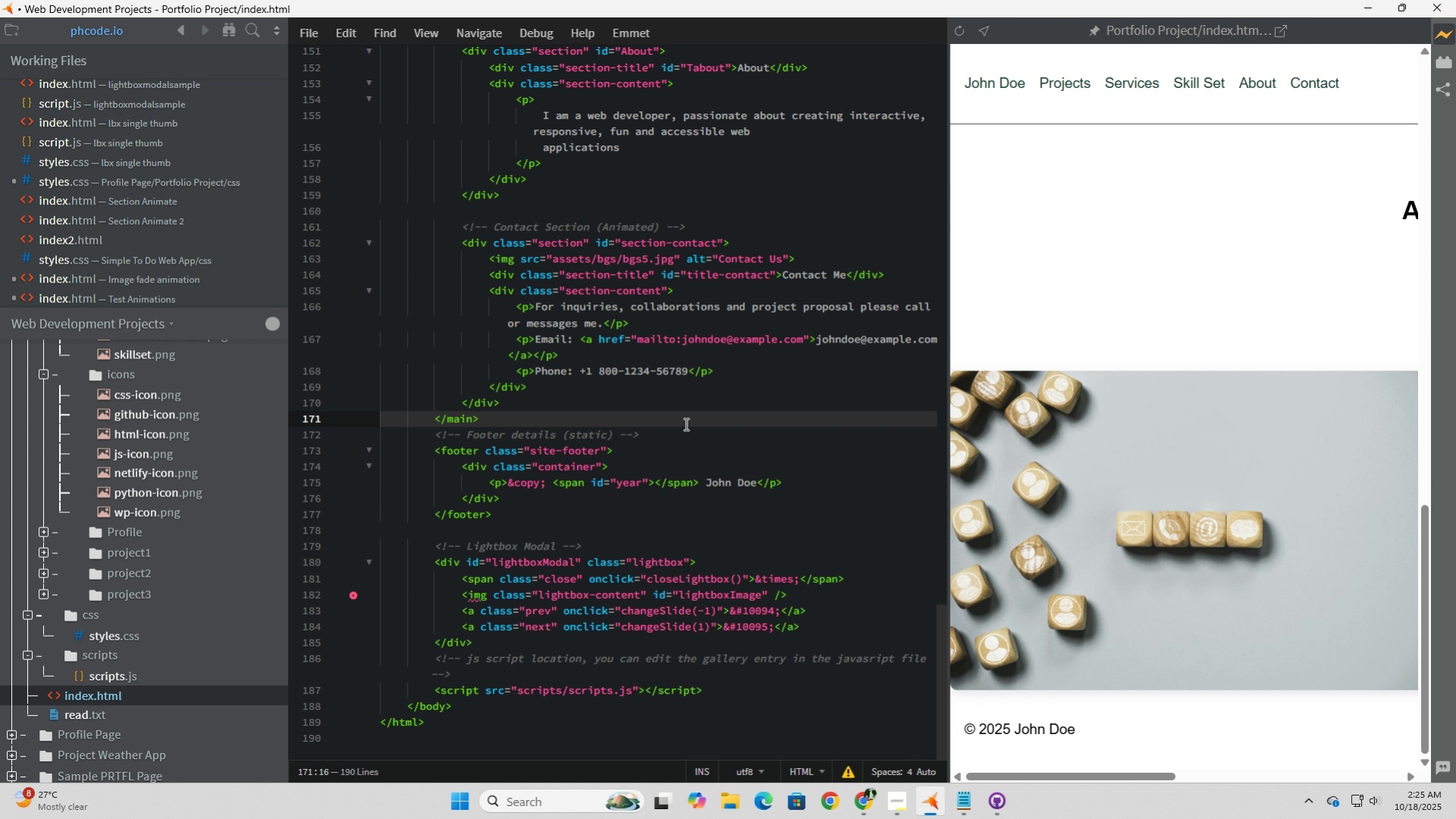 
wait(10.6)
 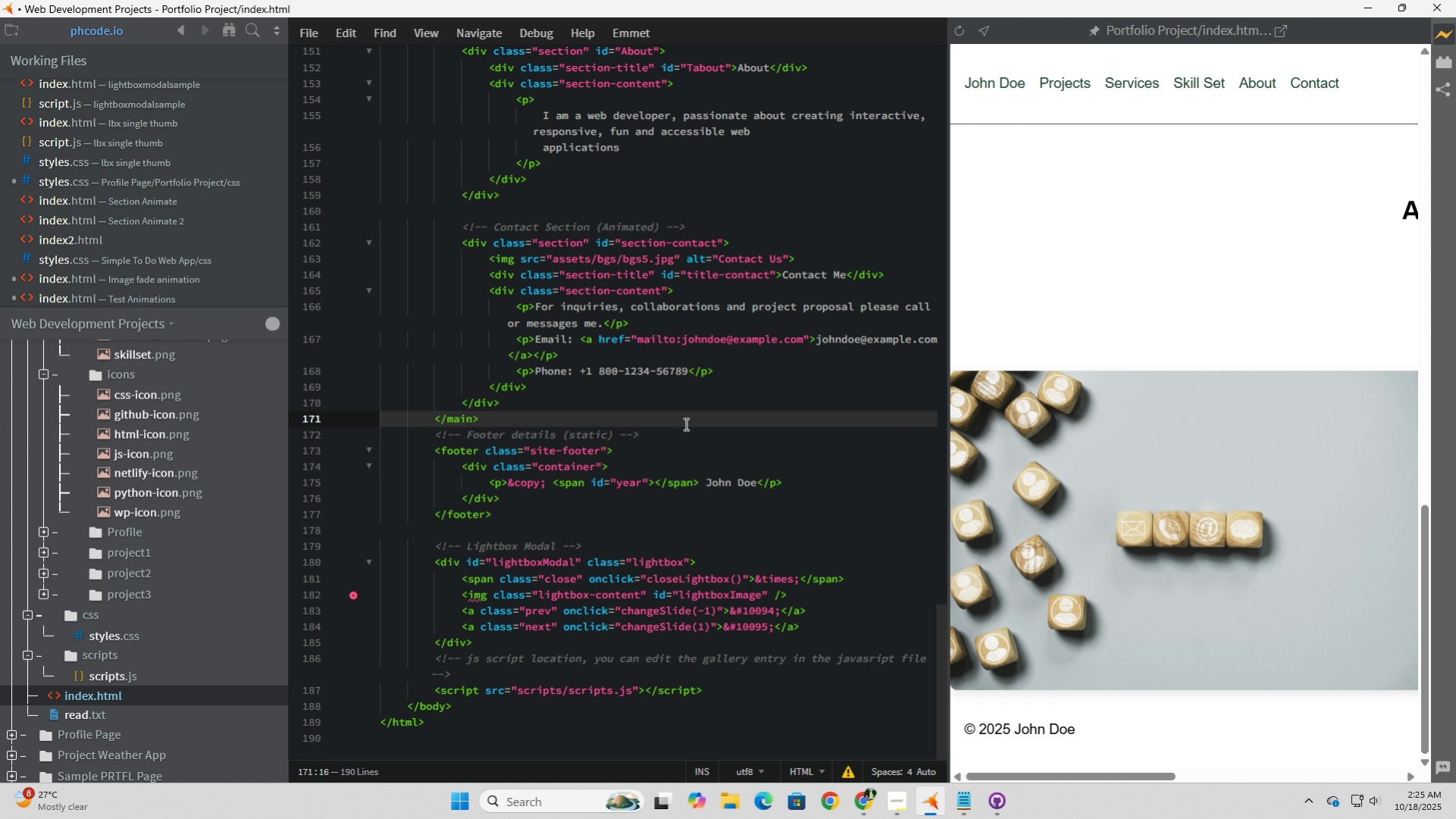 
left_click_drag(start_coordinate=[1020, 773], to_coordinate=[957, 767])
 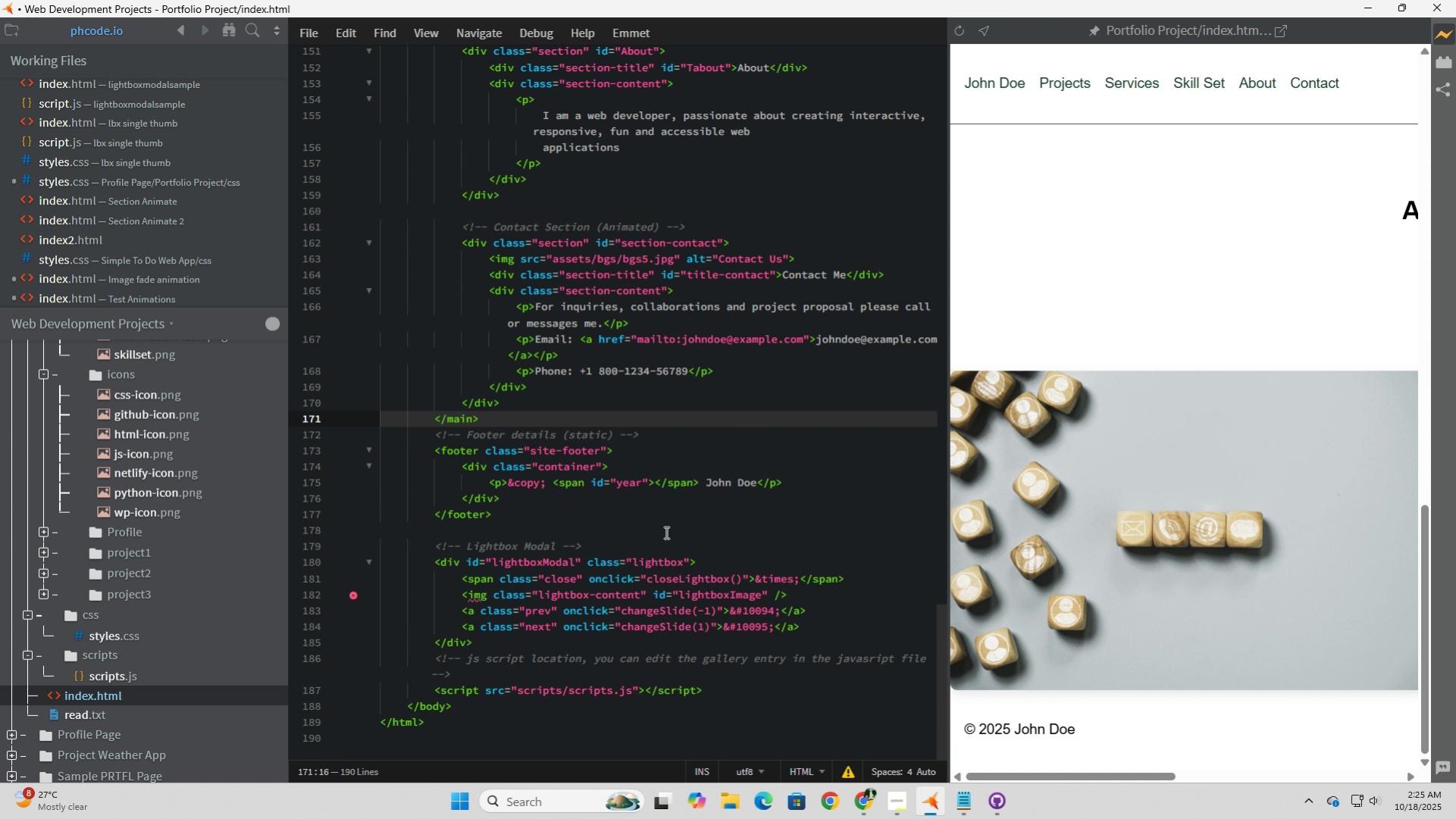 
scroll: coordinate [665, 532], scroll_direction: up, amount: 3.0
 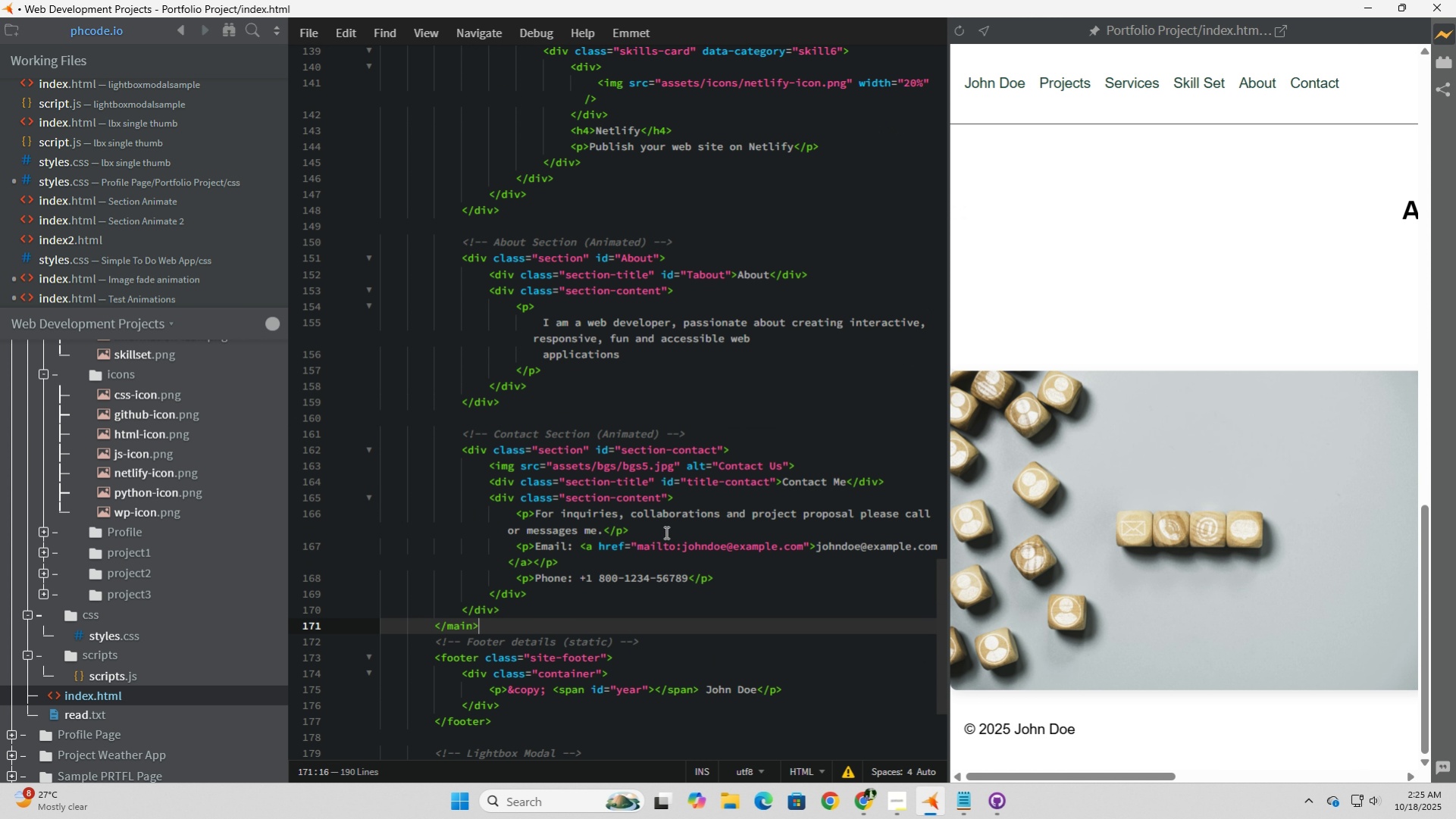 
scroll: coordinate [665, 532], scroll_direction: down, amount: 2.0
 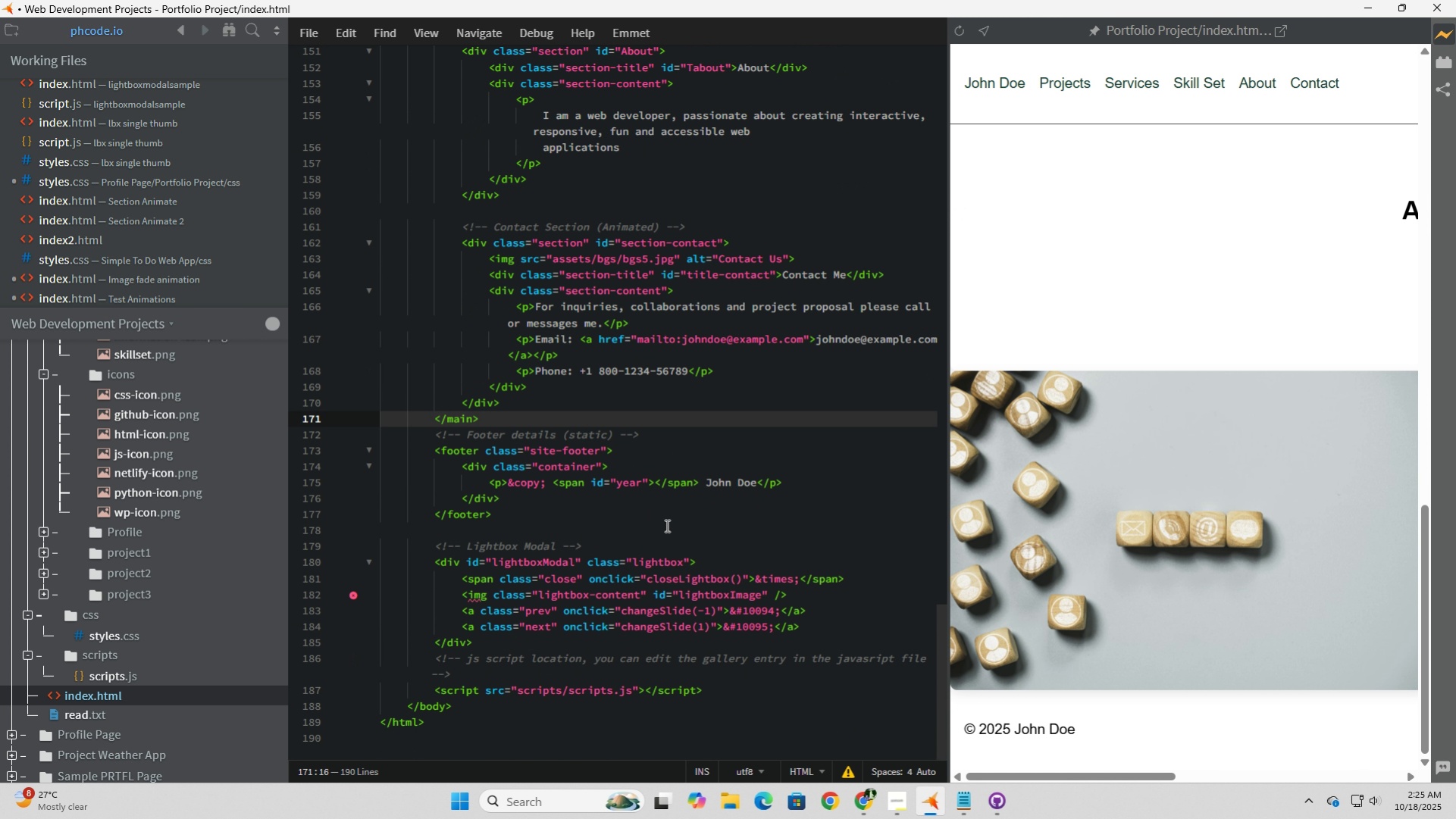 
left_click([688, 399])
 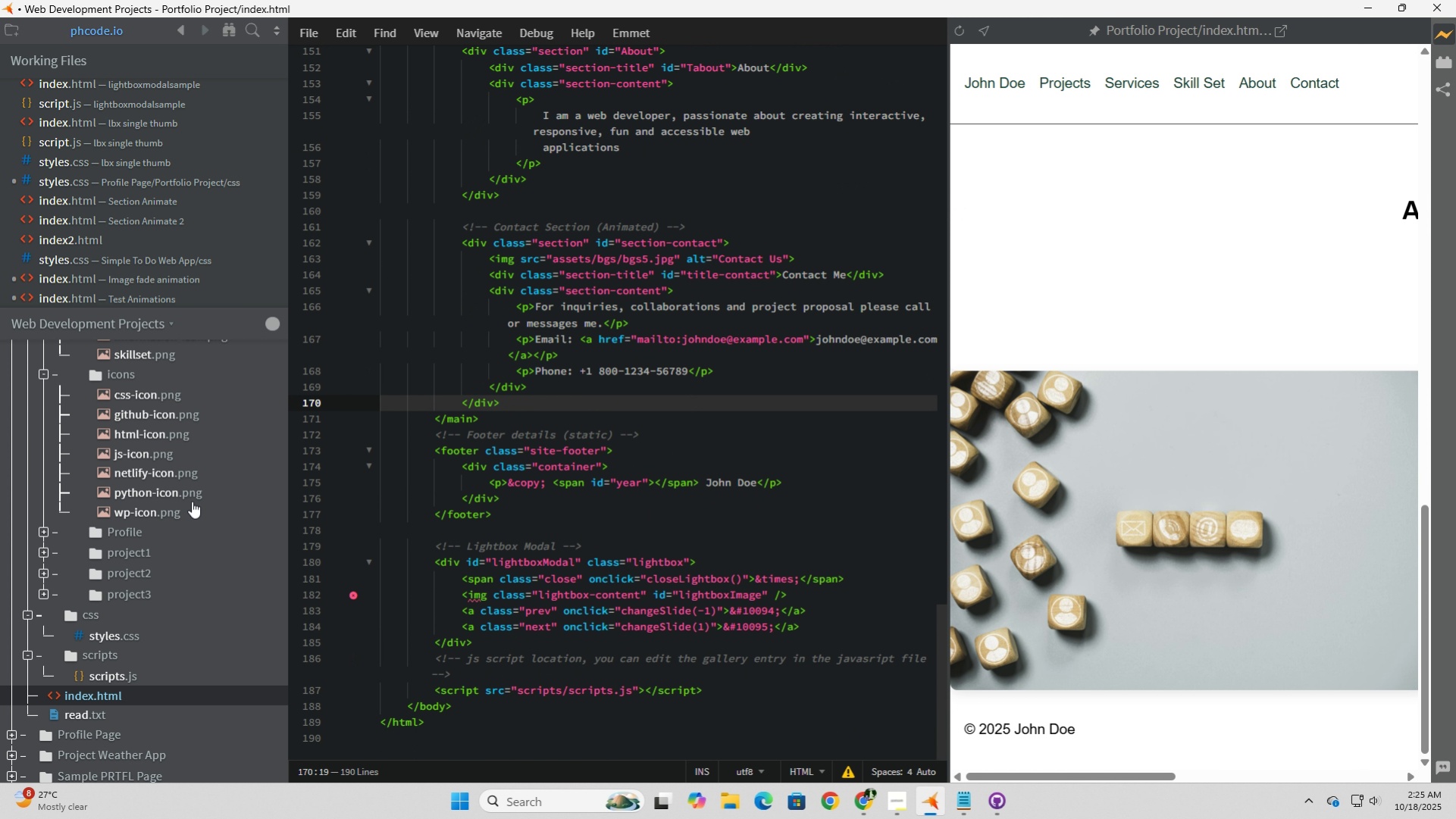 
left_click([122, 633])
 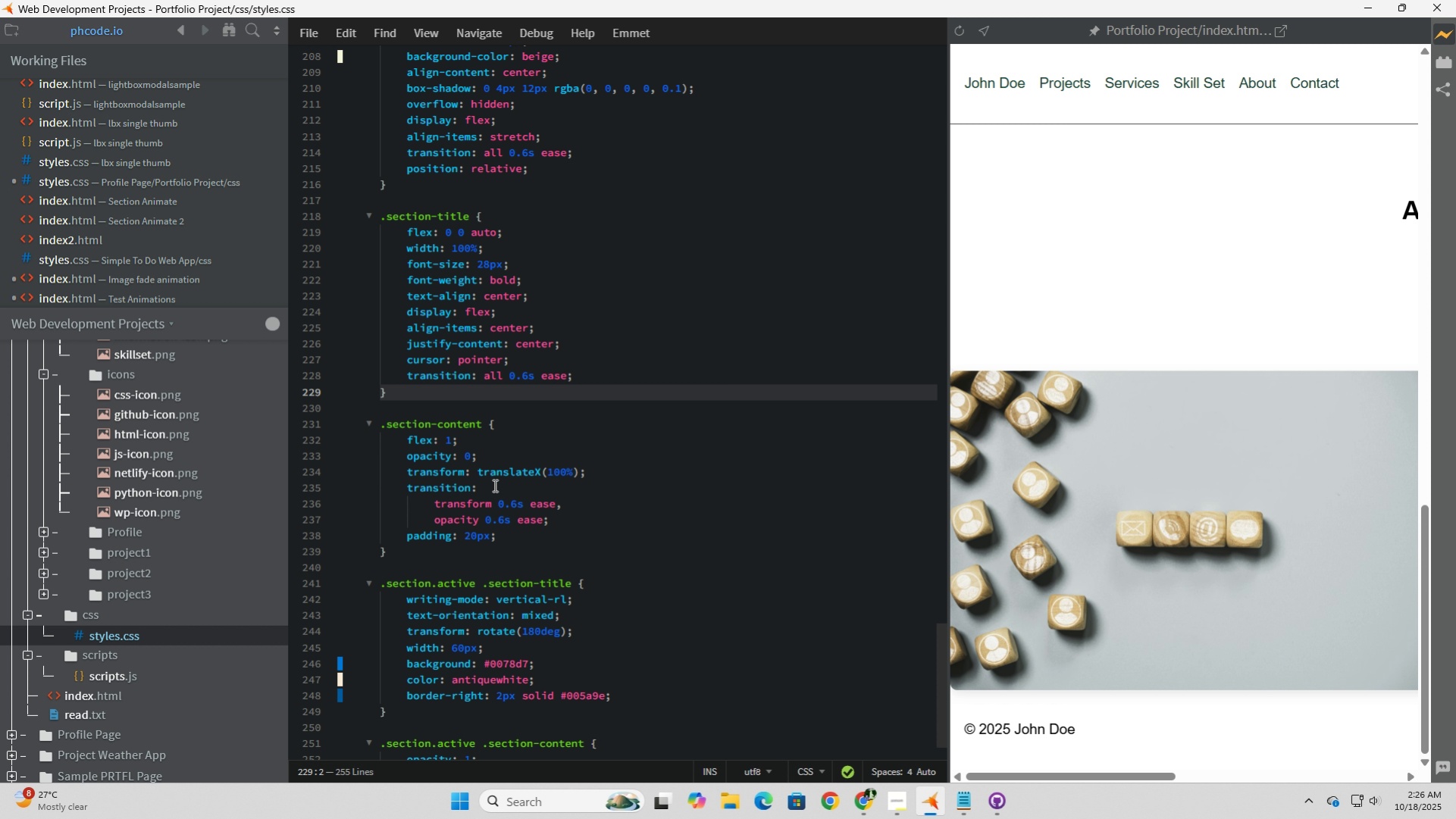 
wait(37.36)
 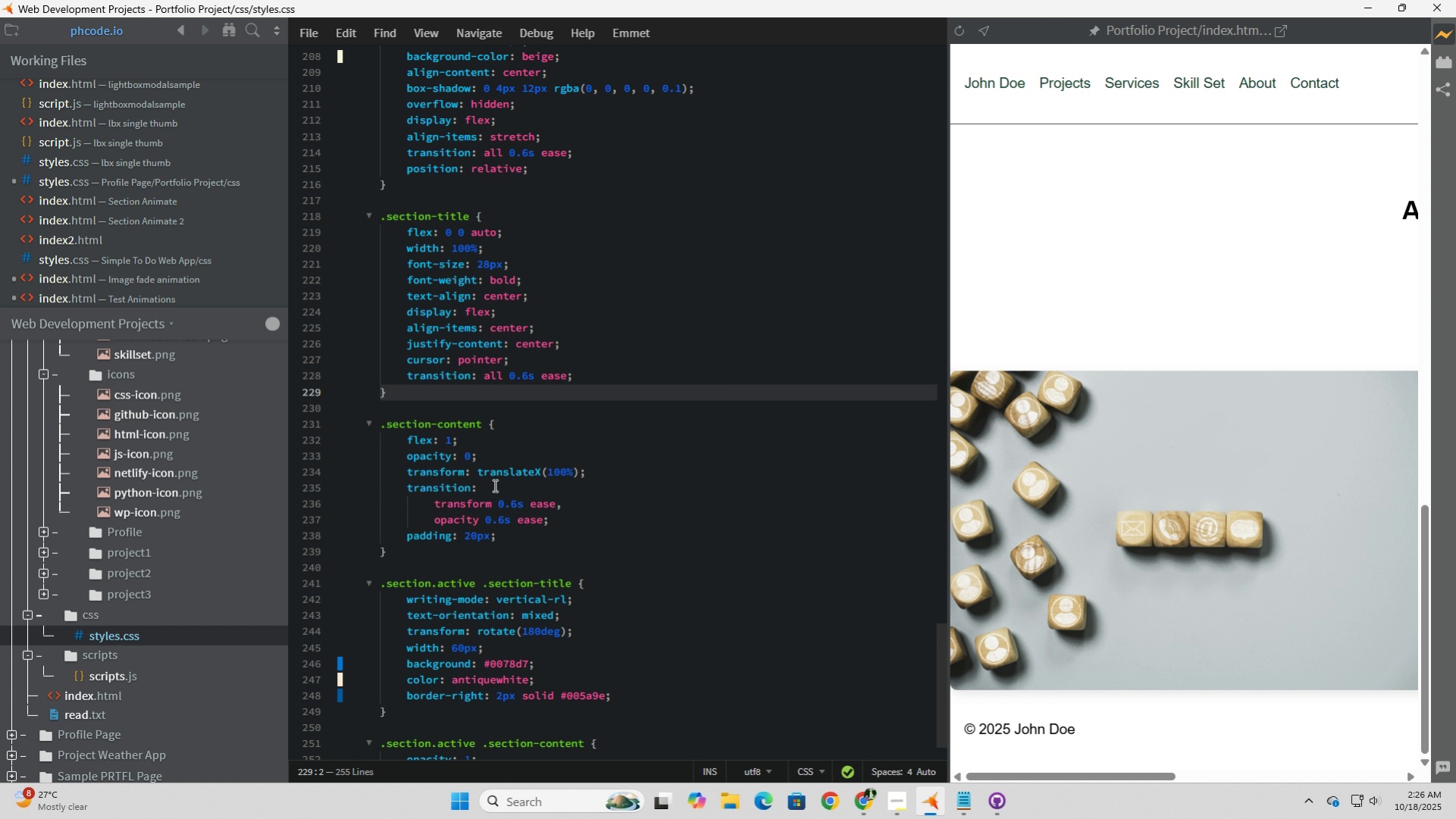 
scroll: coordinate [493, 485], scroll_direction: up, amount: 6.0
 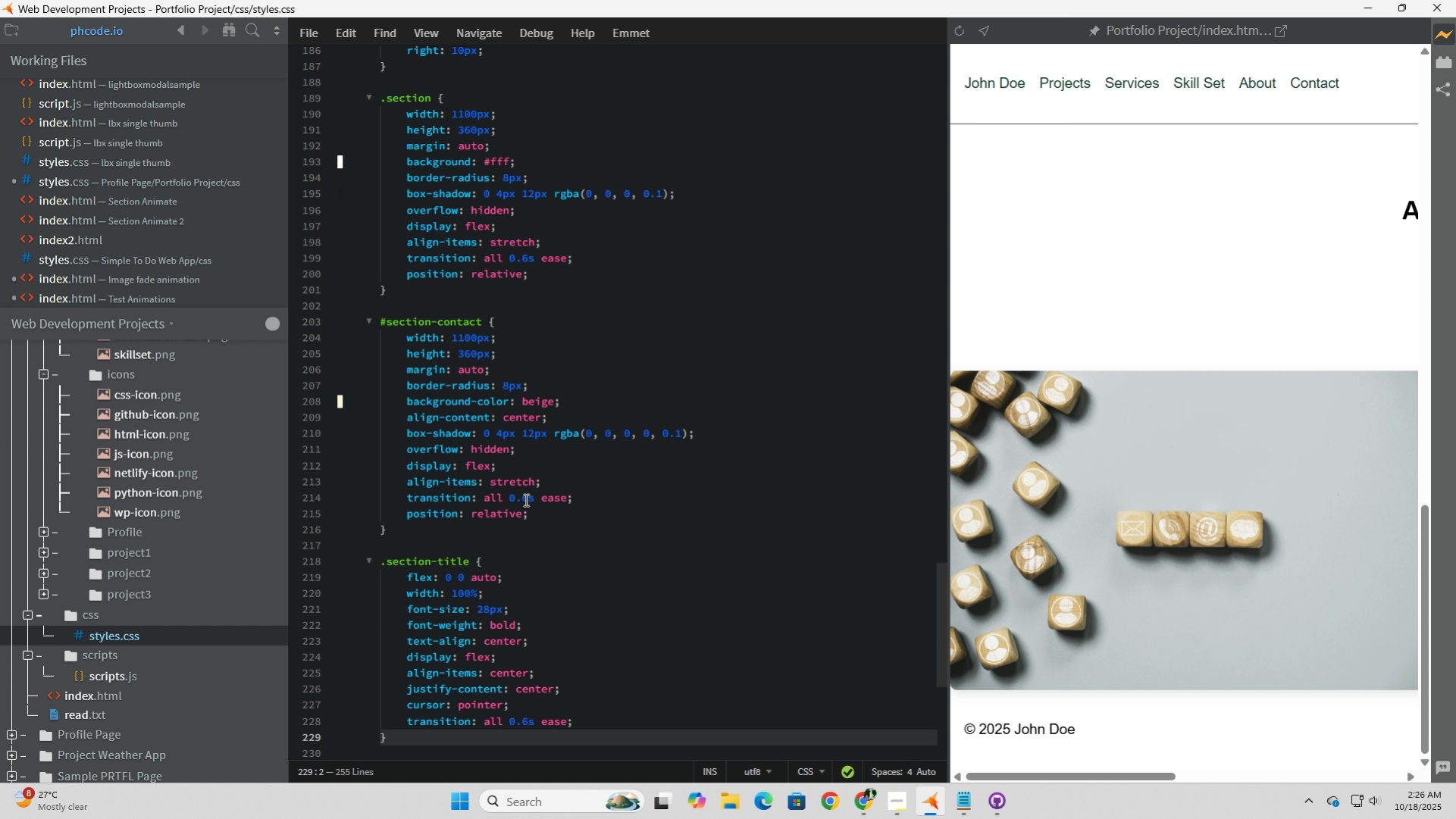 
left_click_drag(start_coordinate=[434, 533], to_coordinate=[229, 323])
 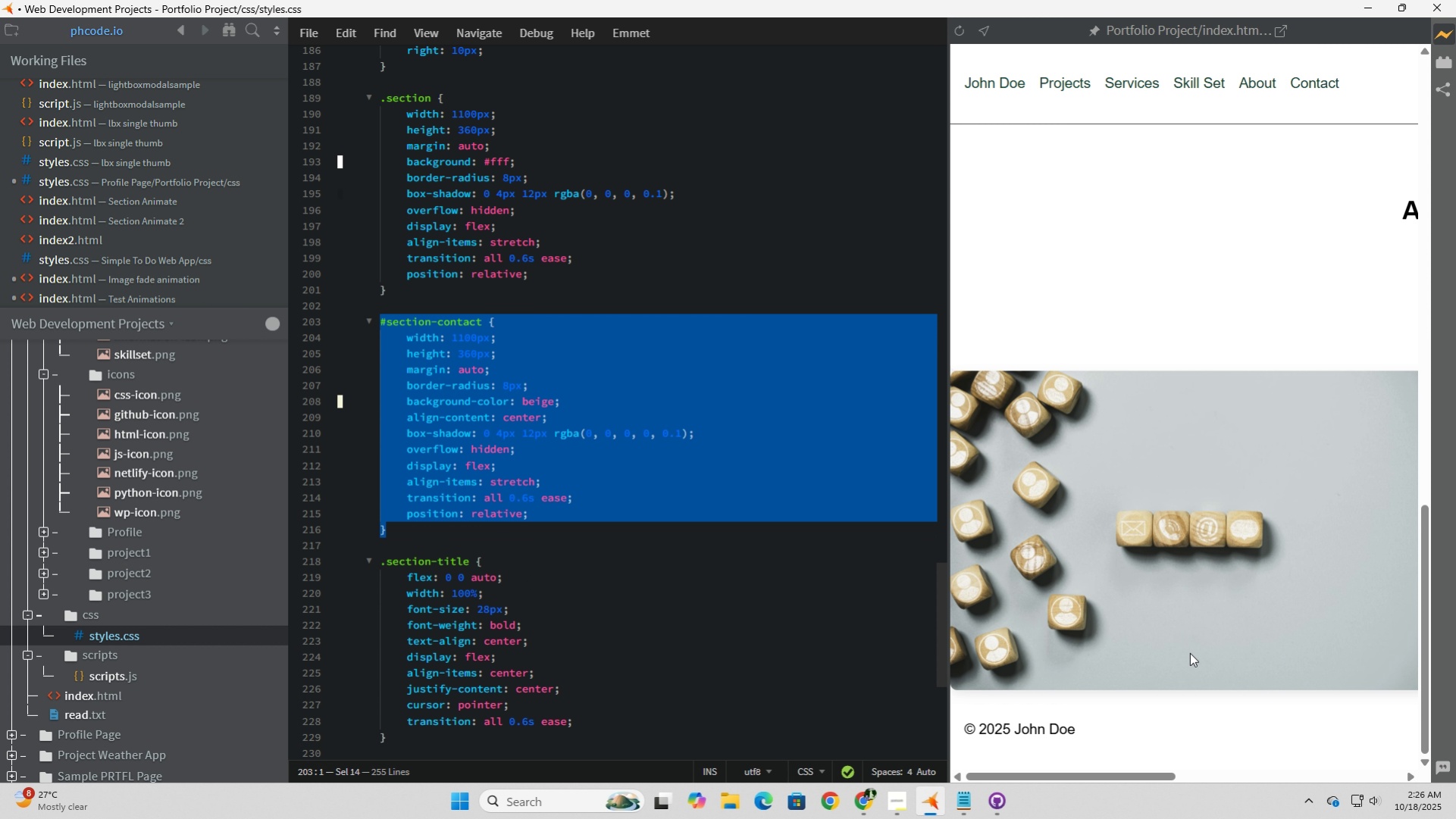 
key(Backspace)
 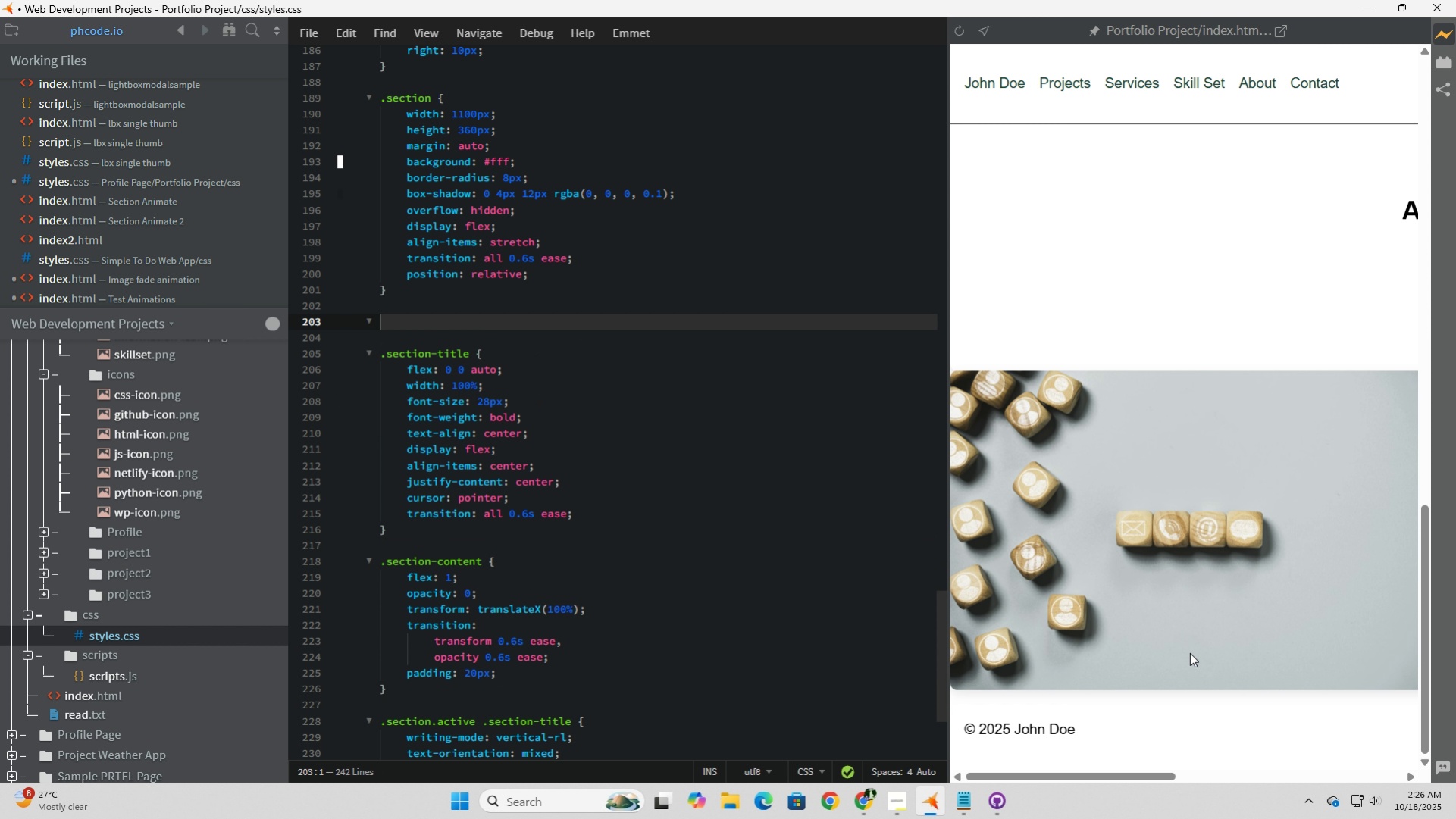 
key(Backspace)
 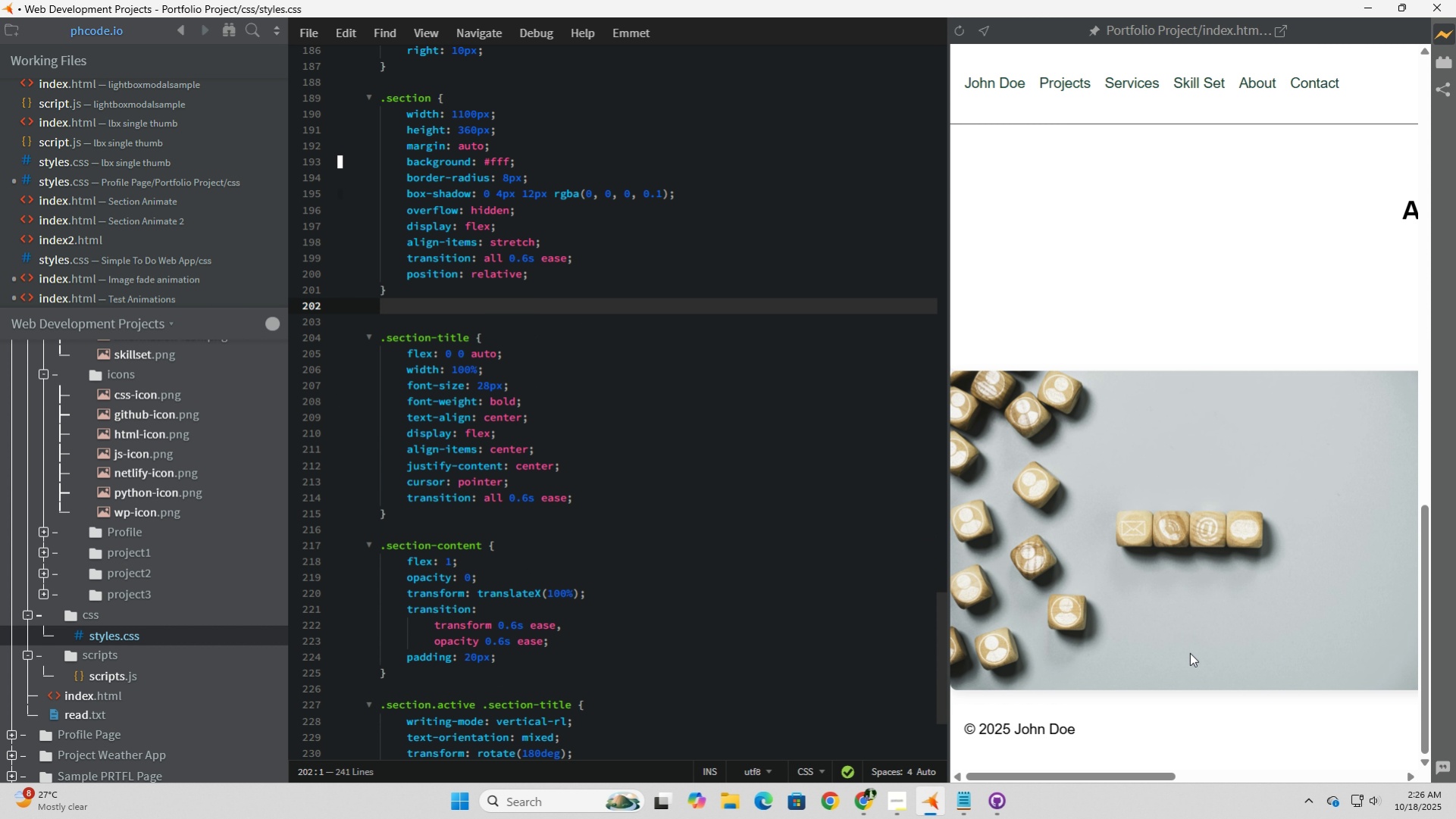 
key(Backspace)
 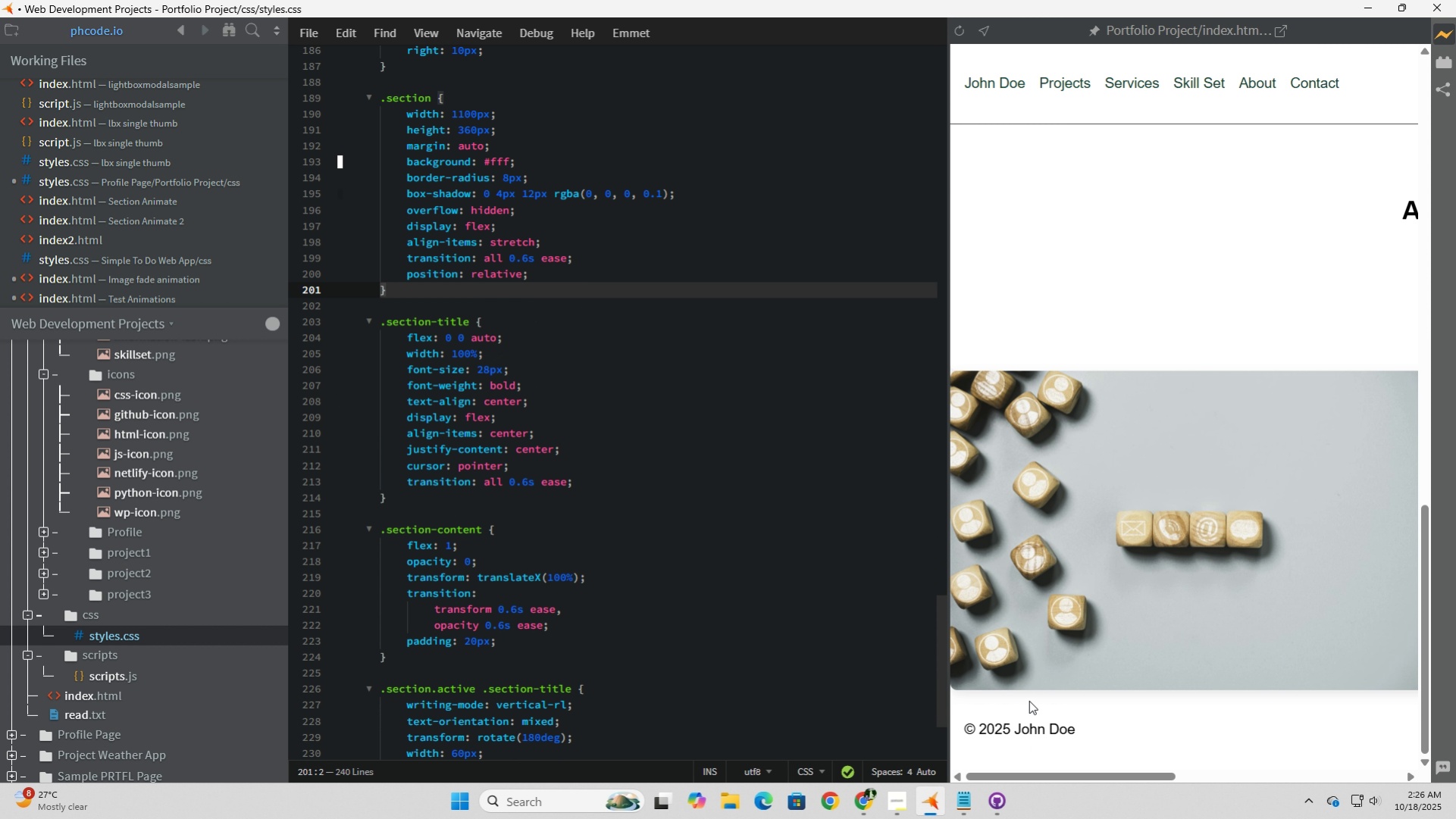 
scroll: coordinate [733, 470], scroll_direction: up, amount: 8.0
 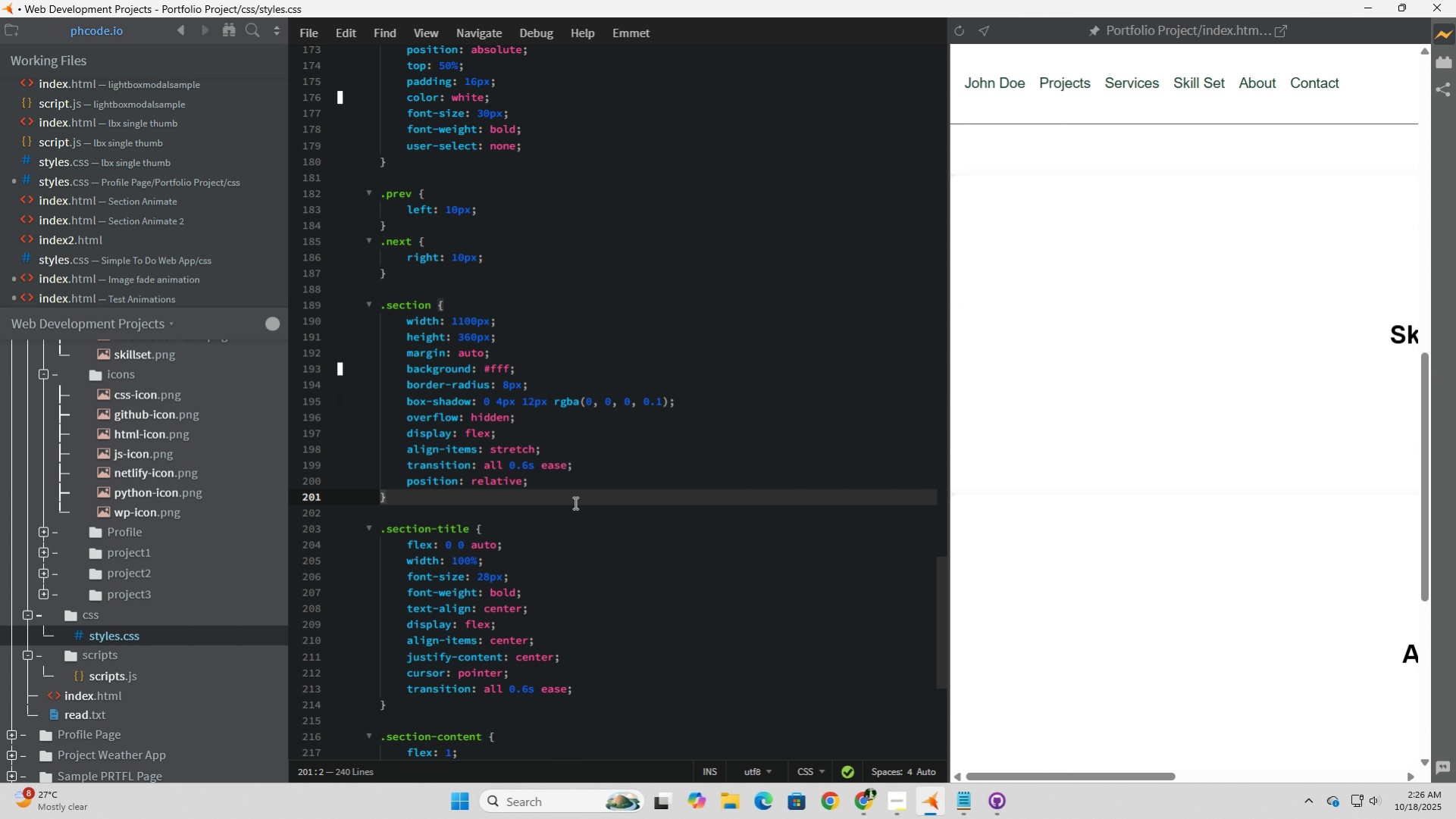 
left_click([574, 502])
 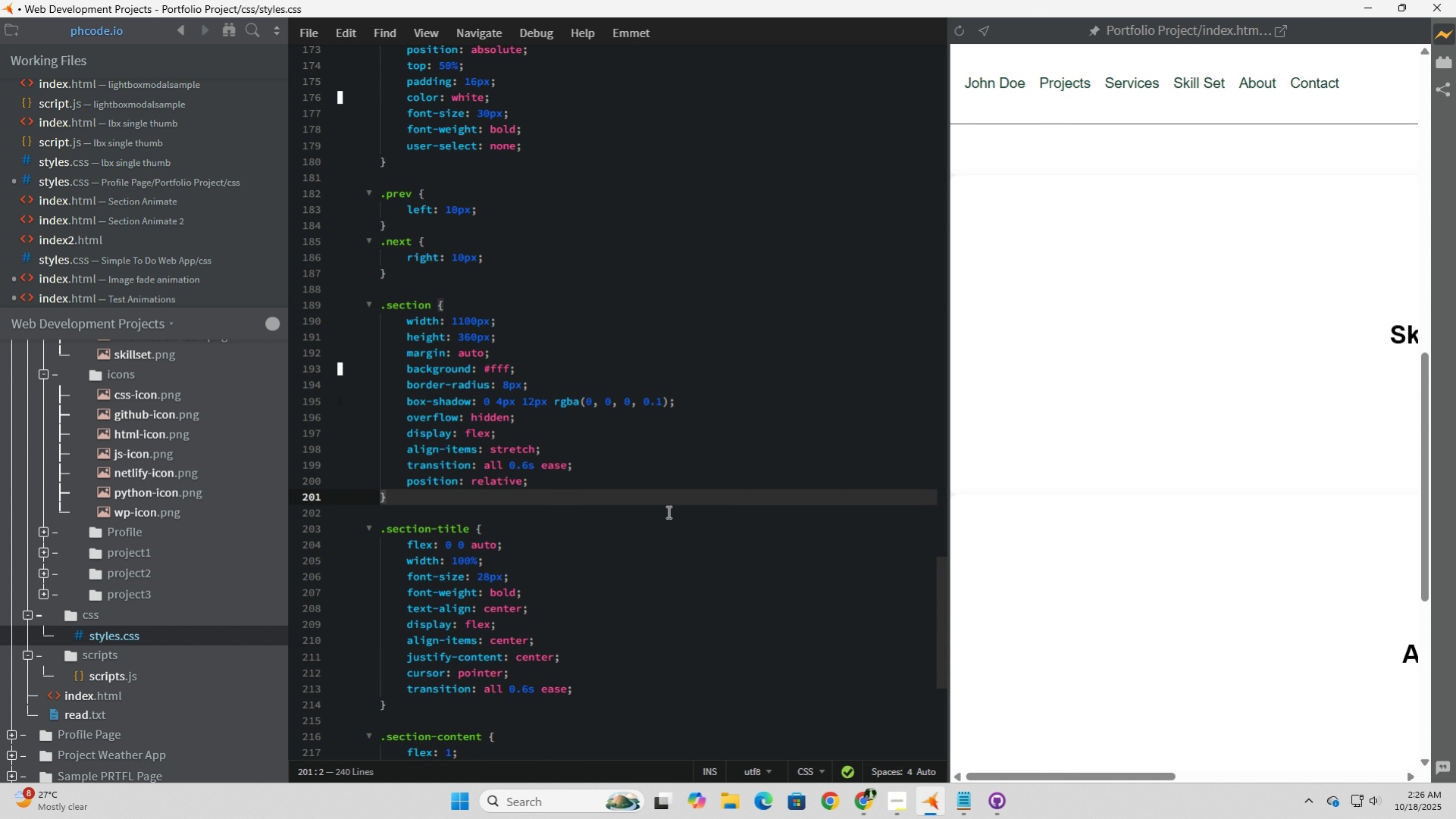 
key(Enter)
 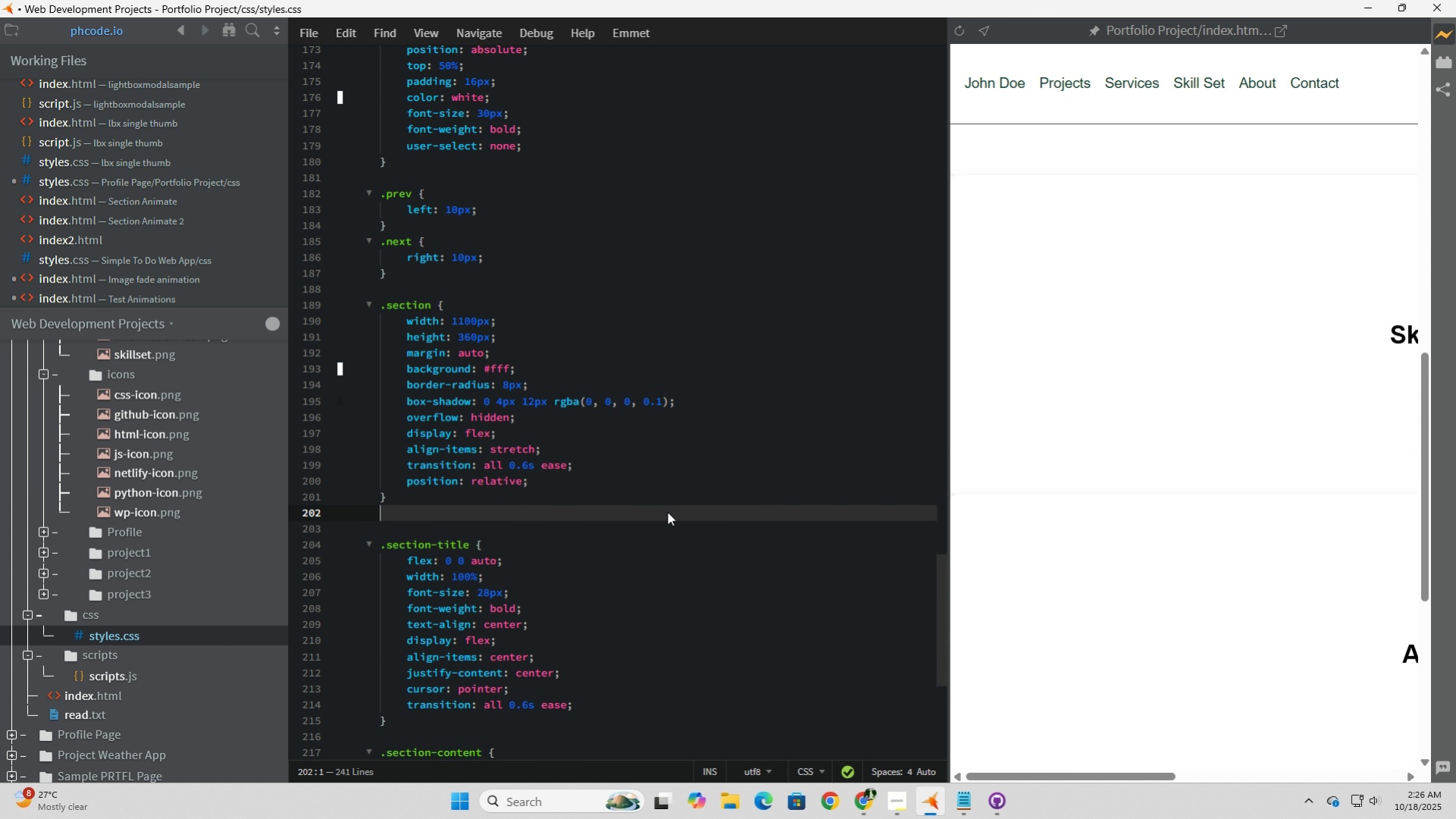 
key(Enter)
 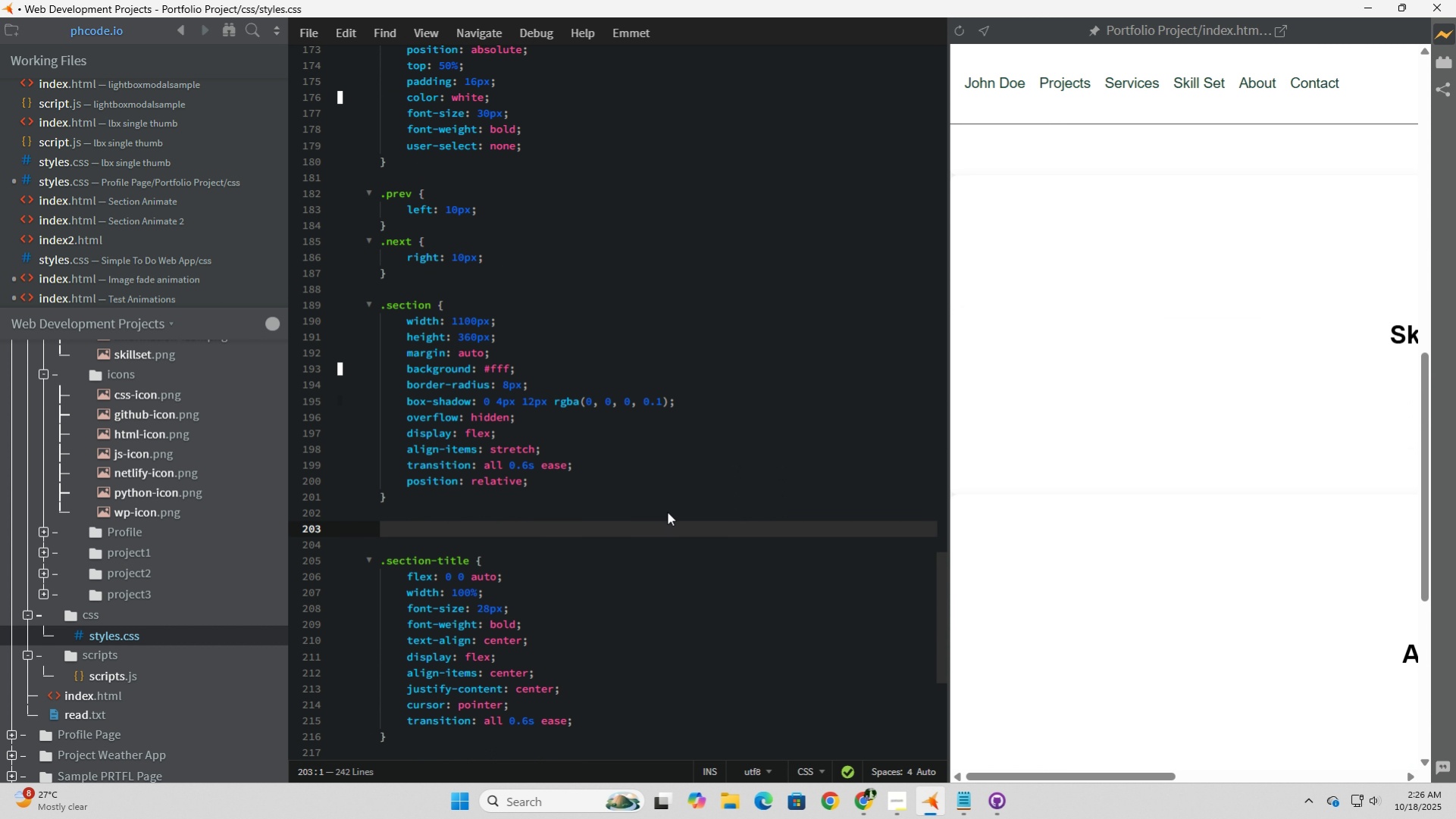 
type(.section::b)
 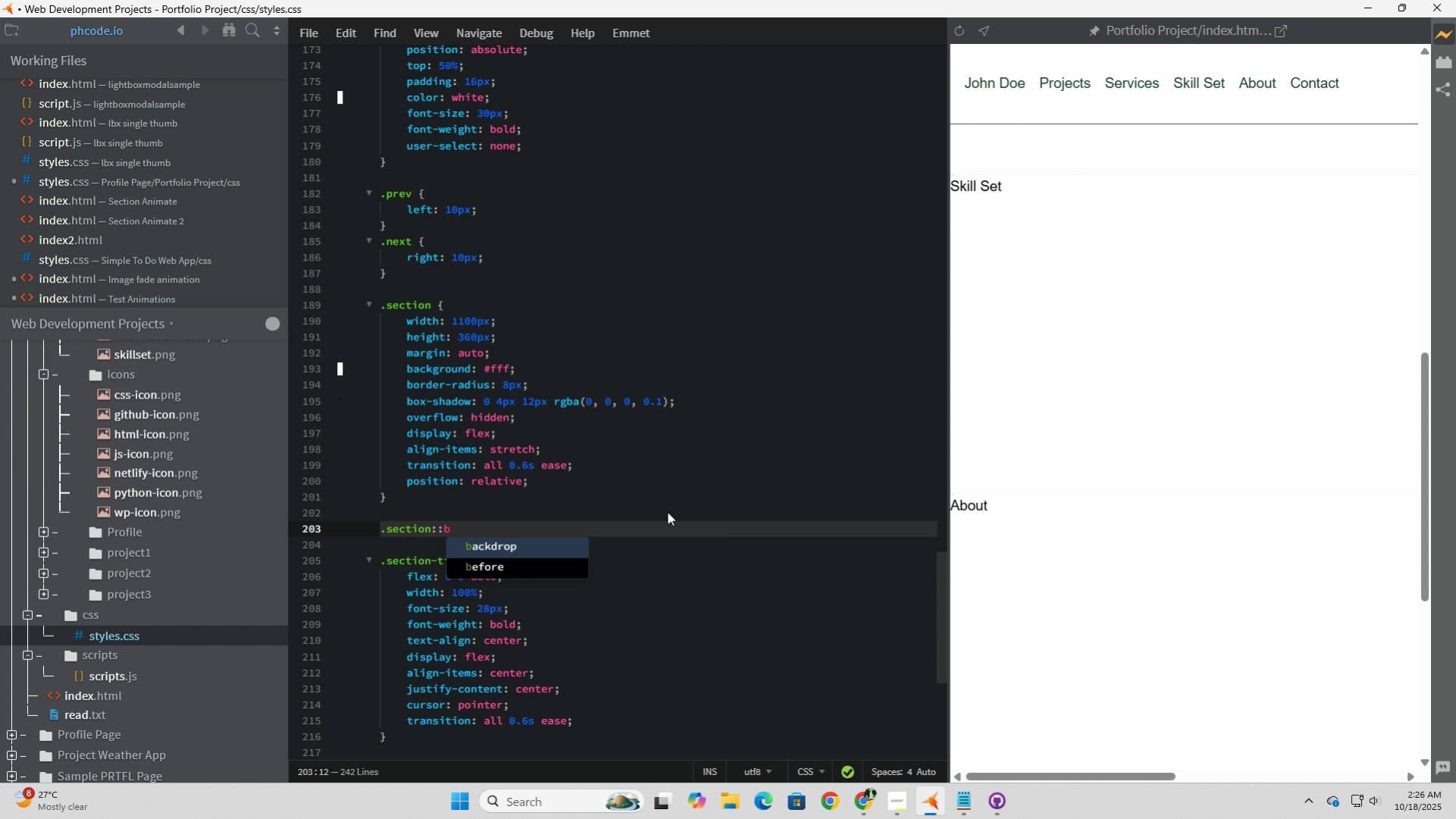 
key(ArrowDown)
 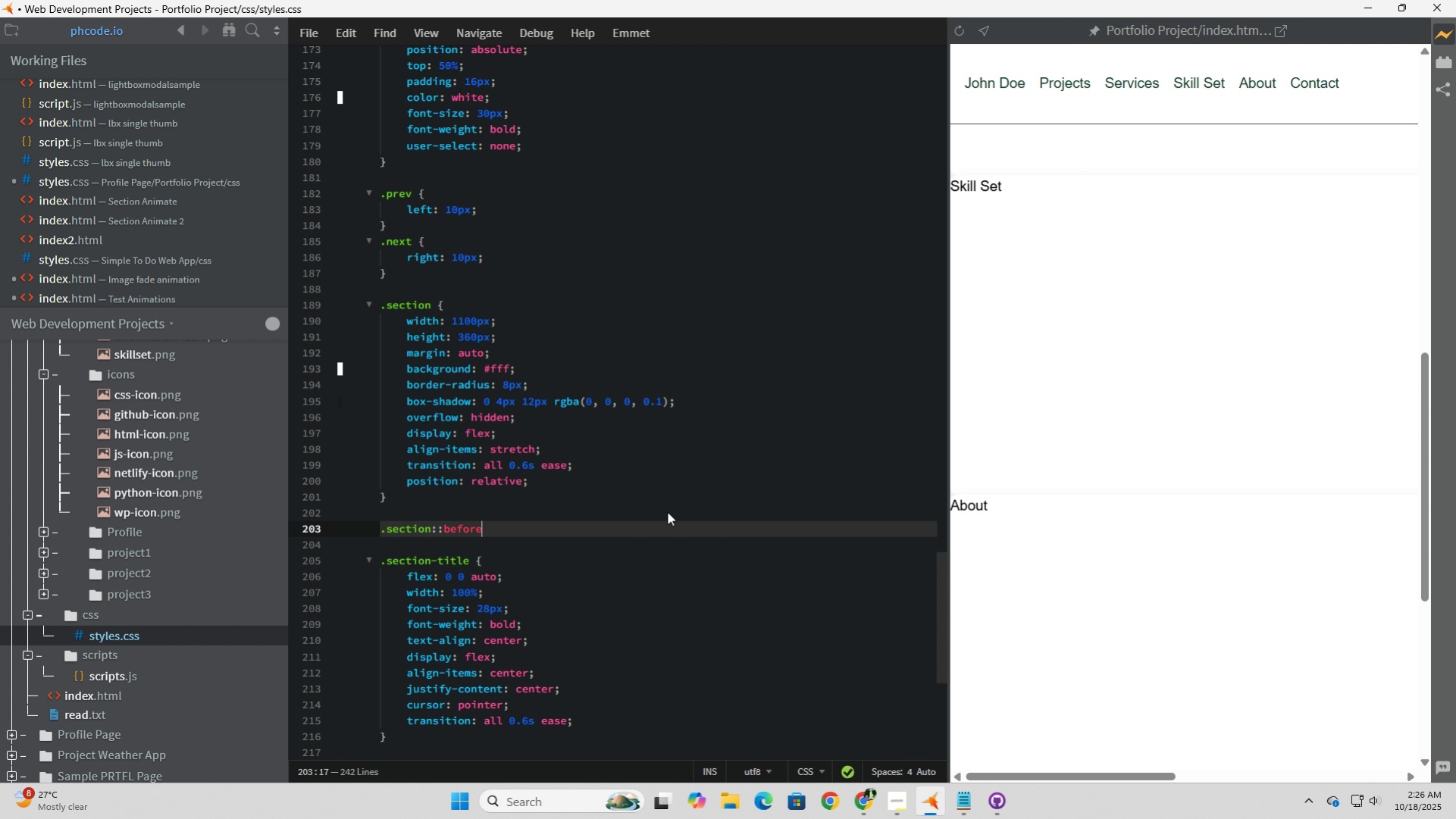 
key(Tab)
 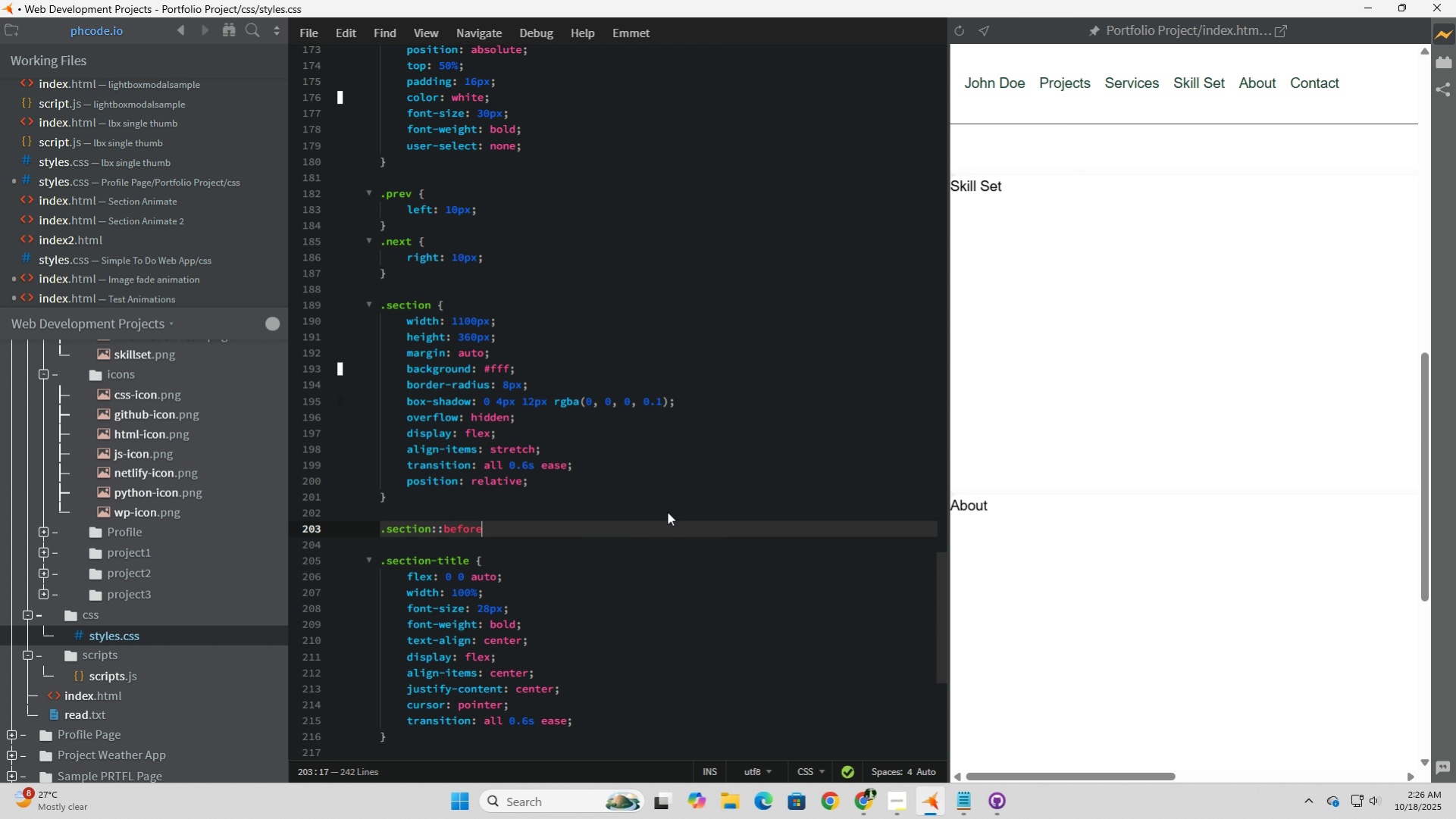 
key(Space)
 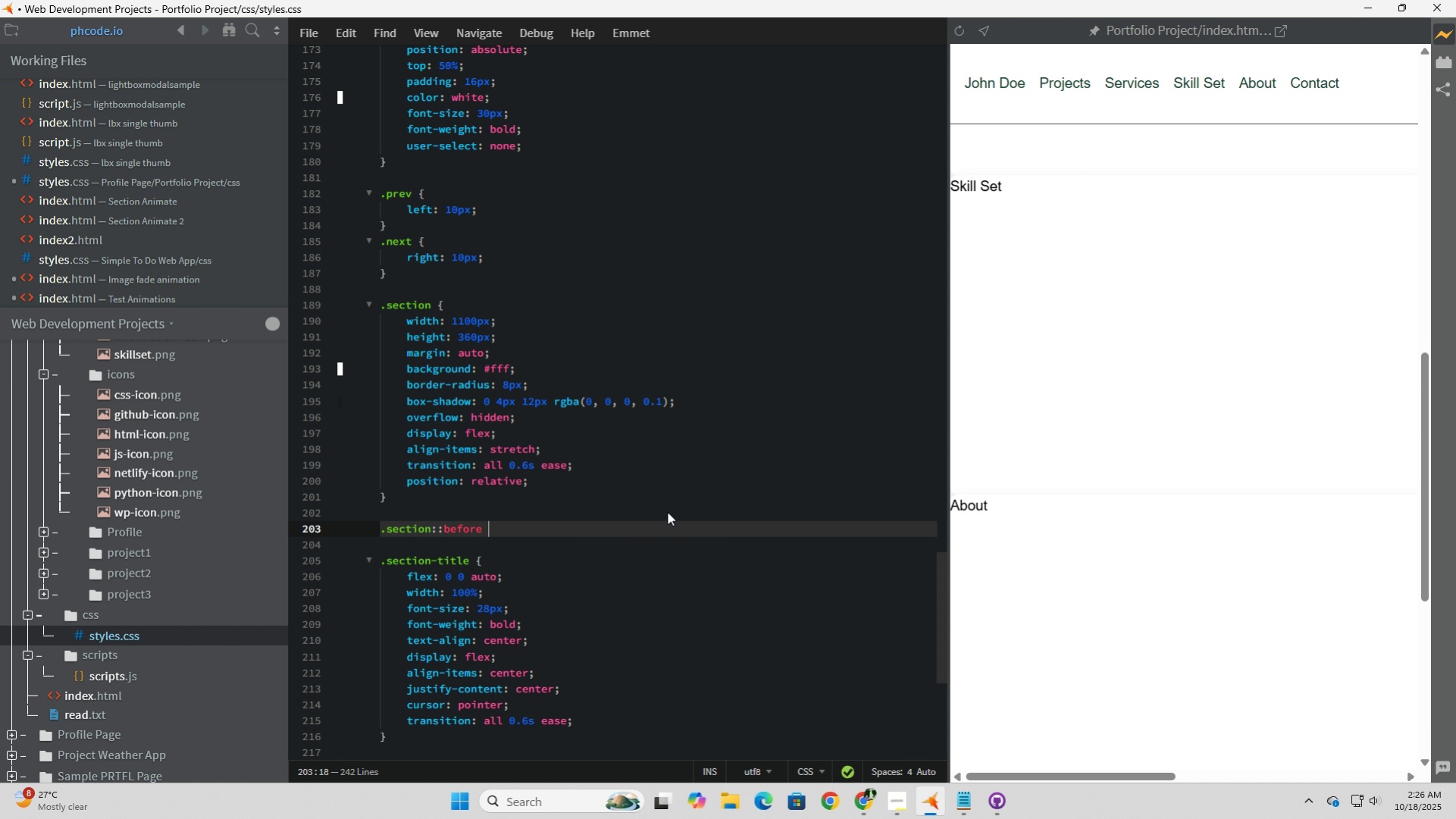 
key(Shift+ShiftLeft)
 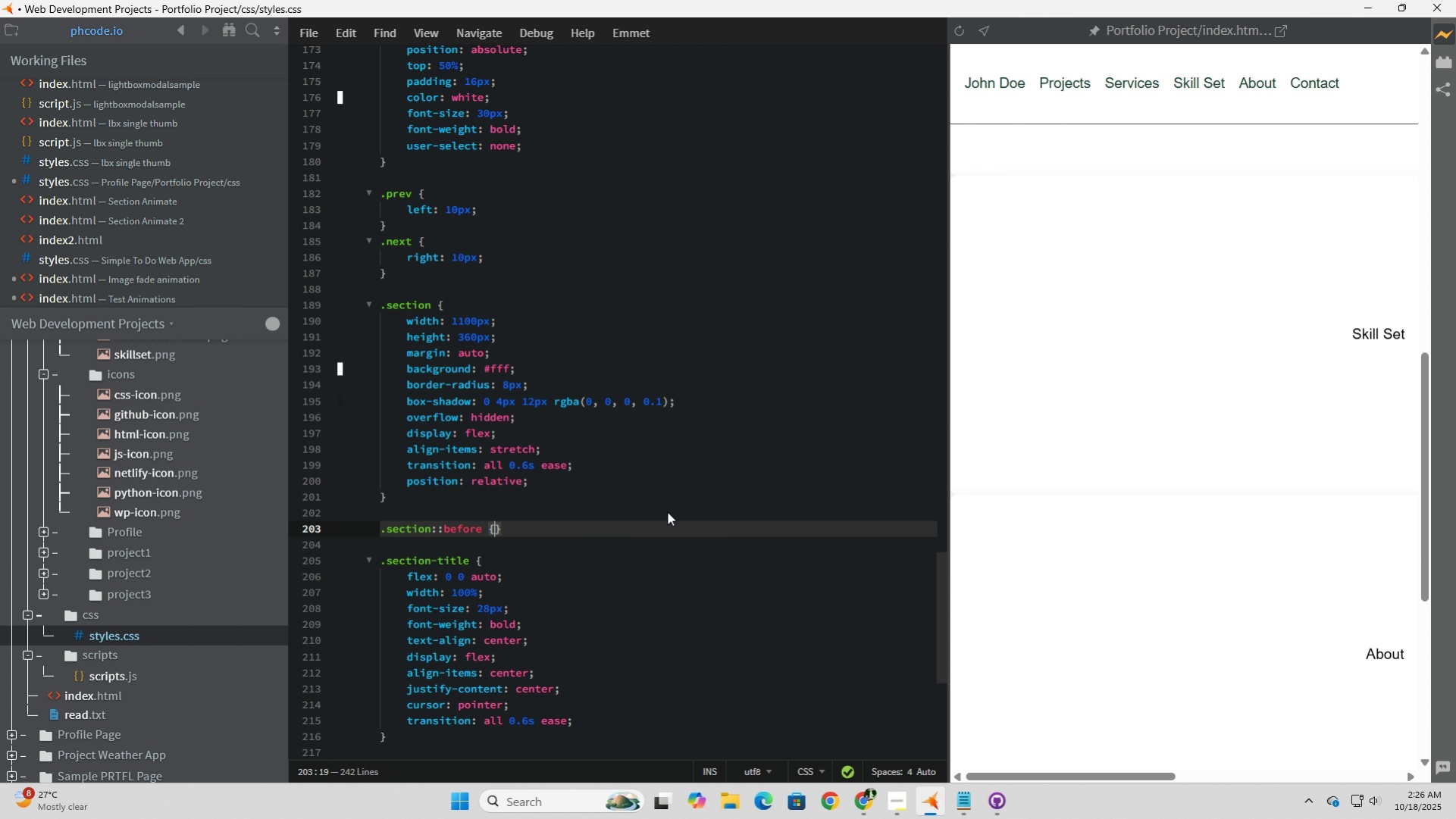 
key(Shift+BracketLeft)
 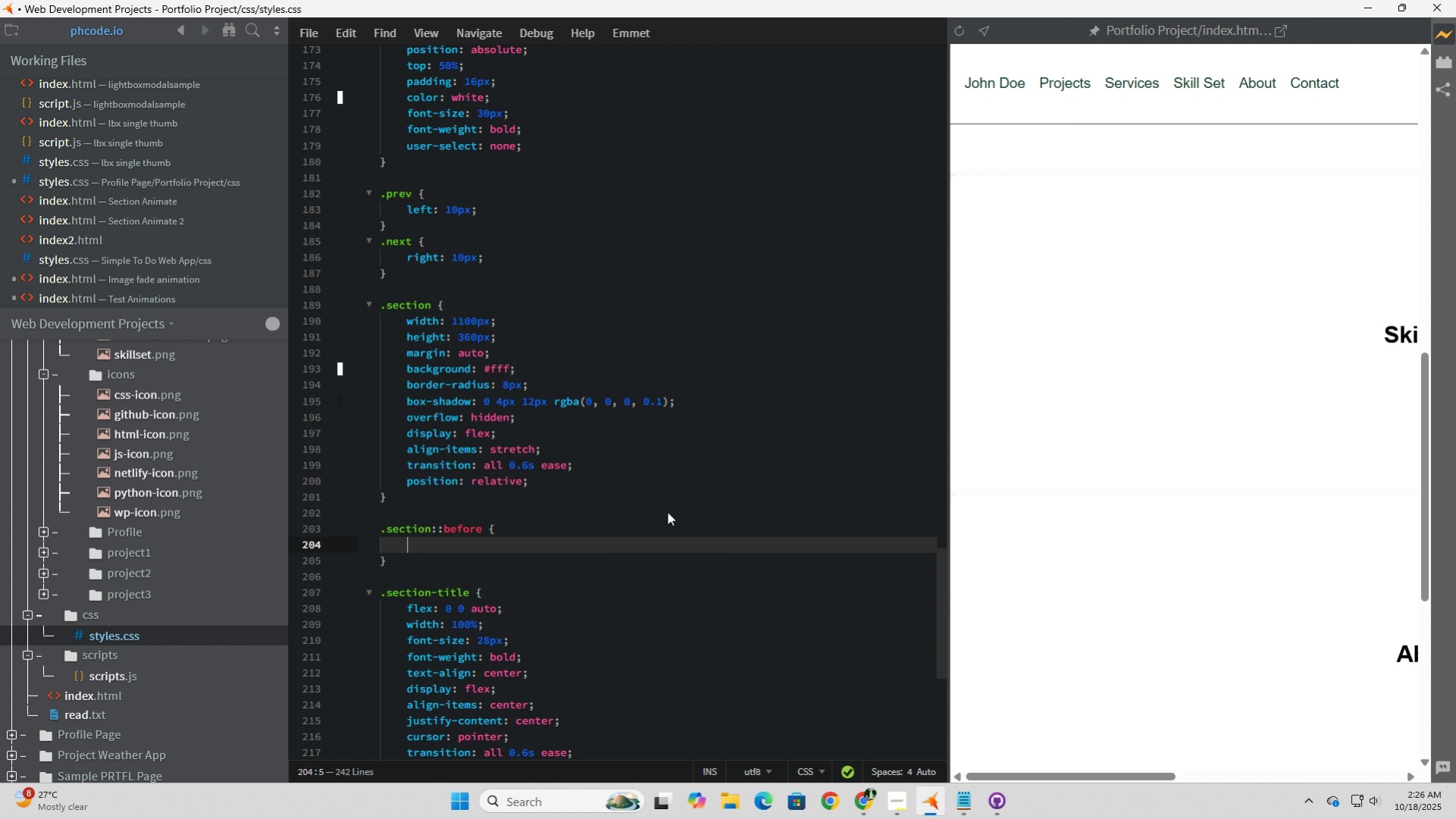 
key(Enter)
 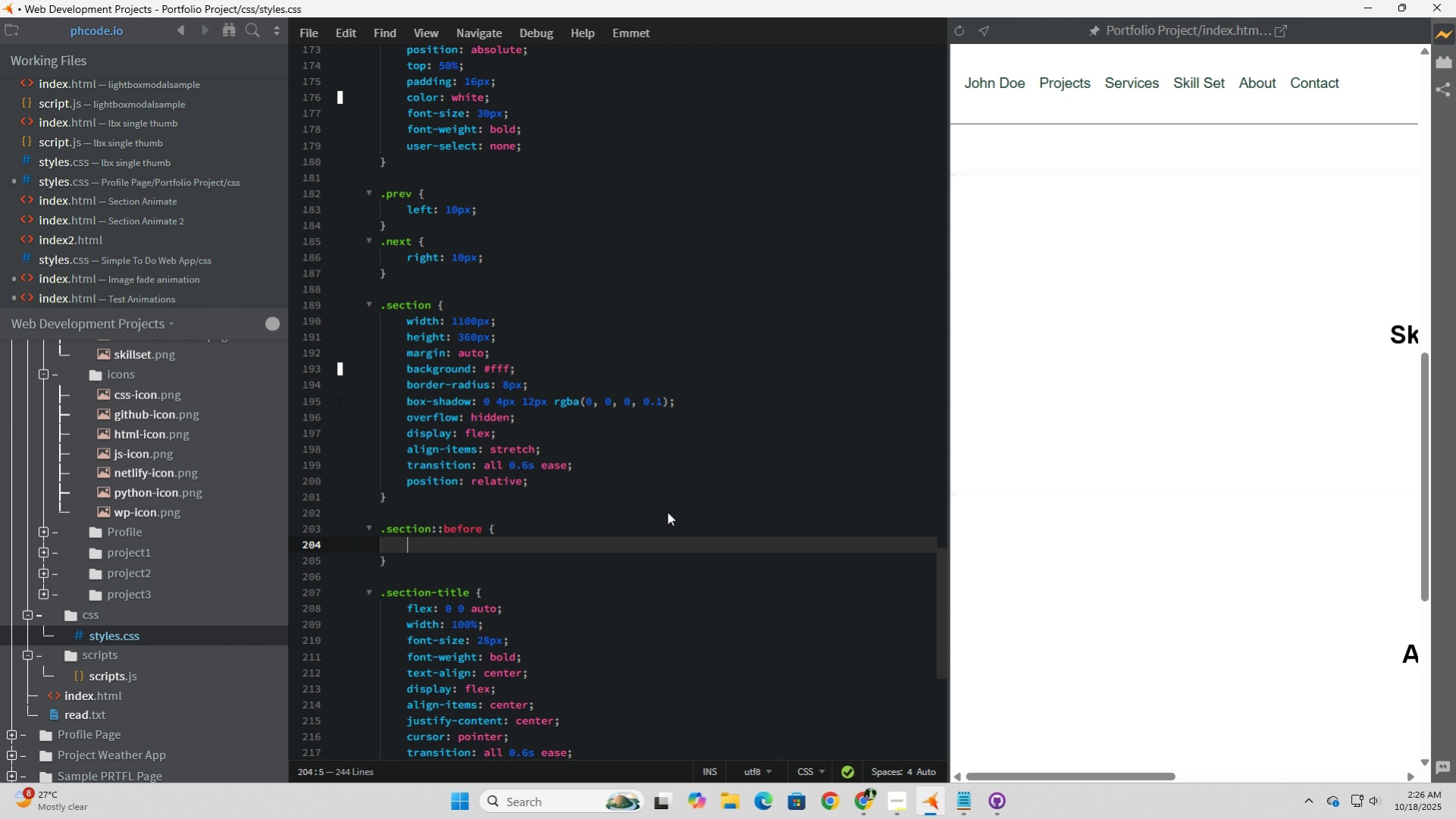 
scroll: coordinate [1245, 470], scroll_direction: down, amount: 10.0
 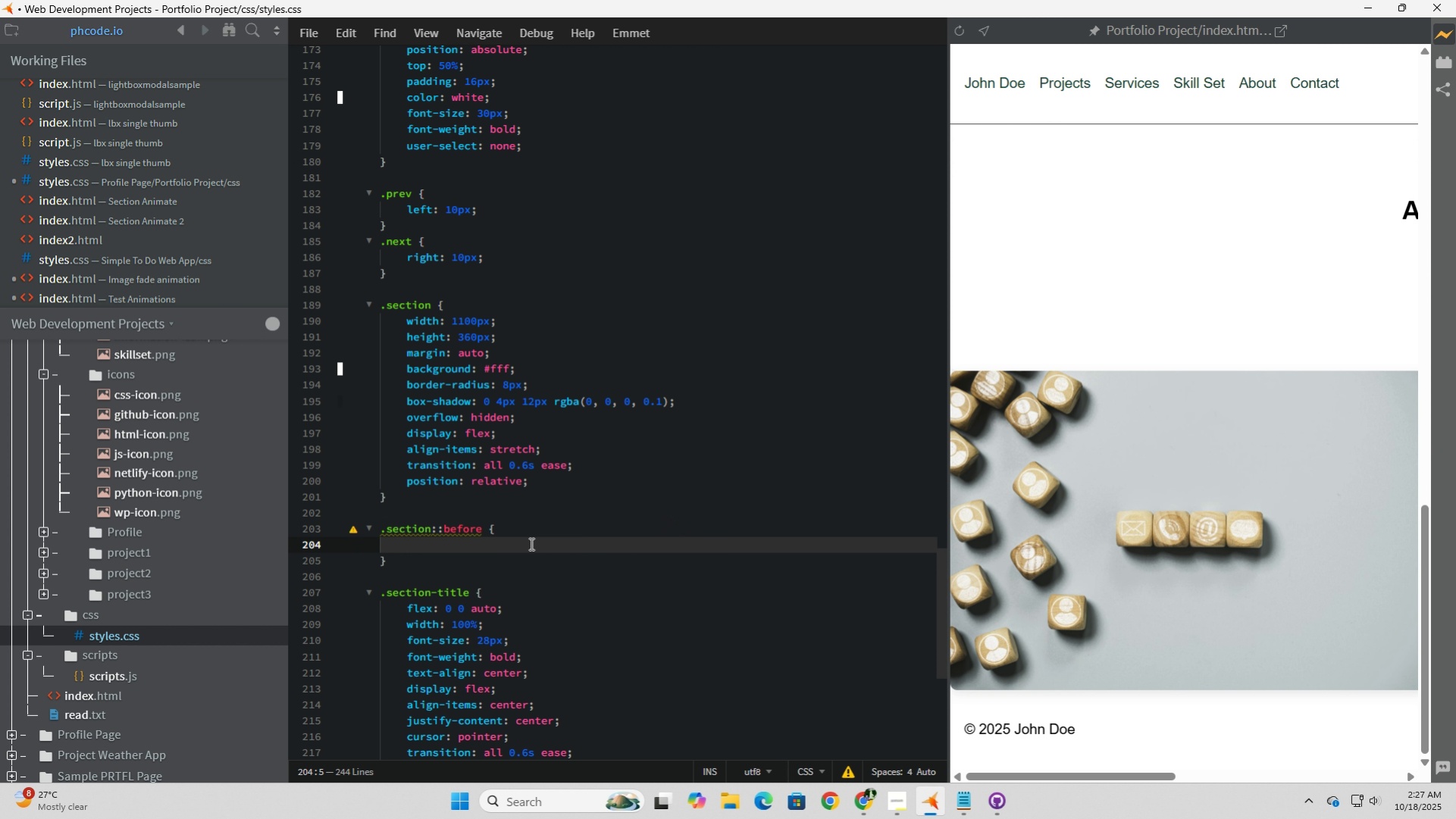 
type(content: "";)
 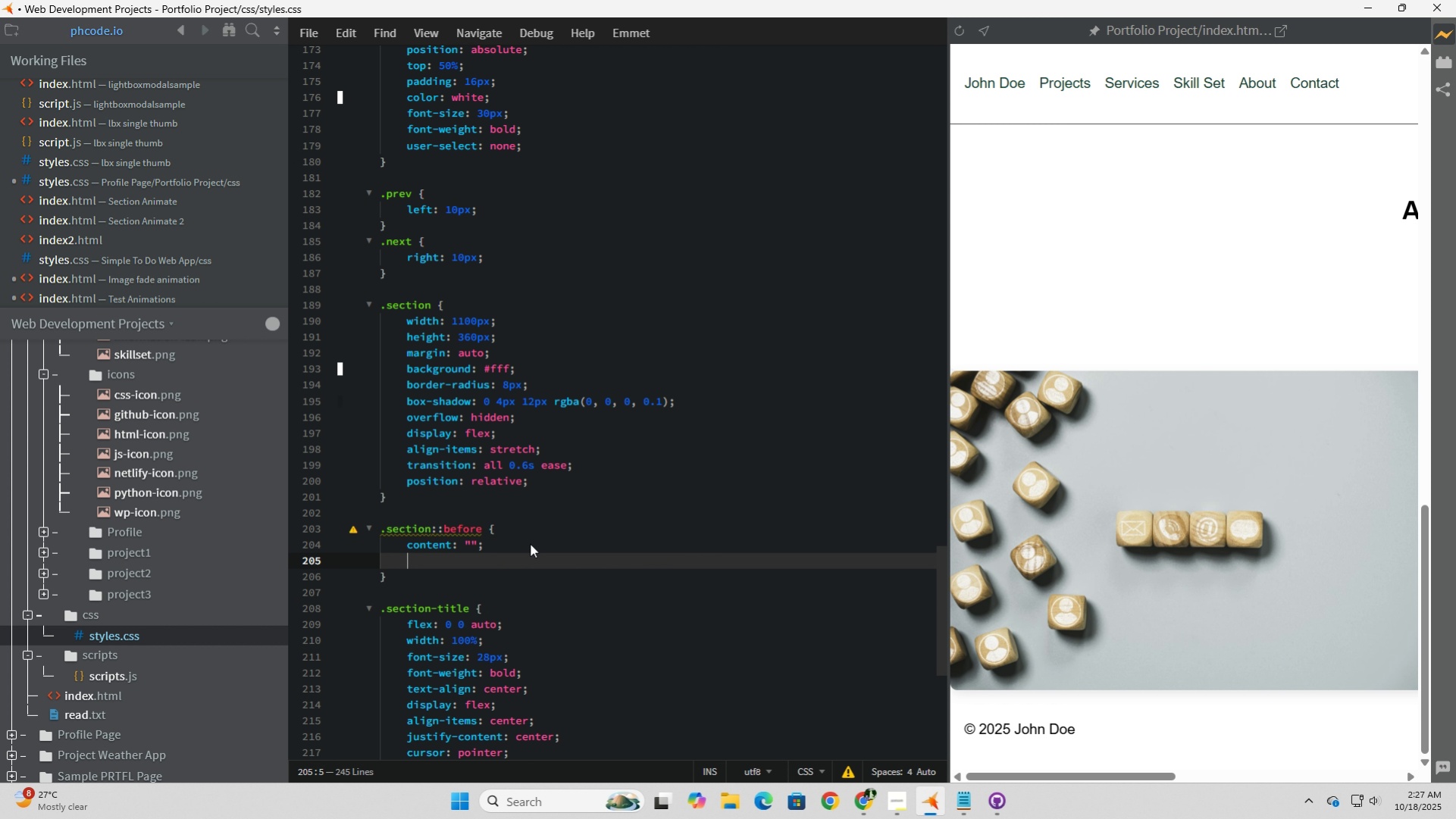 
 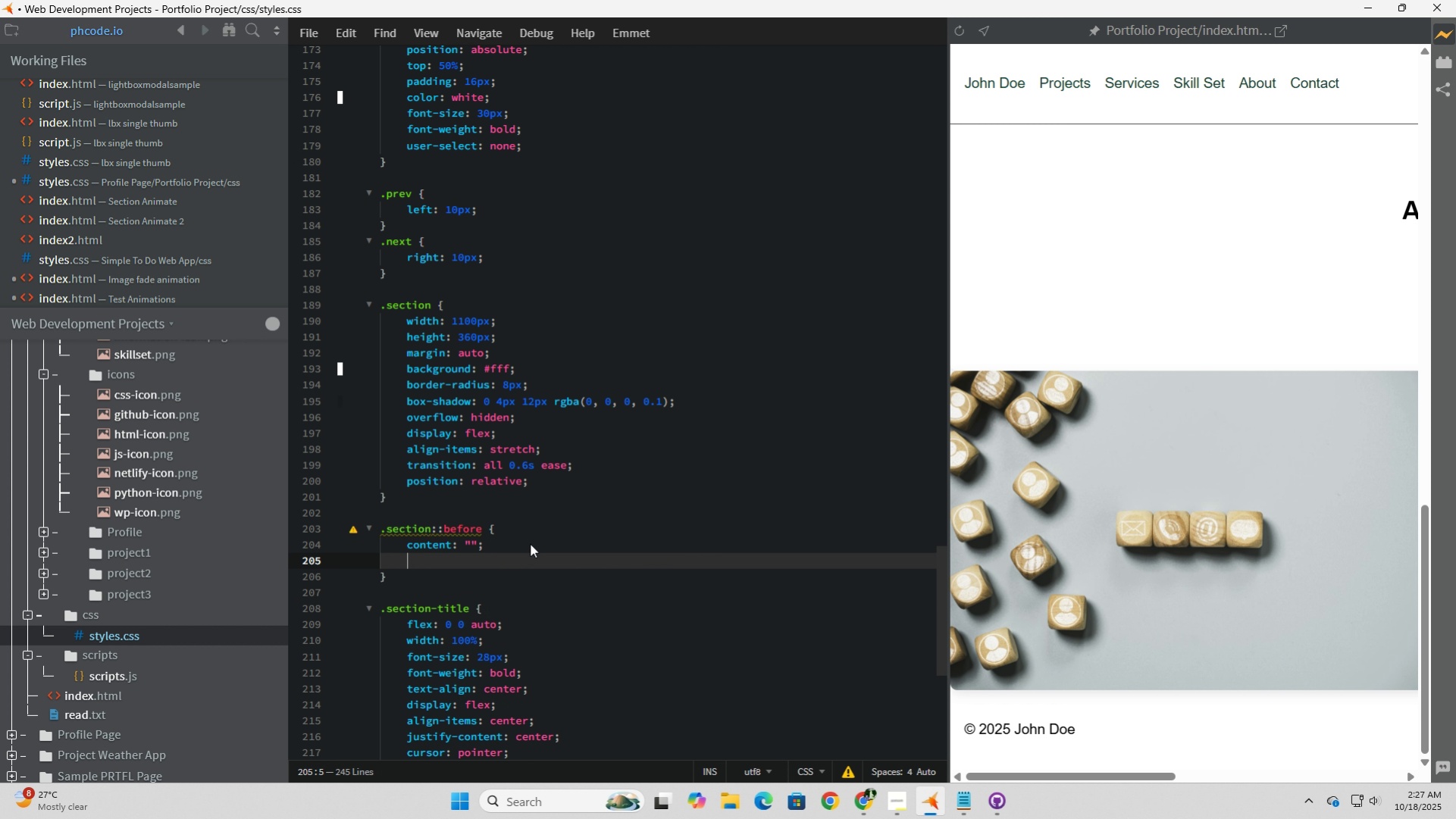 
key(Enter)
 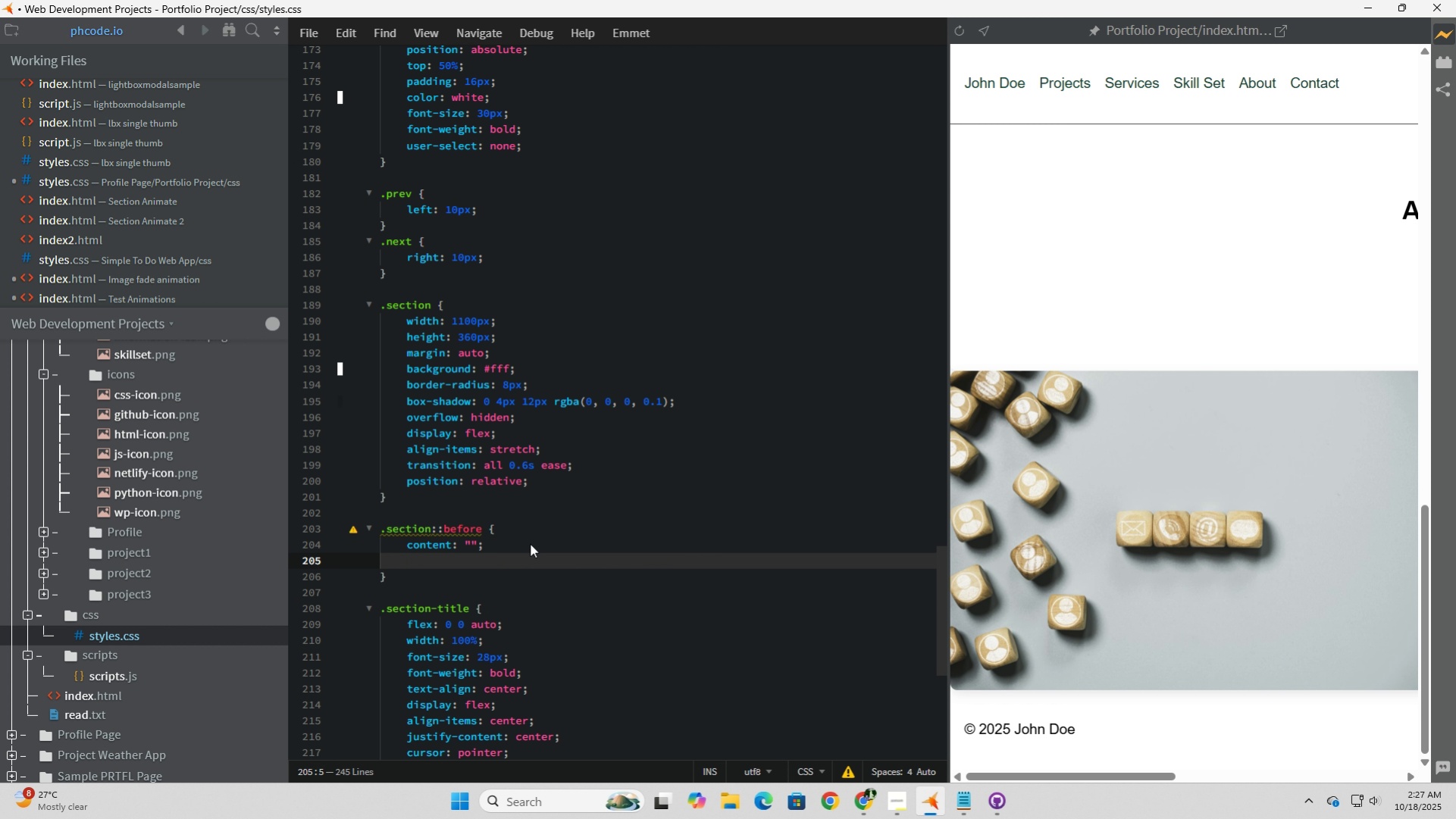 
type(postion)
key(Backspace)
key(Backspace)
key(Backspace)
key(Backspace)
key(Tab)
key(Tab)
type(;)
 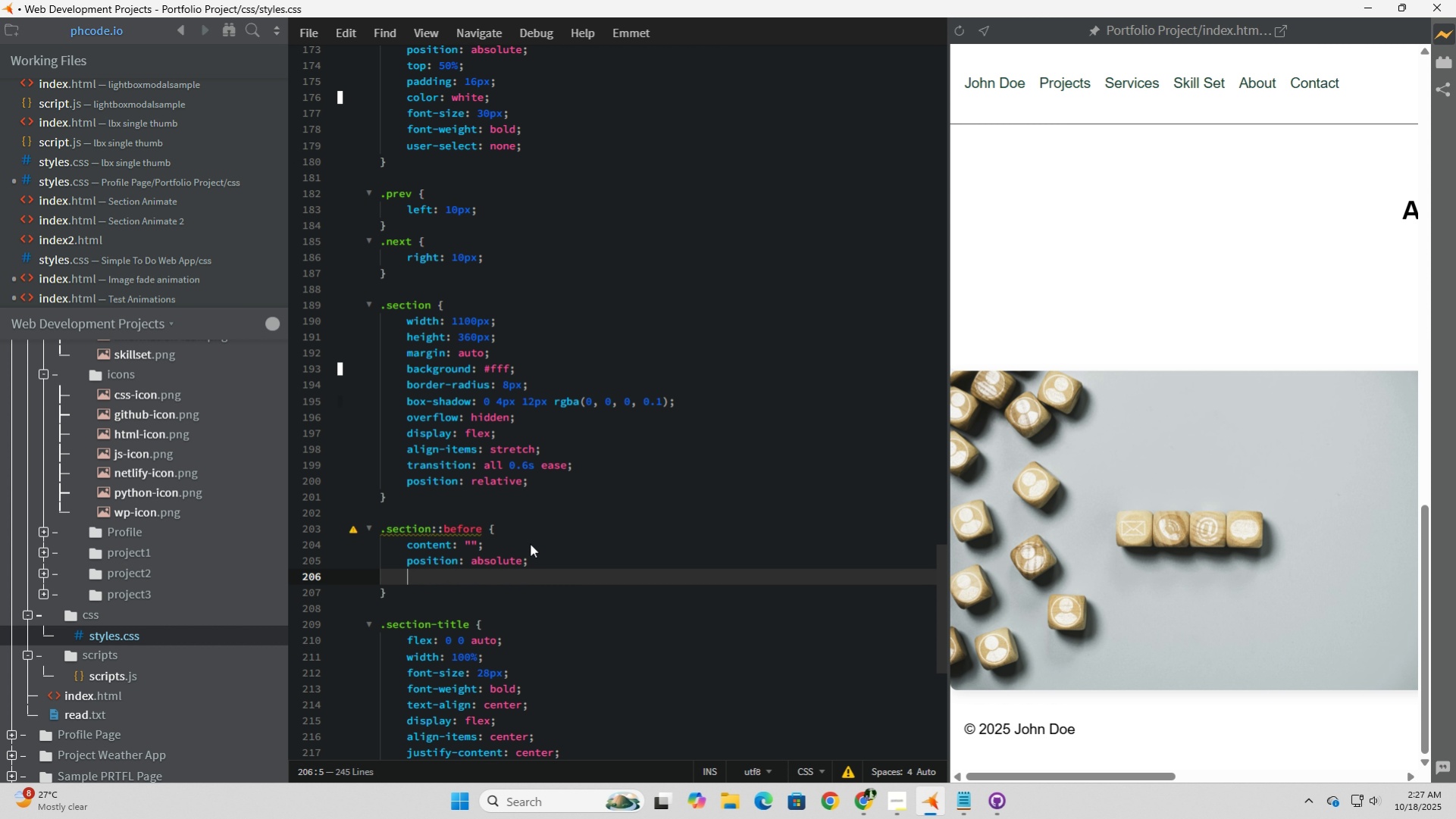 
key(Enter)
 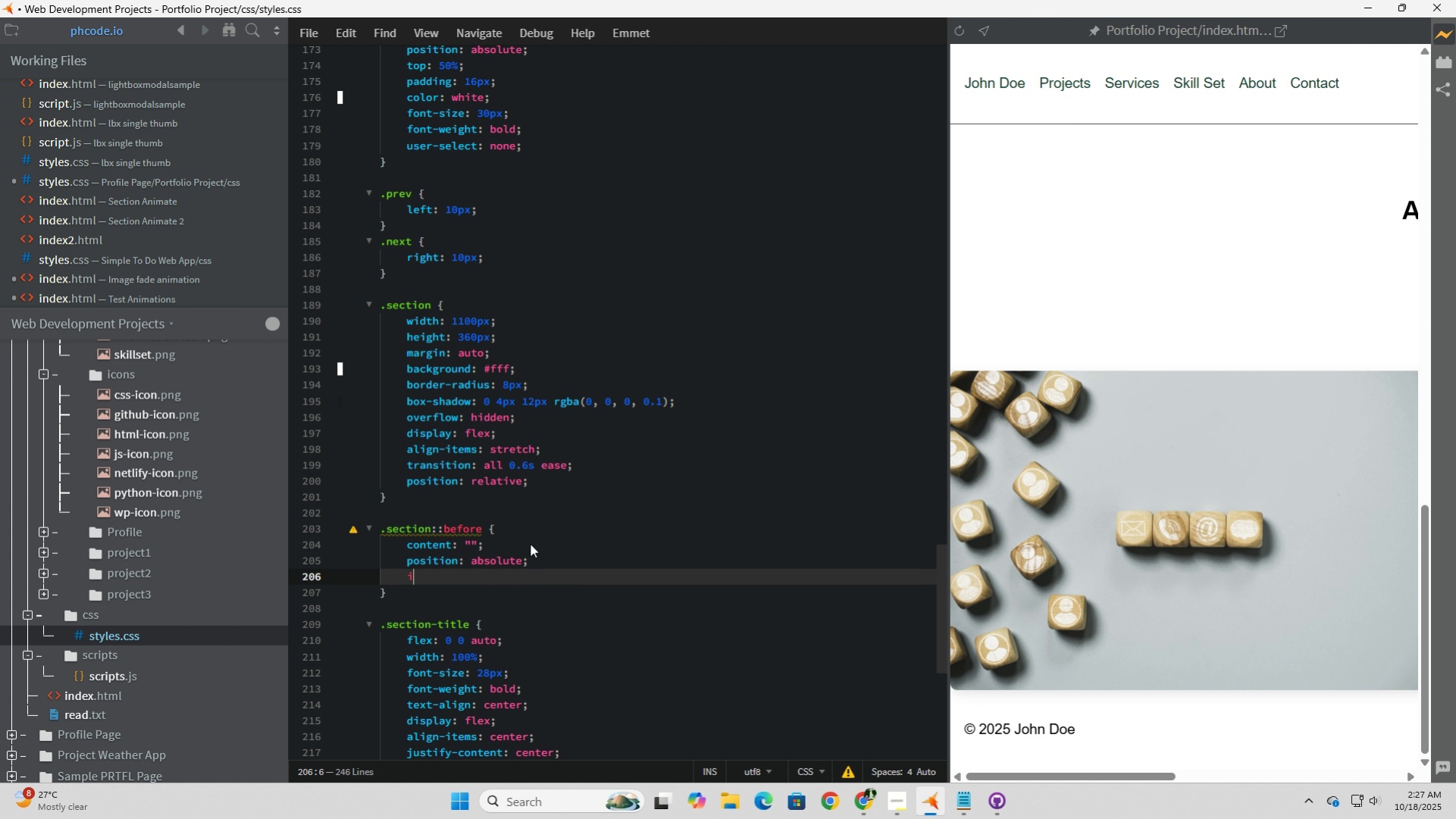 
type(inset: 0;)
 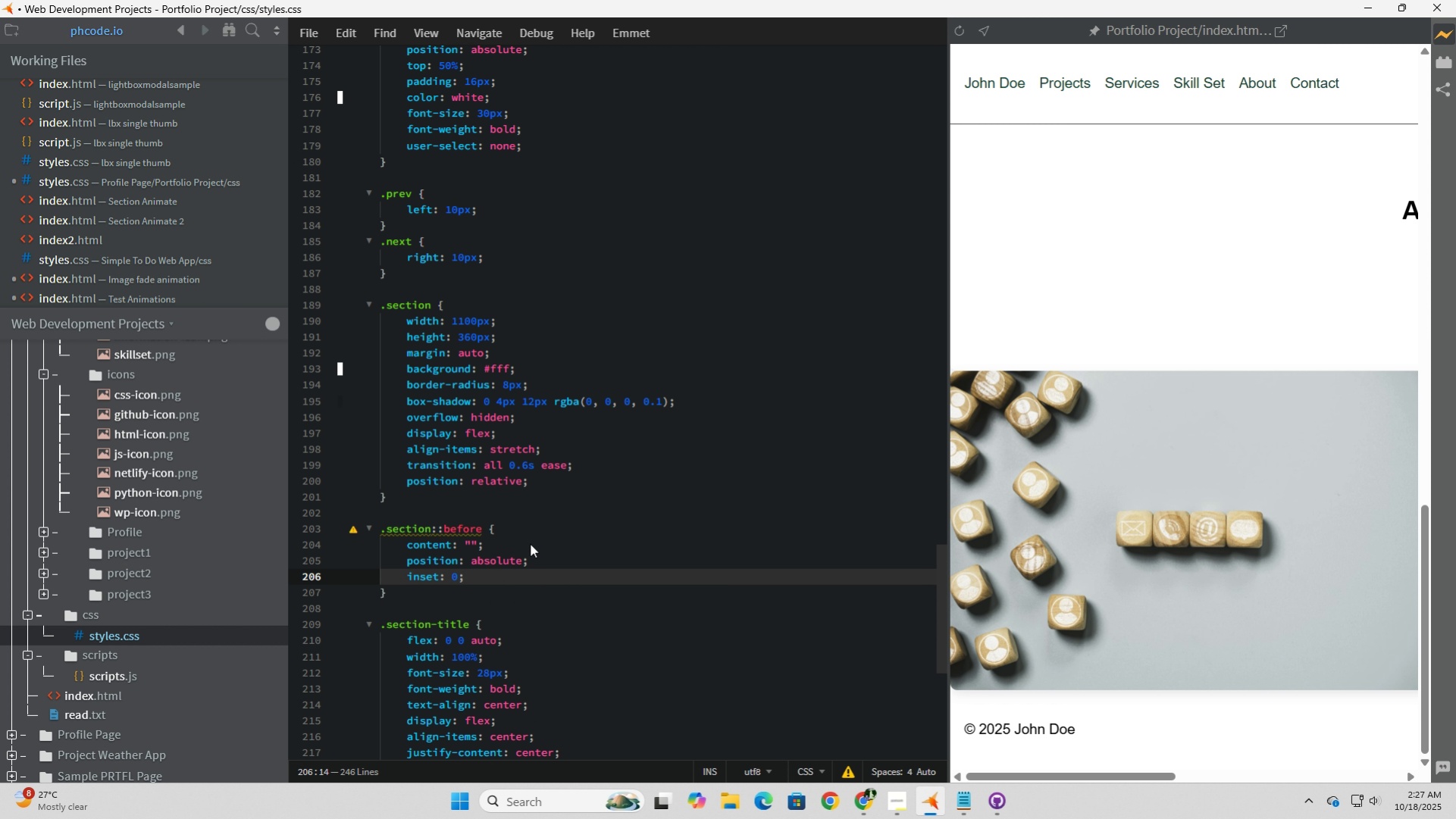 
key(Enter)
 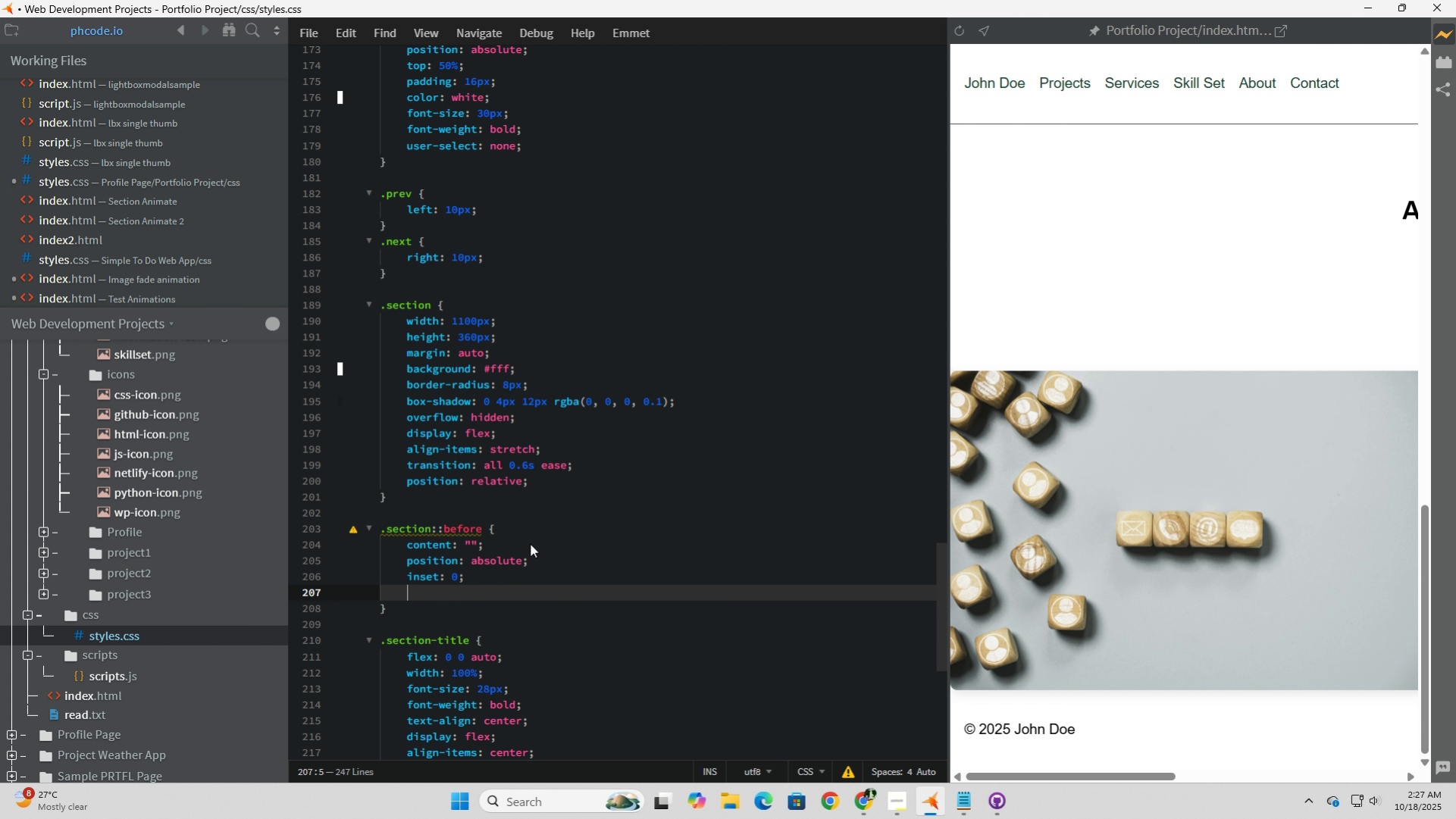 
type(background)
 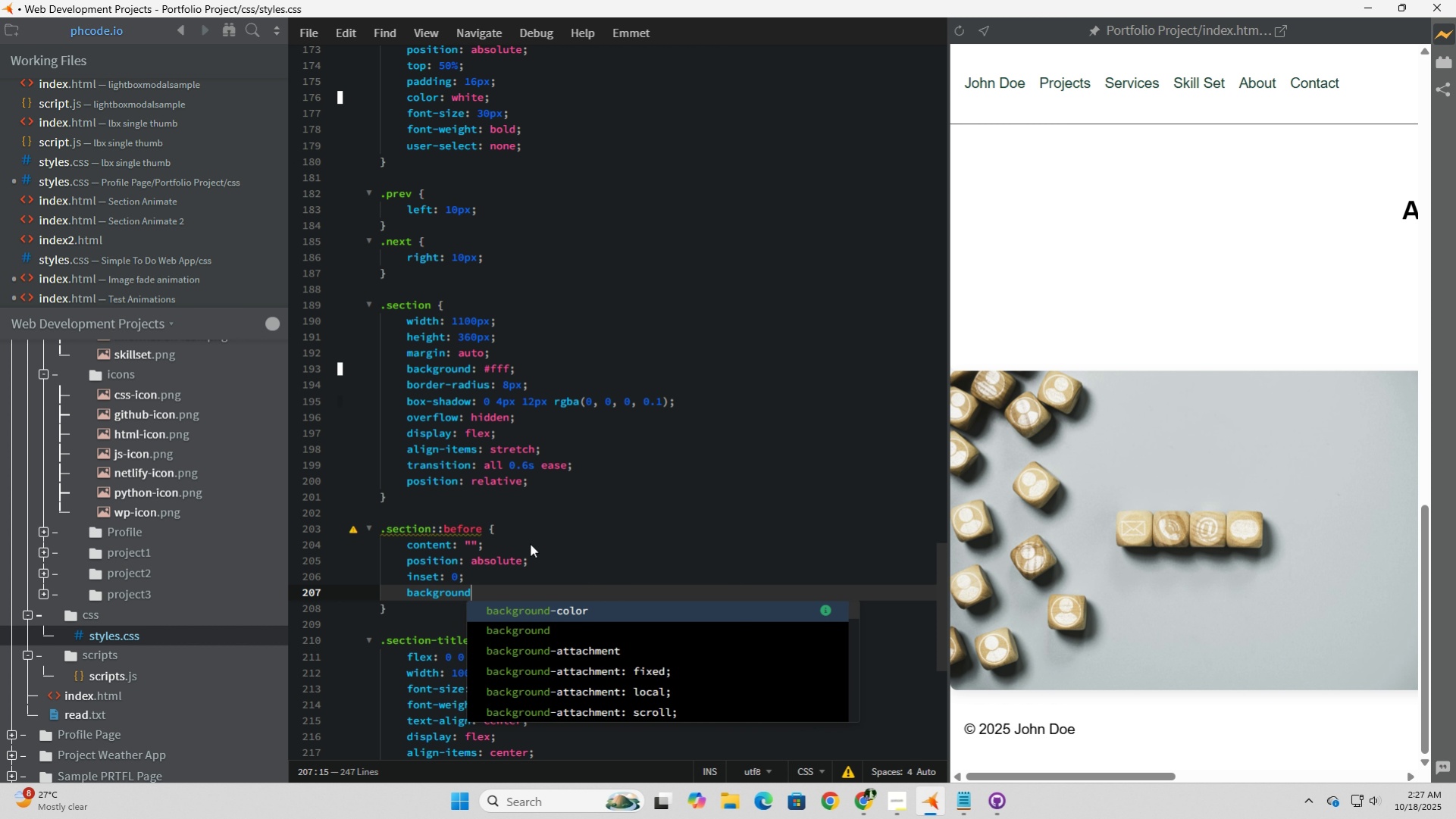 
key(ArrowDown)
 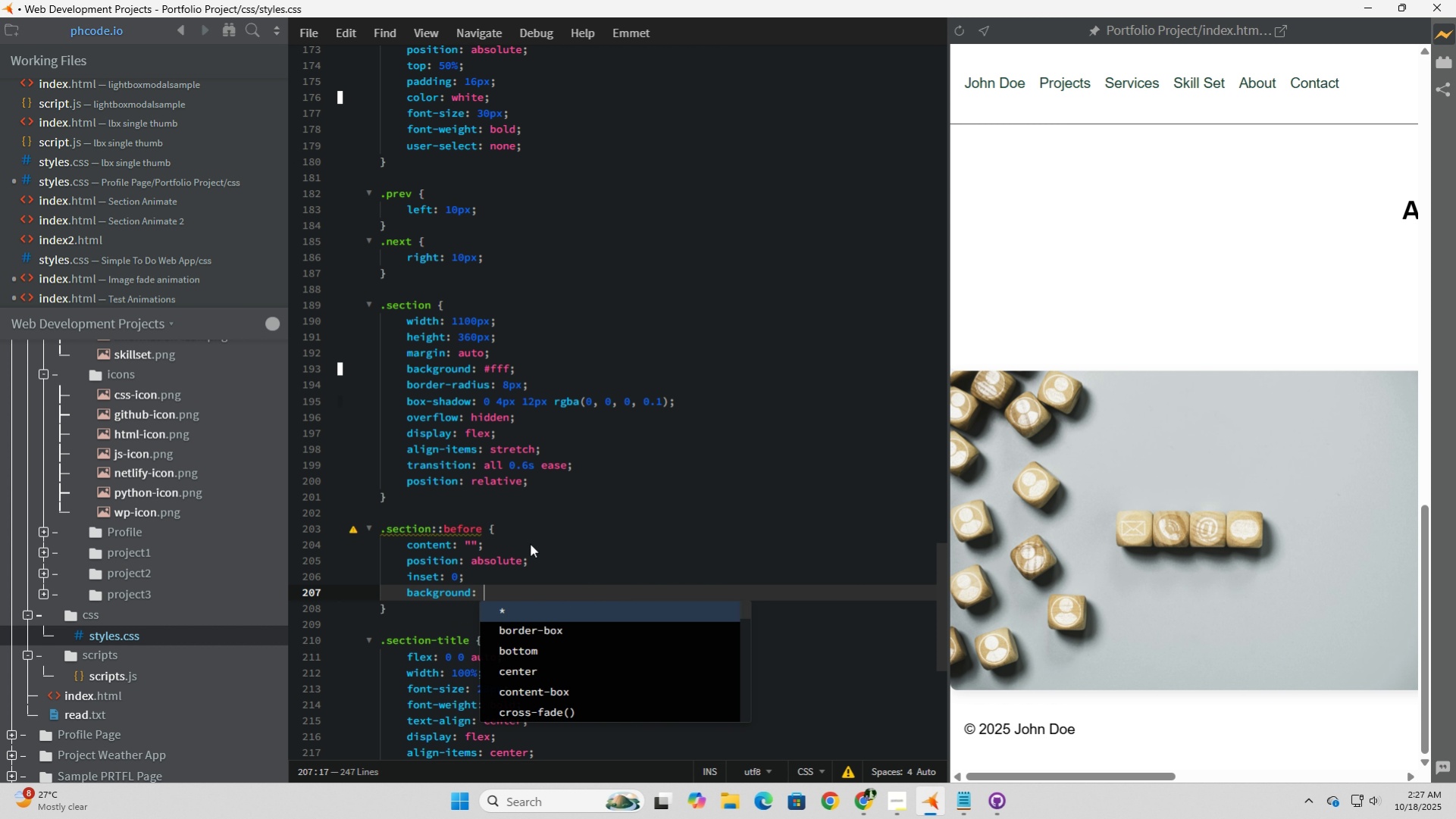 
key(Tab)
type(:)
key(Backspace)
type(rgba(0, 0, 0, 0.35)
 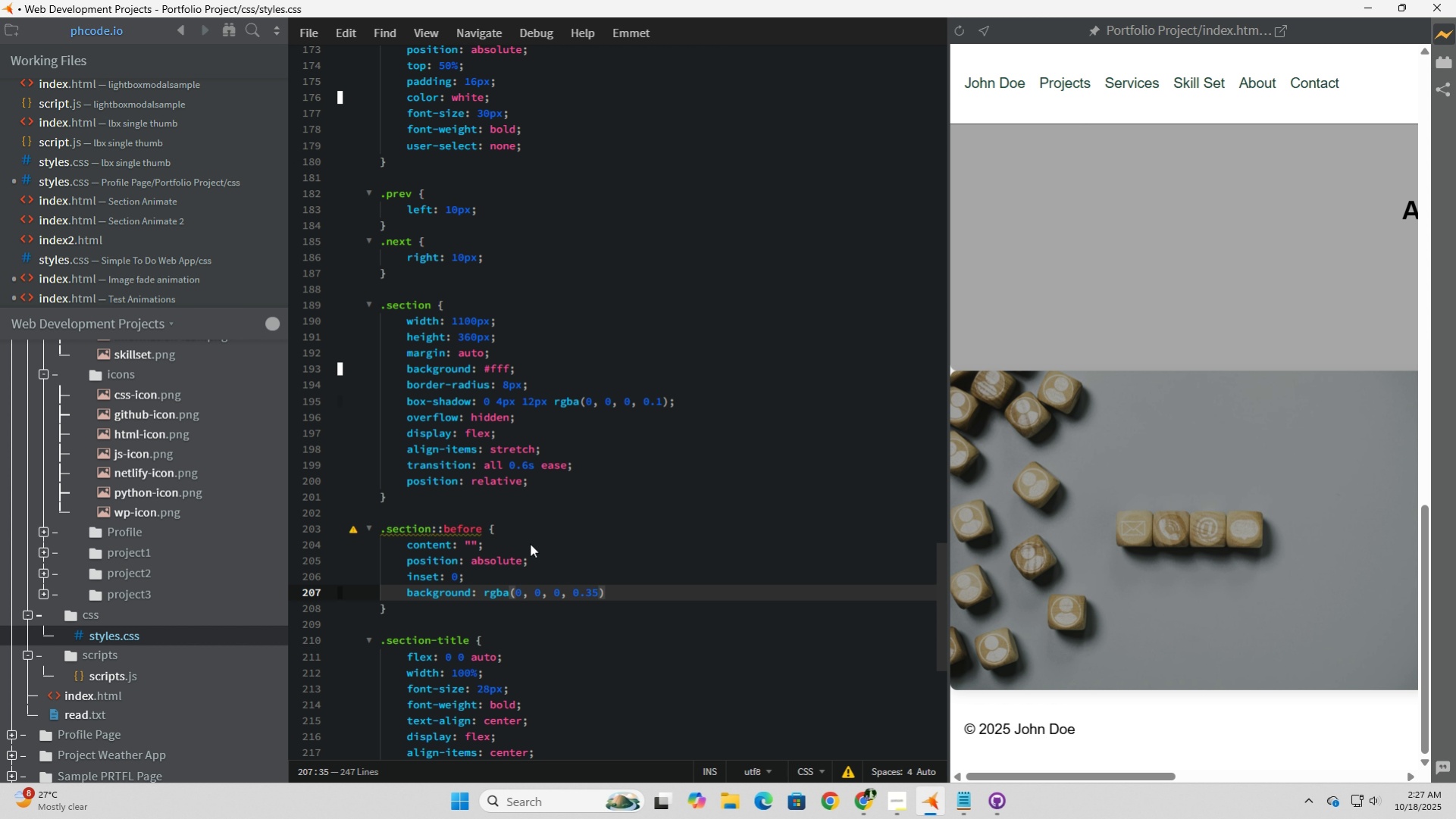 
scroll: coordinate [1275, 501], scroll_direction: up, amount: 12.0
 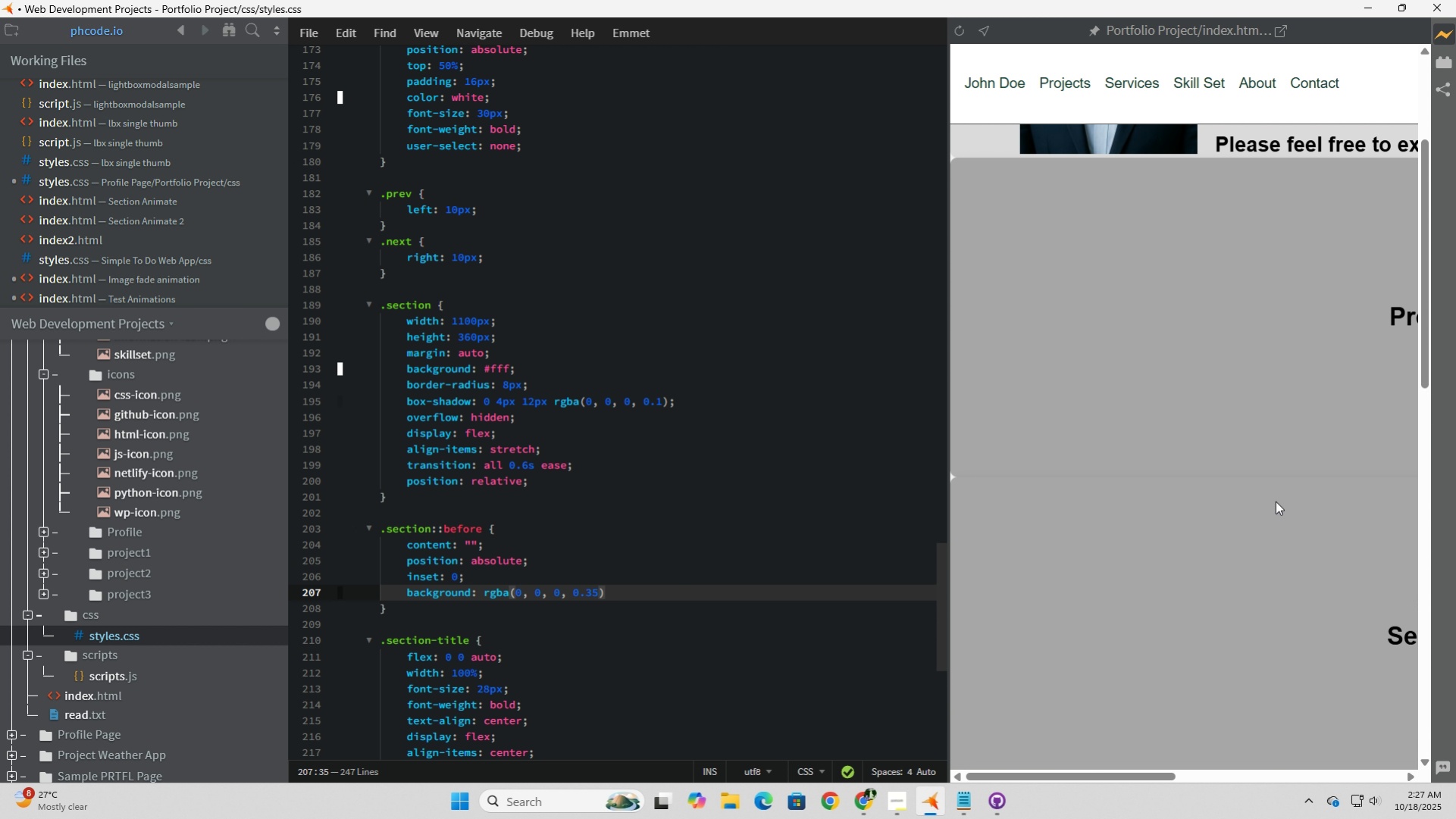 
scroll: coordinate [1275, 501], scroll_direction: down, amount: 15.0
 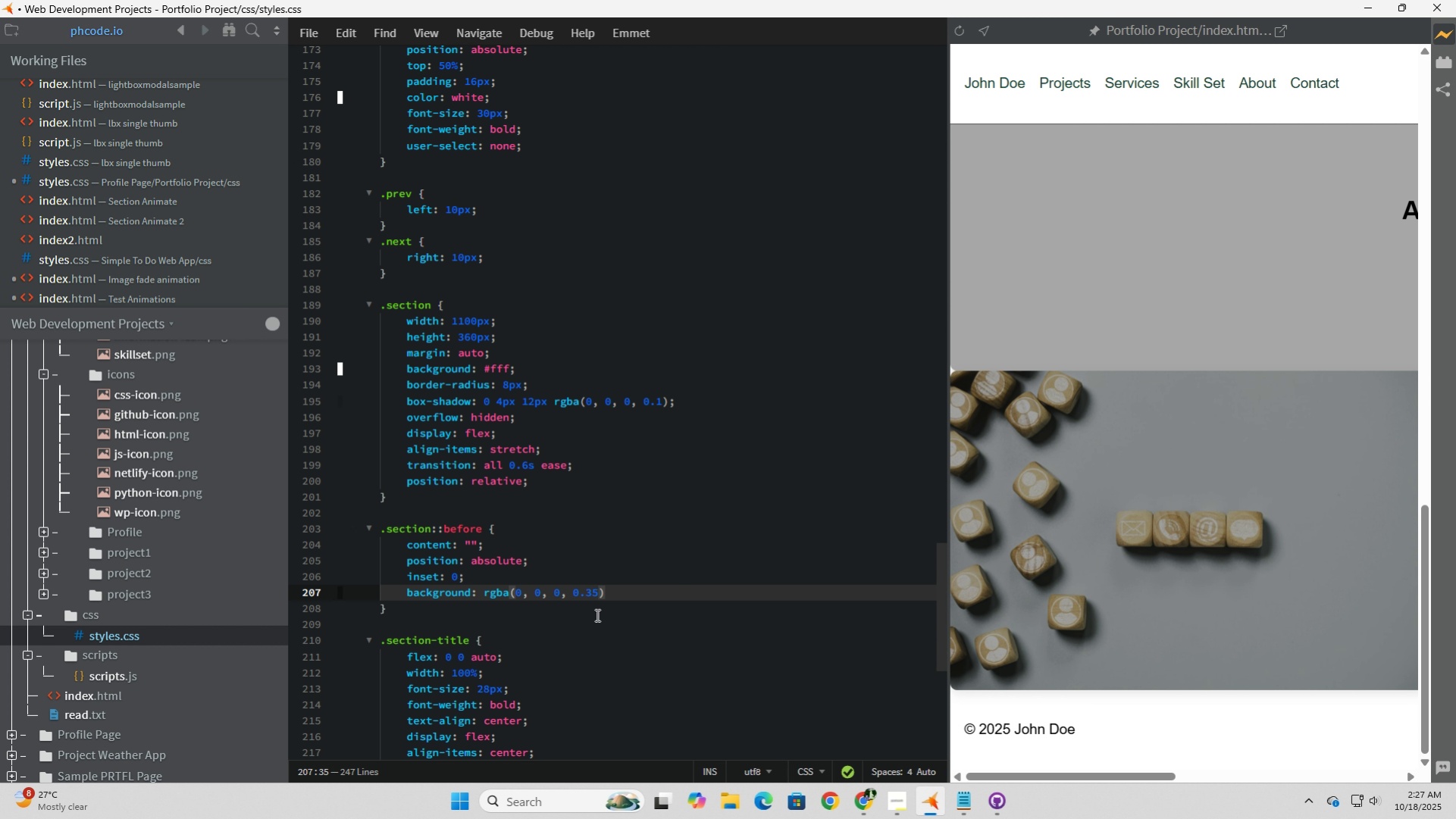 
wait(5.02)
 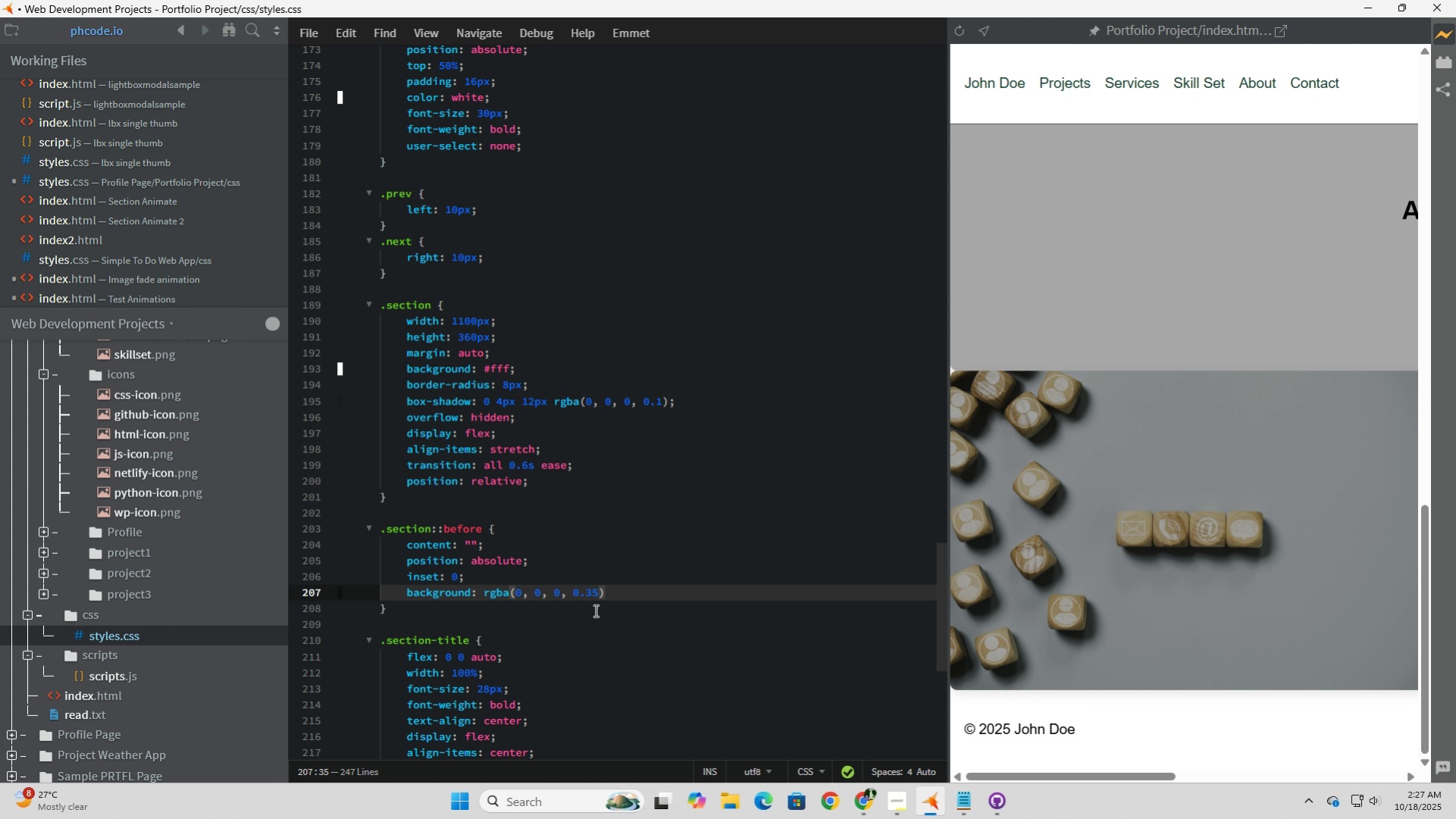 
left_click([634, 594])
 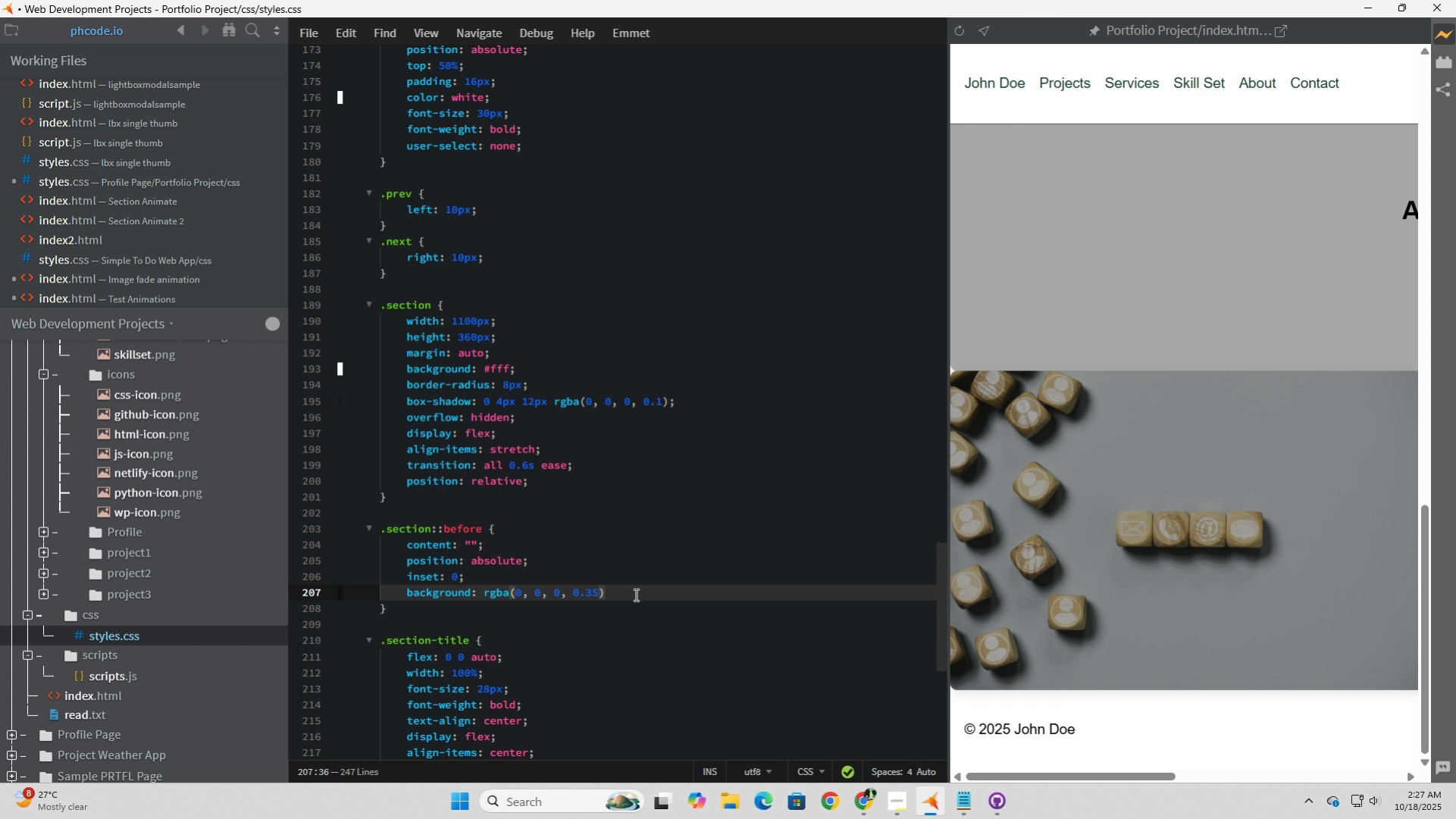 
key(Semicolon)
 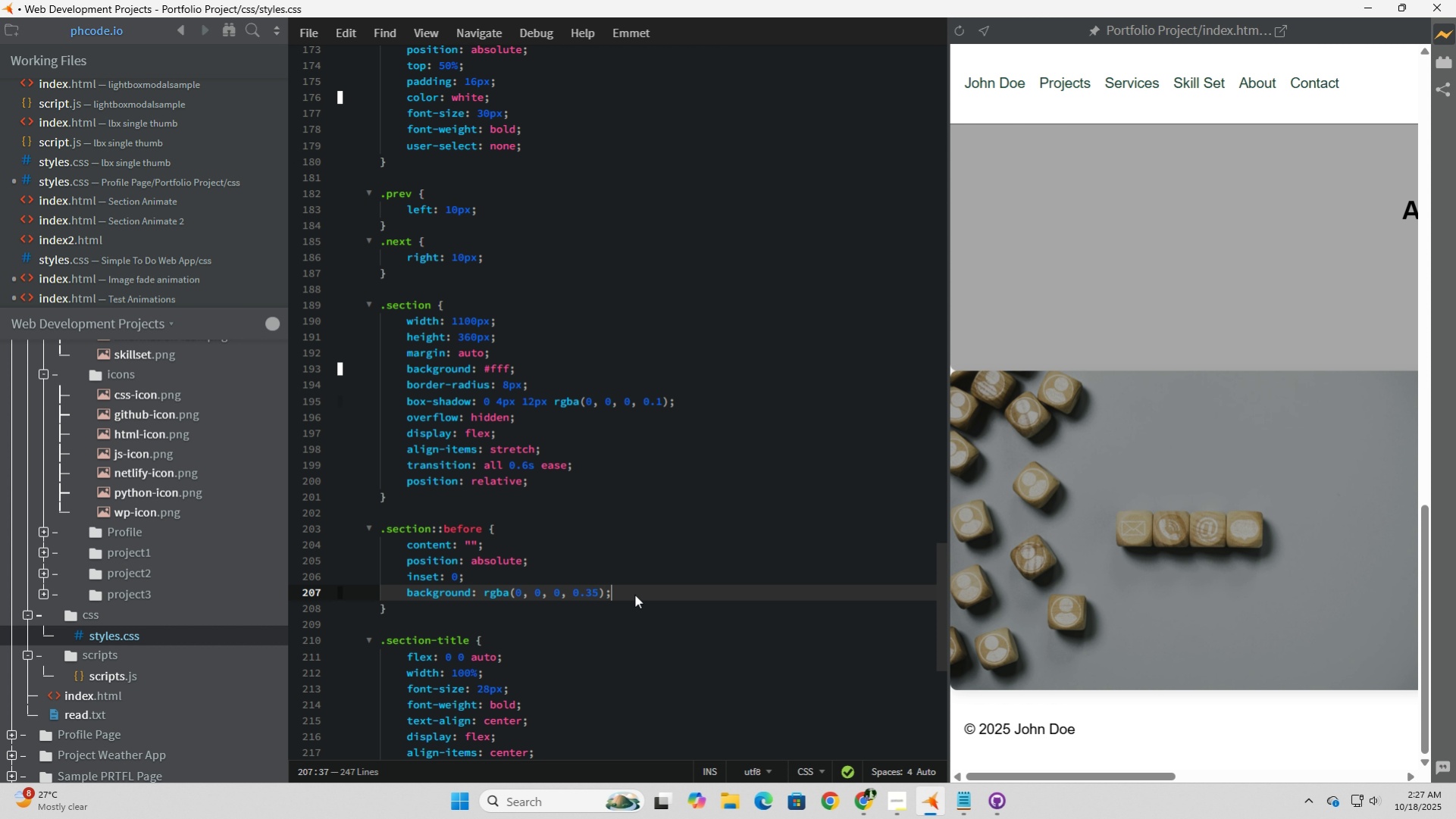 
key(Enter)
 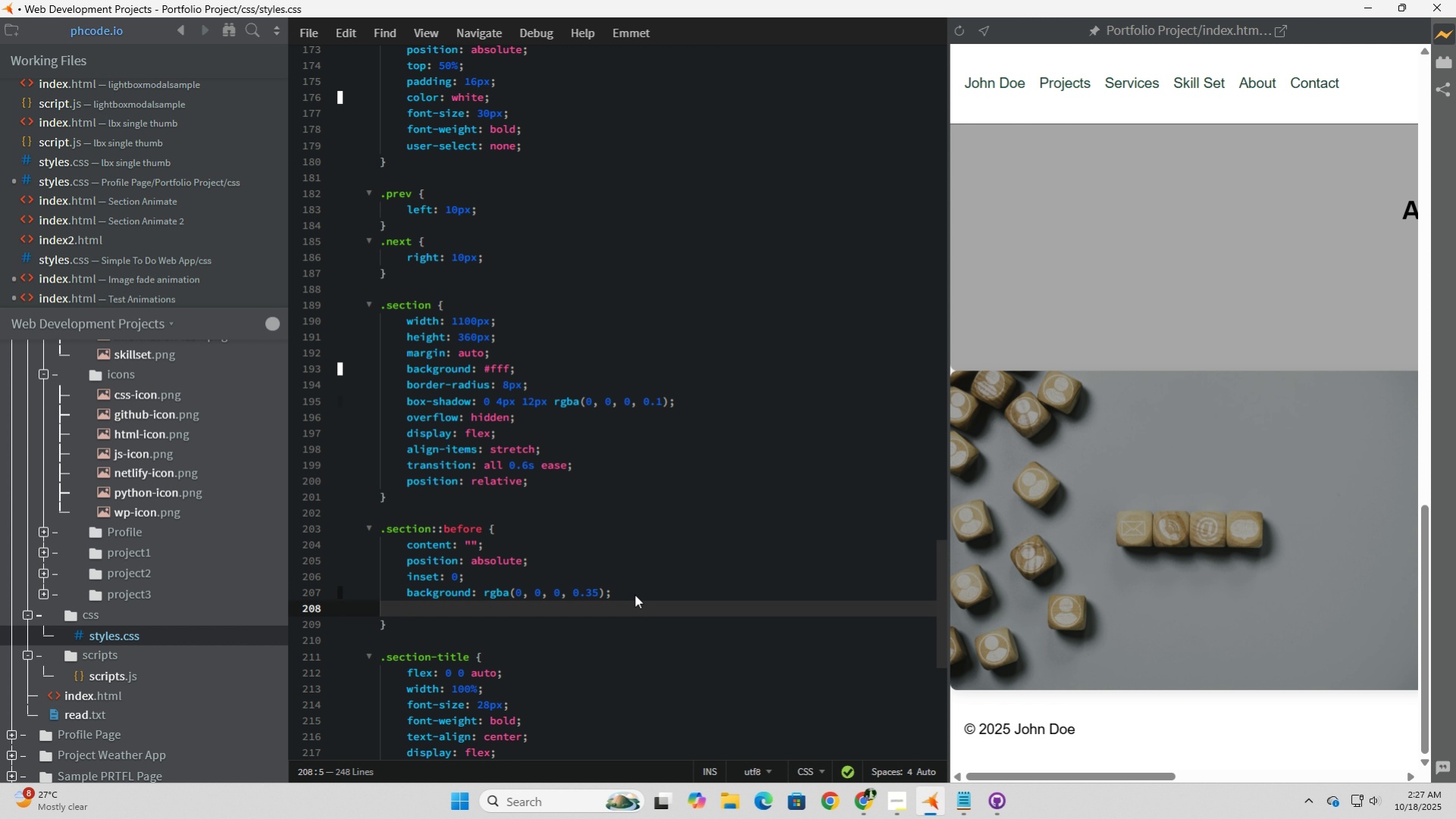 
type(transition: opacity 0.6s easetr)
key(Backspace)
key(Backspace)
type(;)
 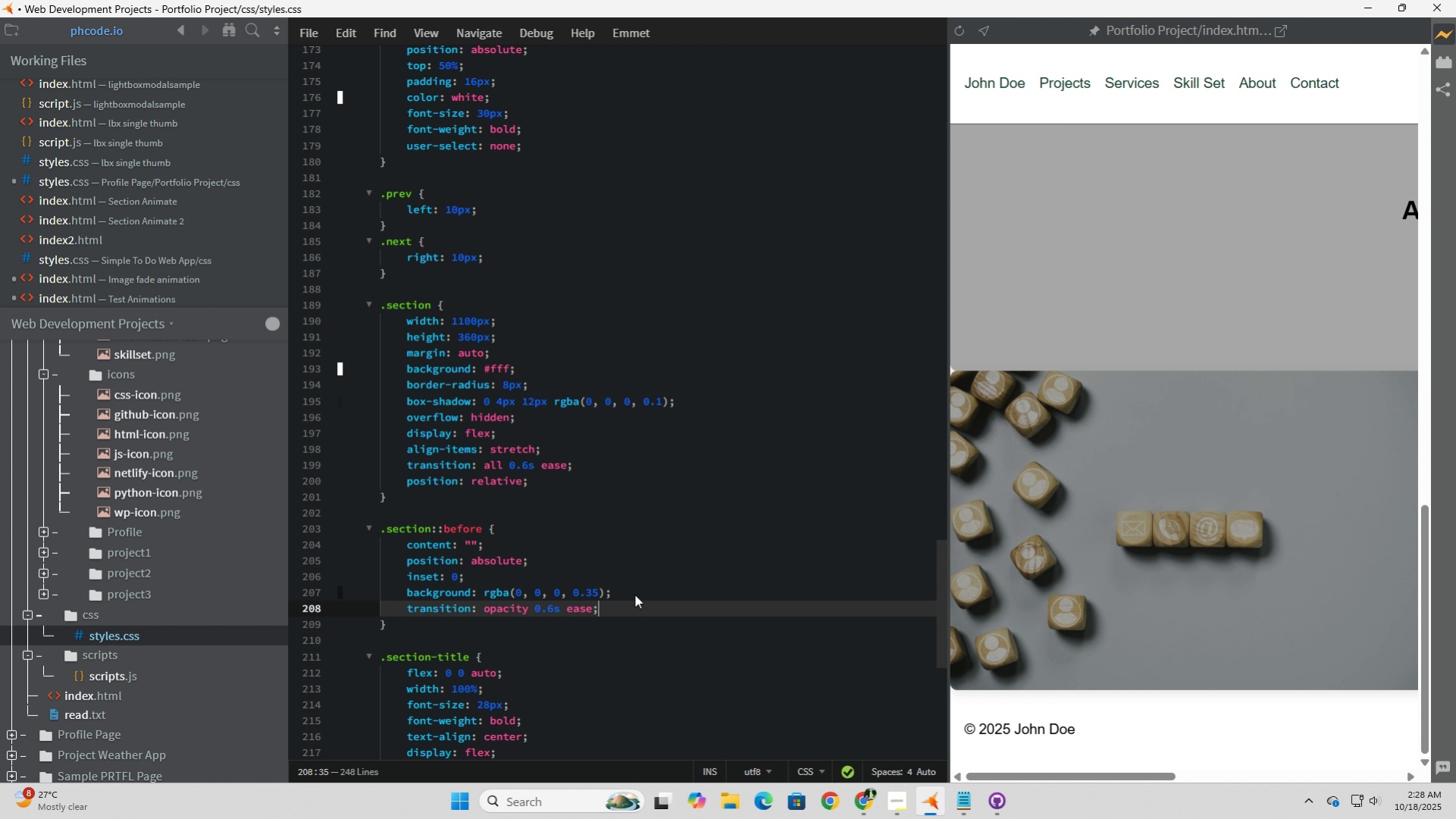 
key(Enter)
 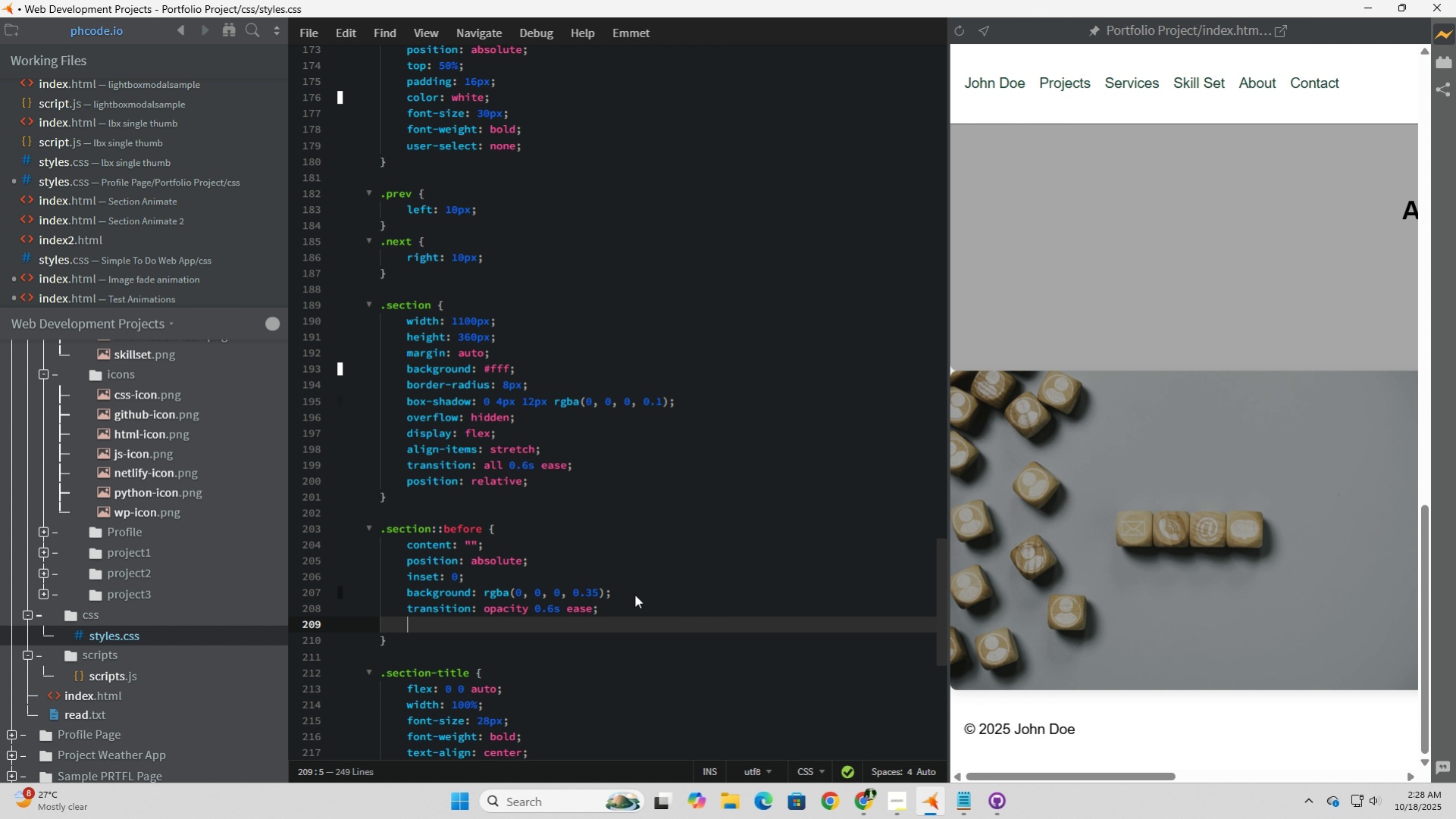 
type(z-index: 1;)
 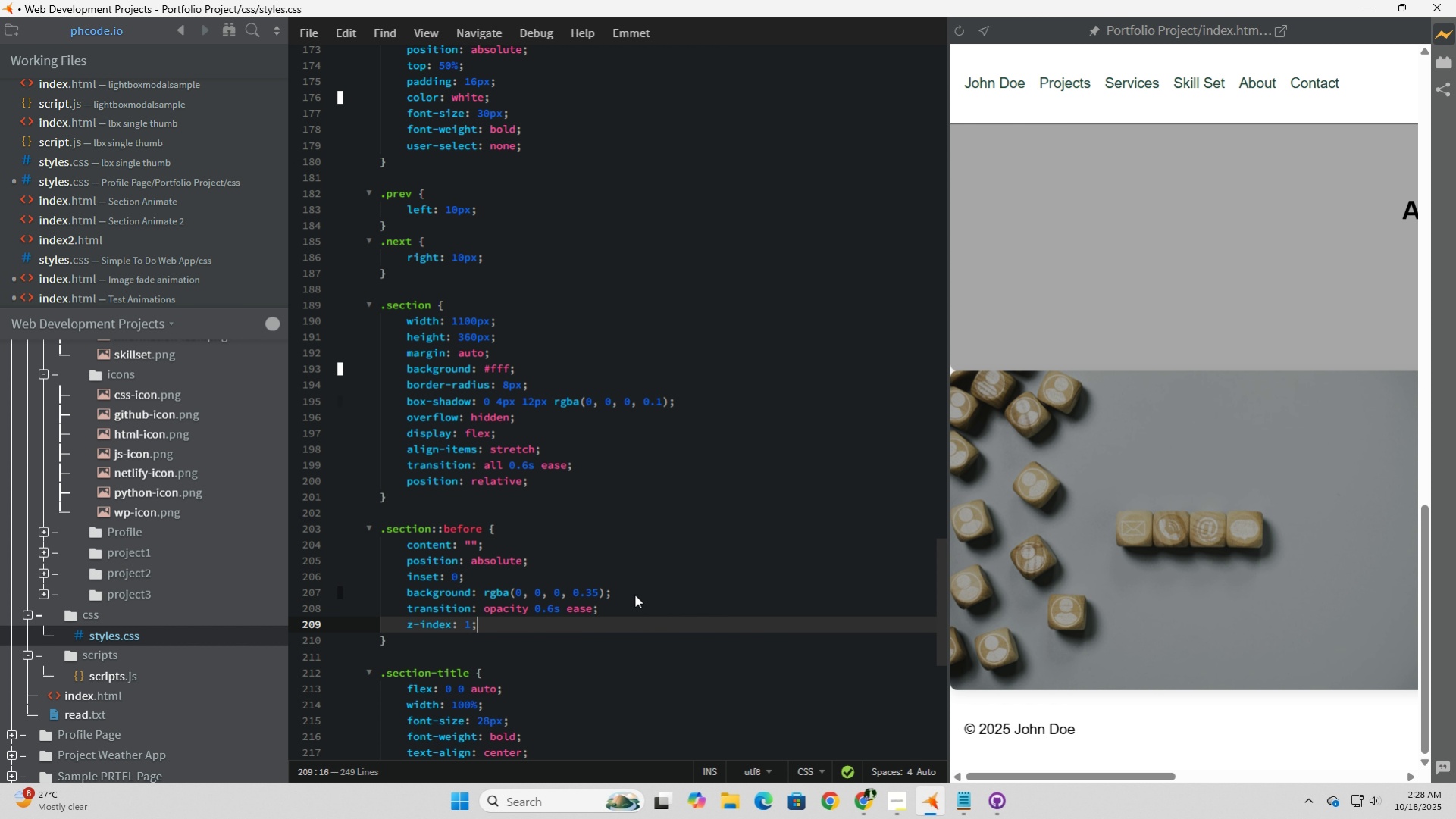 
key(ArrowDown)
 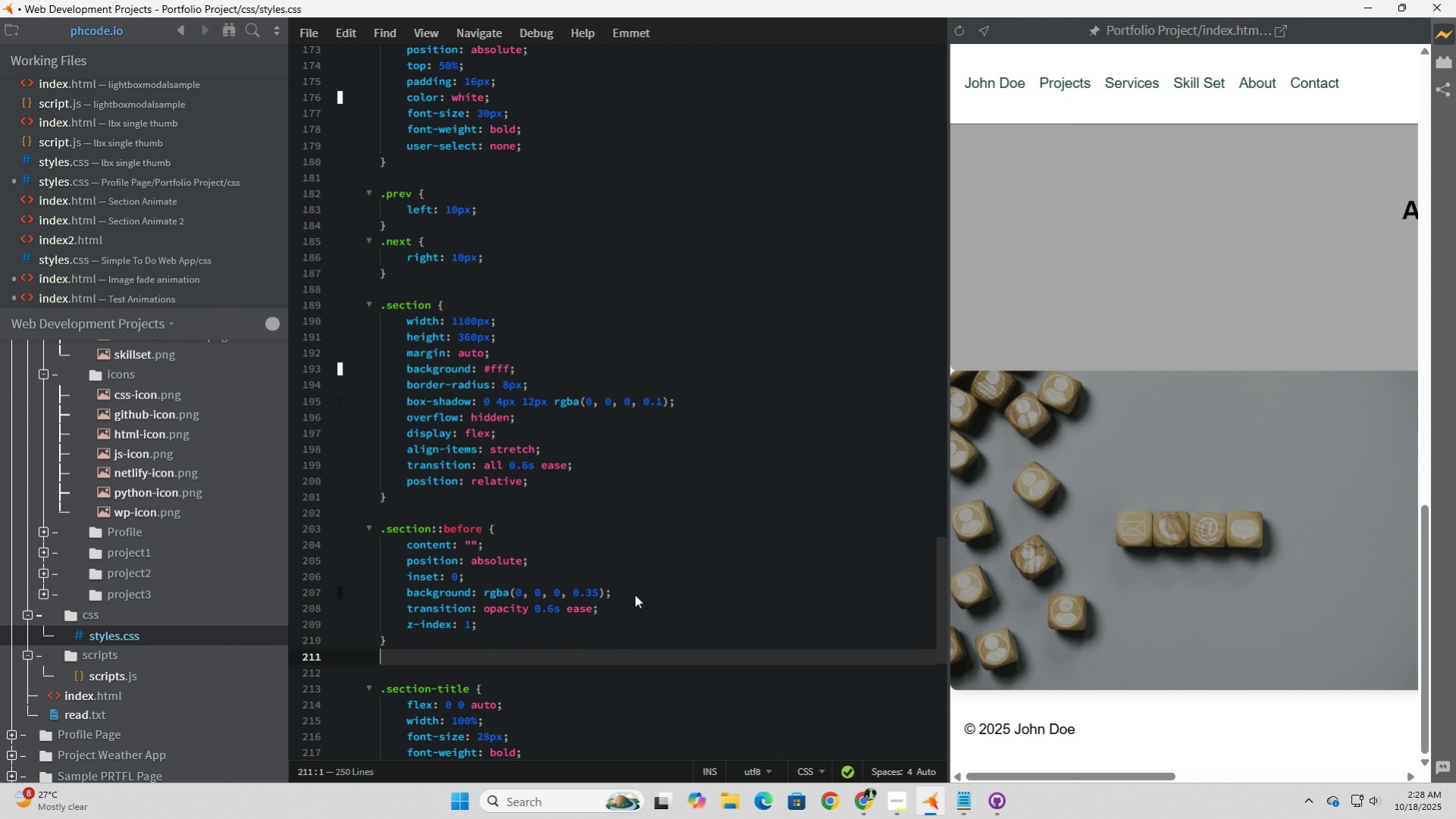 
key(Enter)
 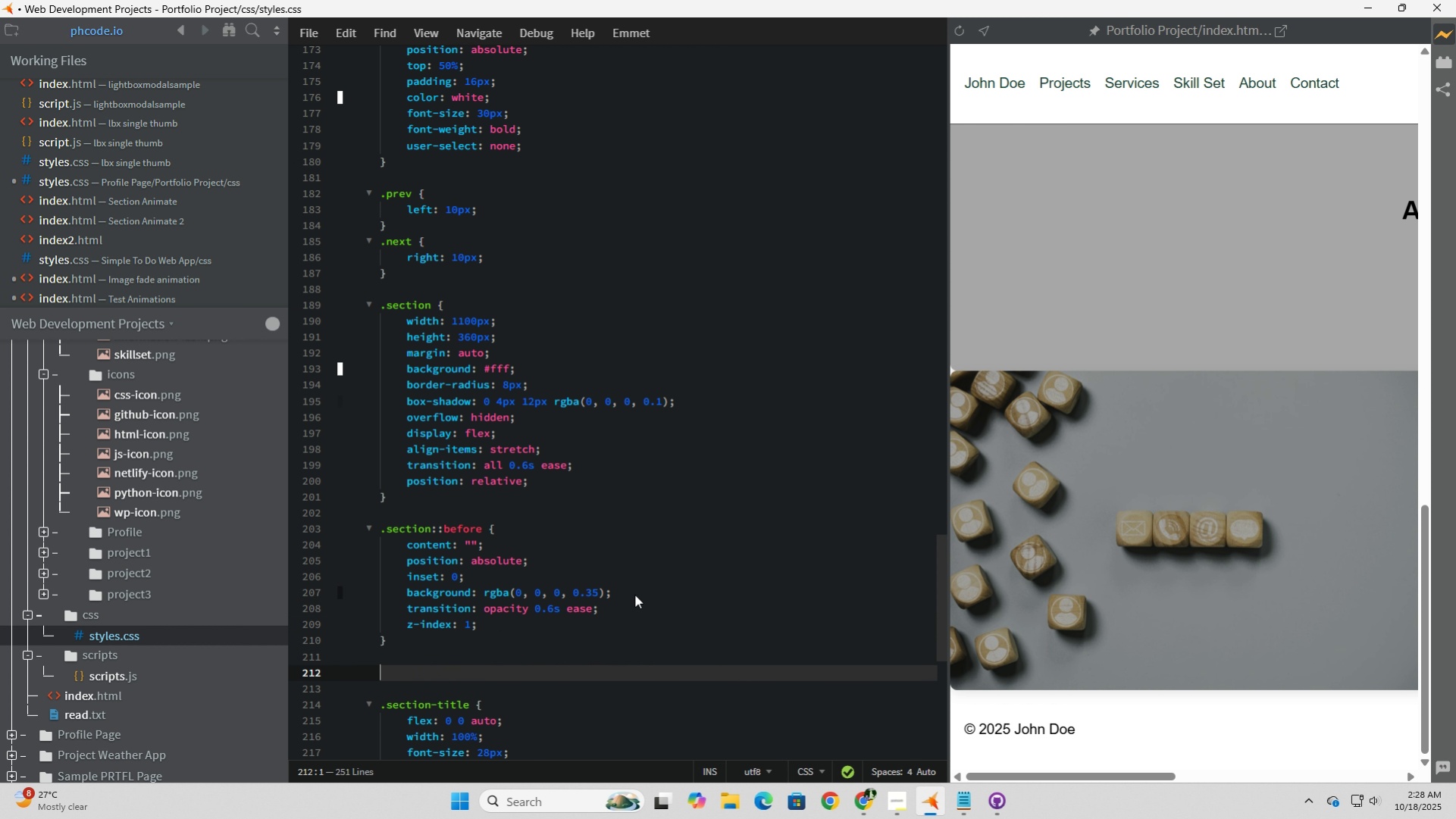 
key(Enter)
 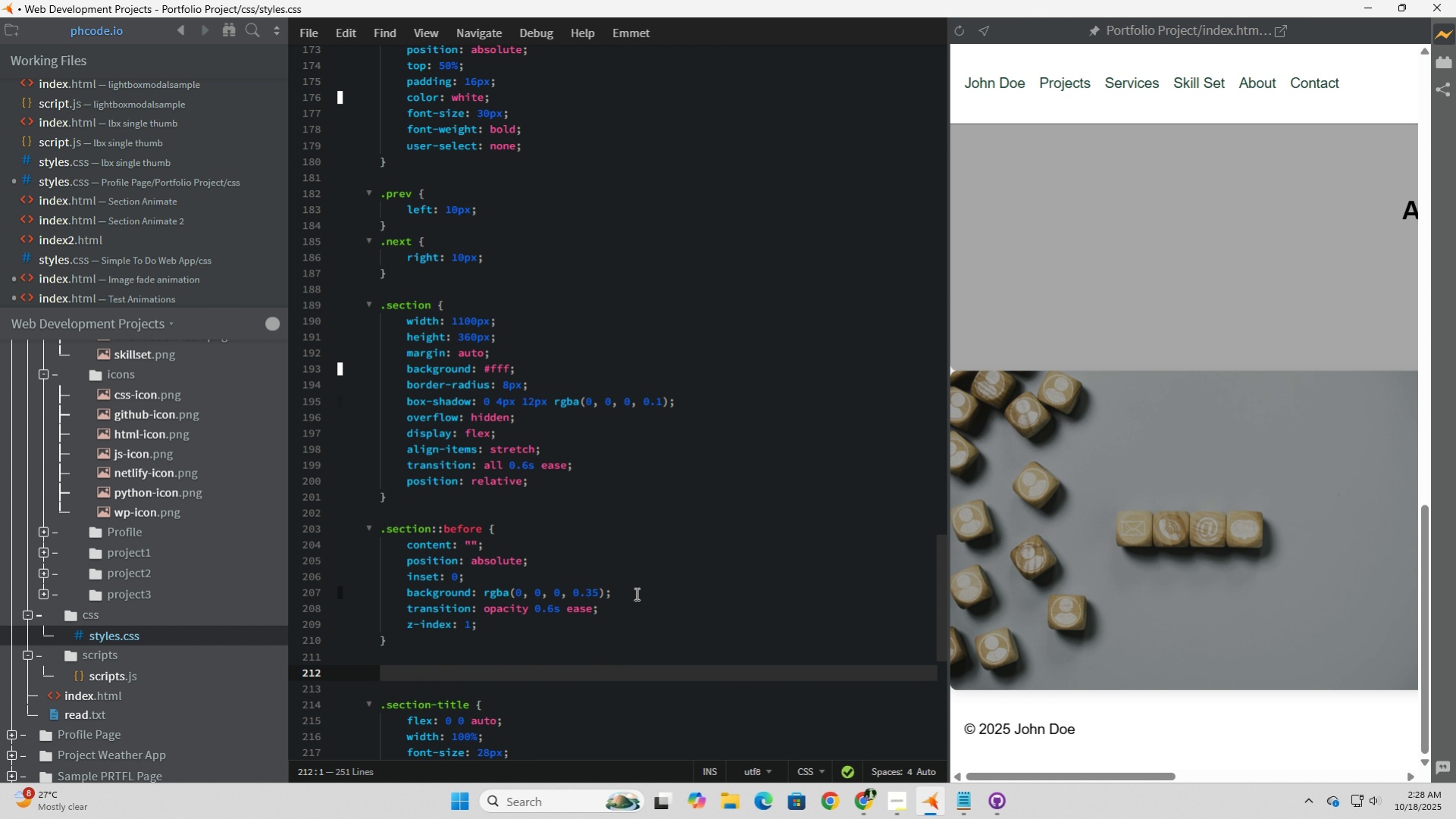 
scroll: coordinate [632, 592], scroll_direction: down, amount: 1.0
 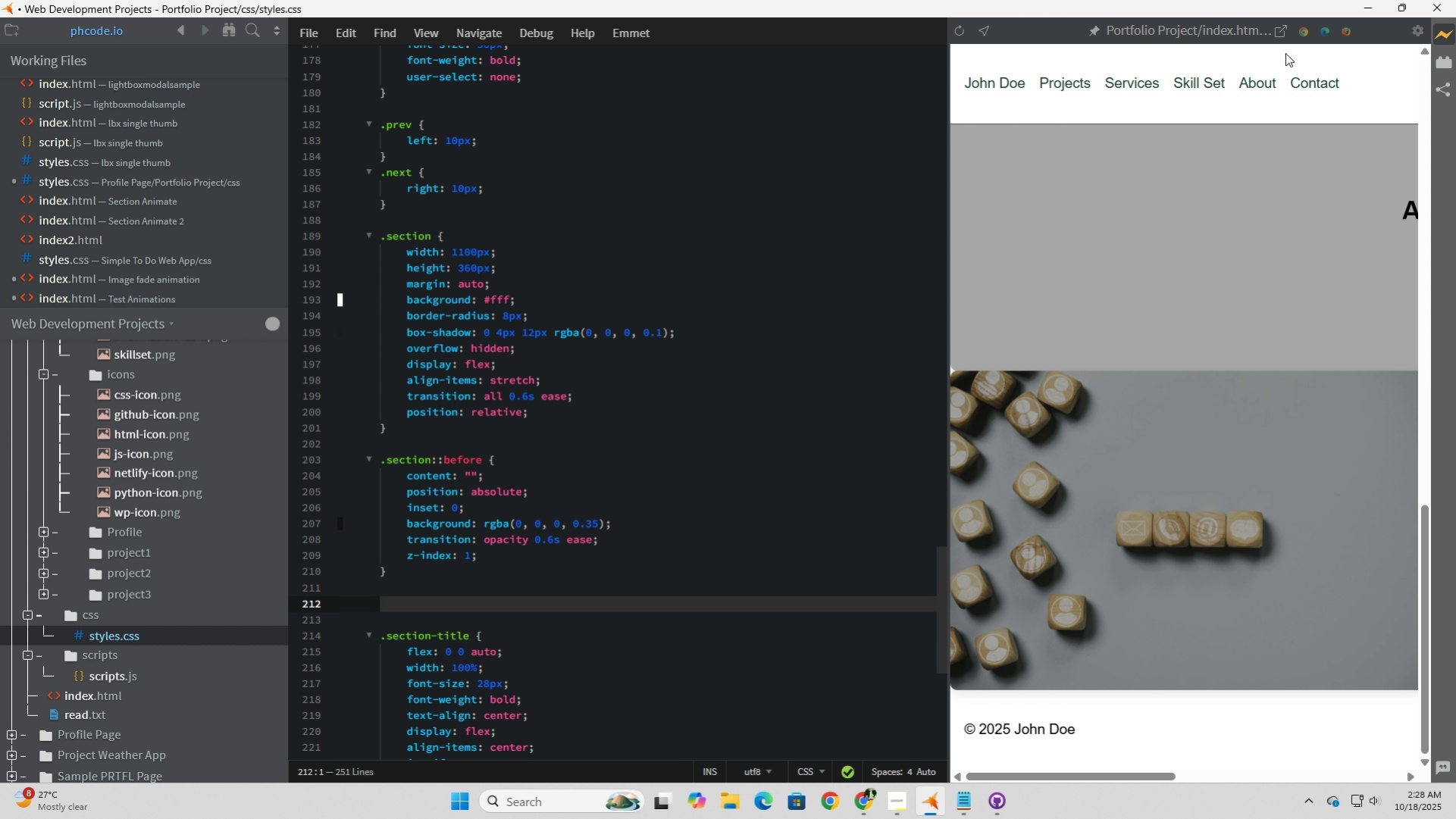 
left_click([1299, 33])
 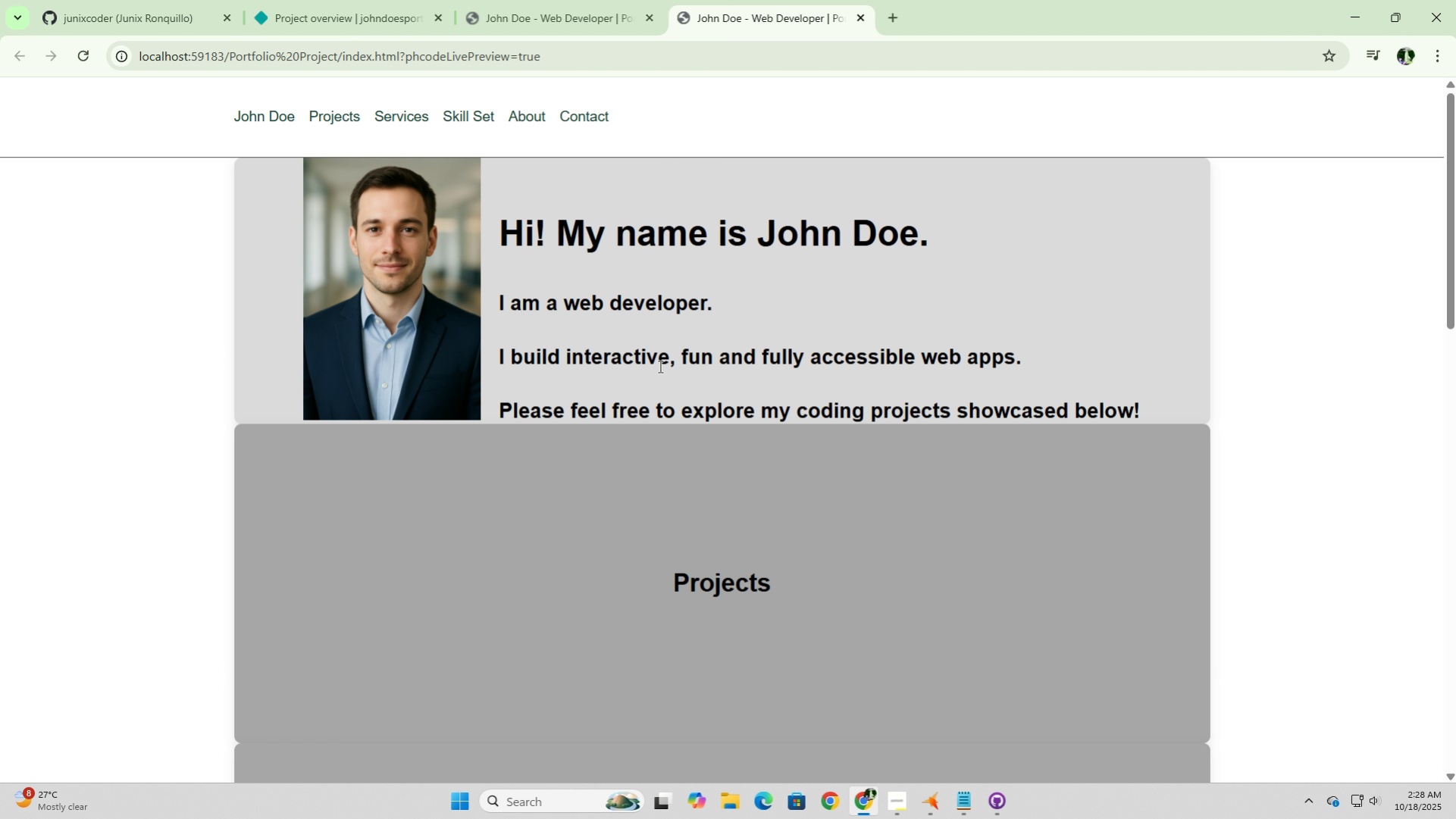 
scroll: coordinate [676, 386], scroll_direction: down, amount: 20.0
 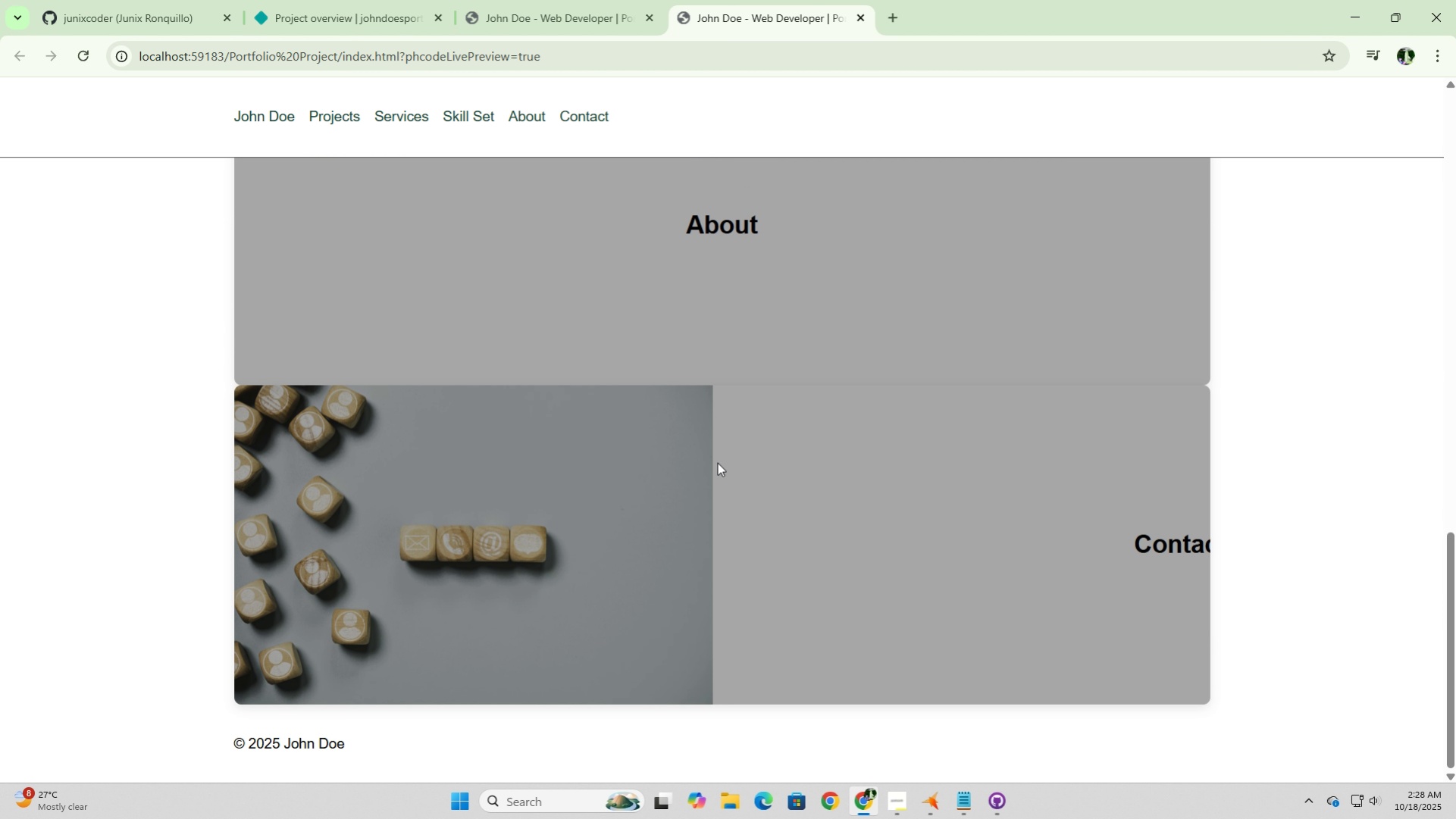 
scroll: coordinate [721, 460], scroll_direction: up, amount: 8.0
 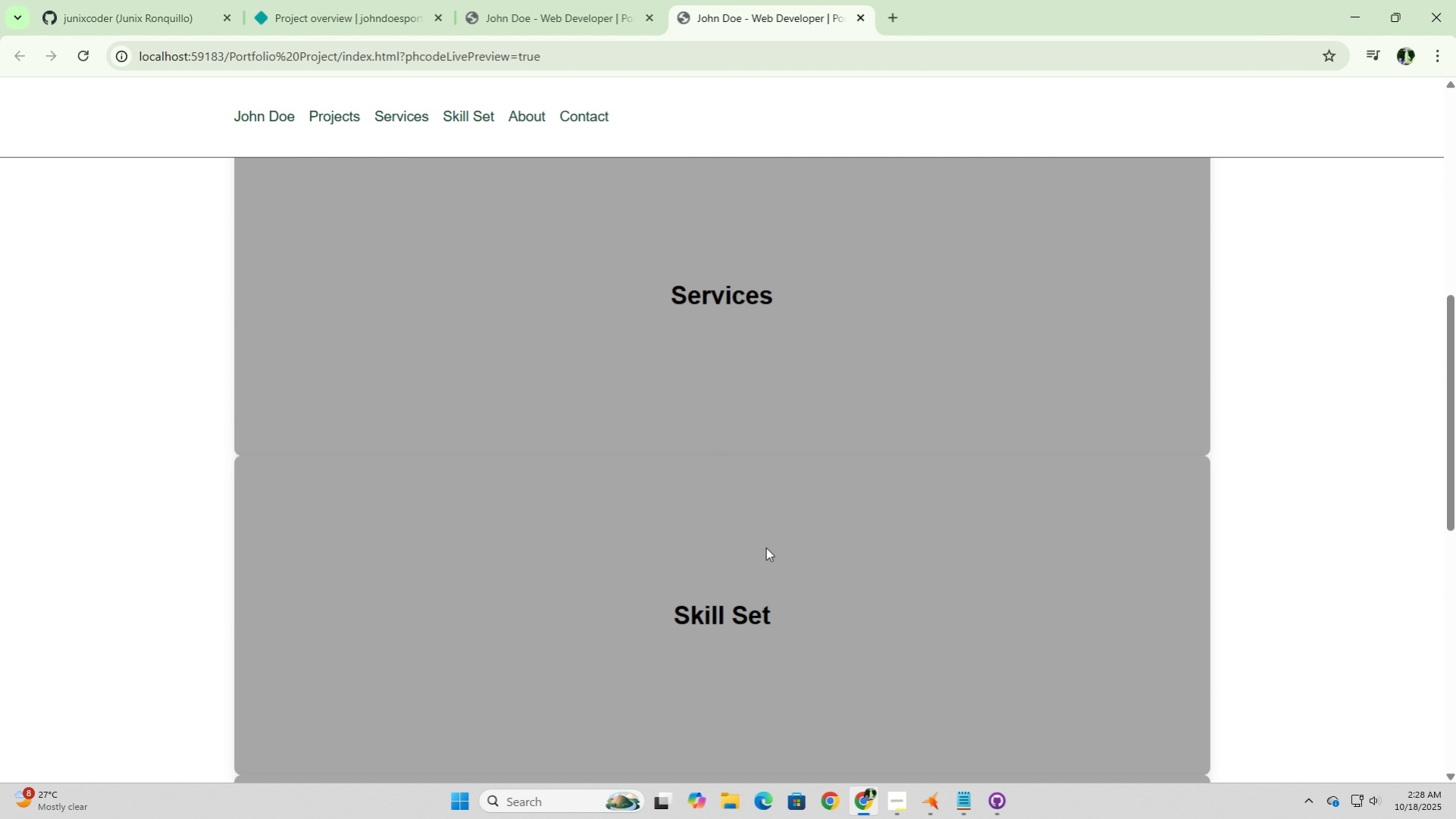 
left_click_drag(start_coordinate=[766, 548], to_coordinate=[767, 553])
 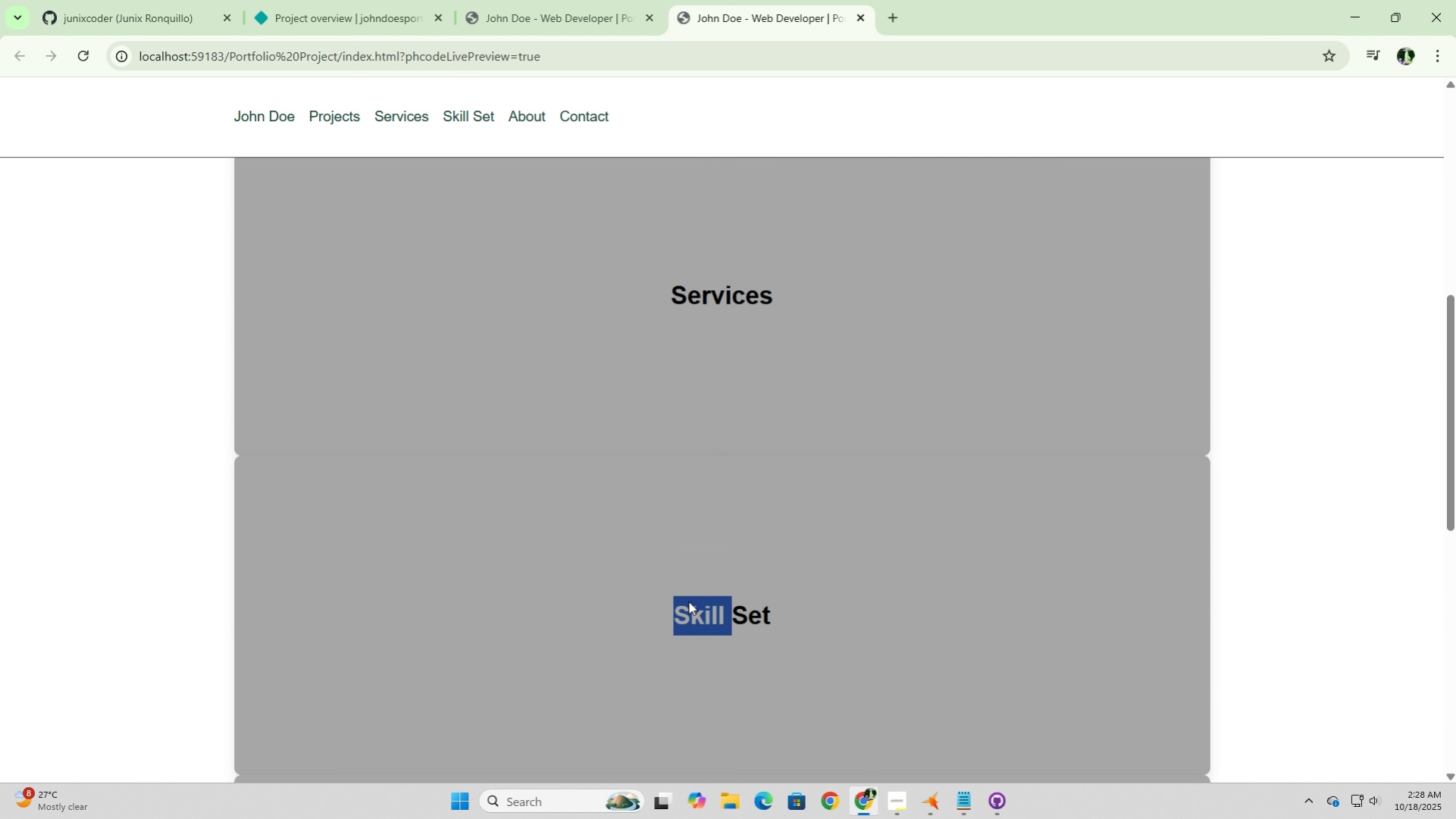 
double_click([688, 601])
 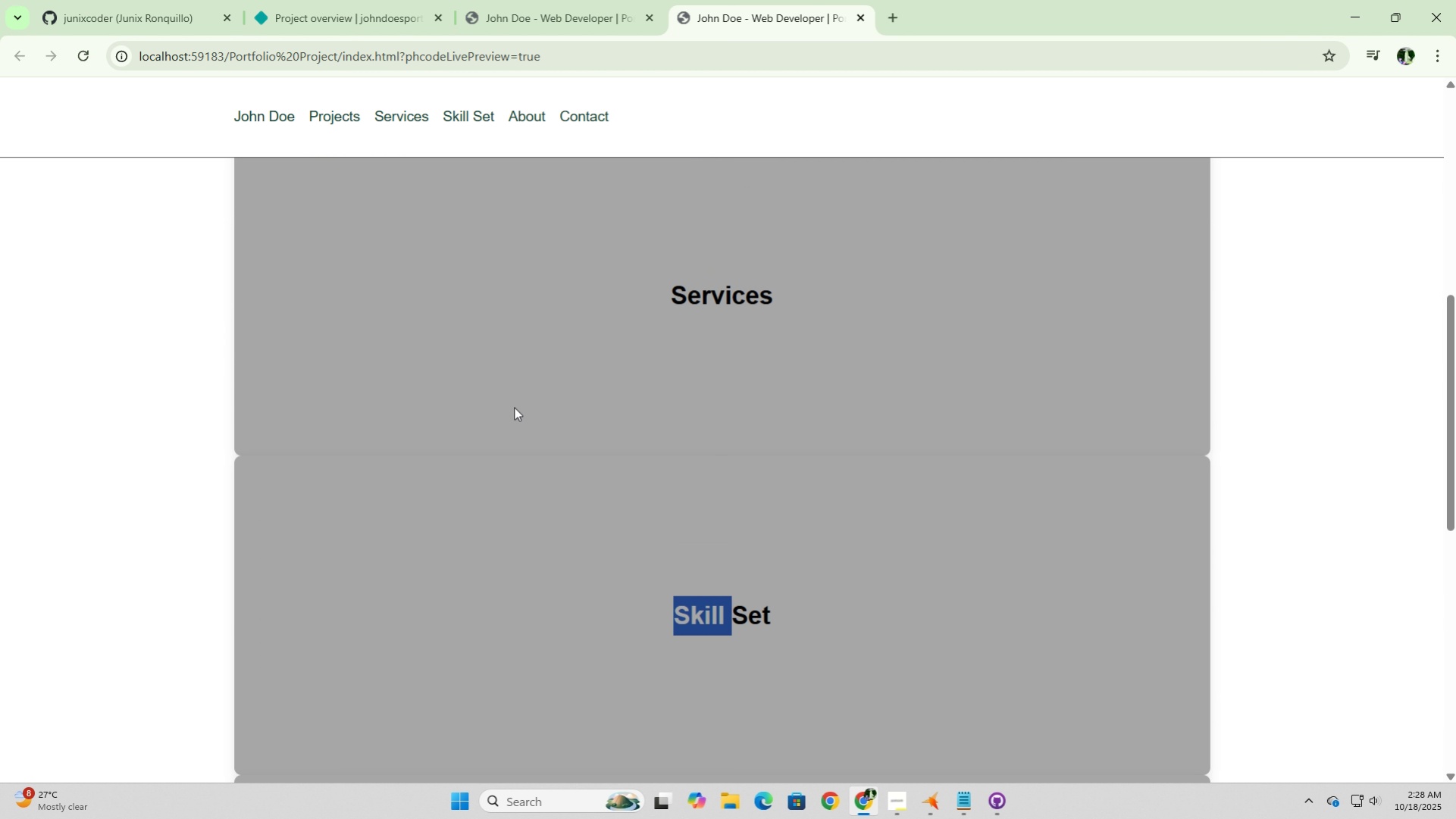 
scroll: coordinate [514, 406], scroll_direction: up, amount: 5.0
 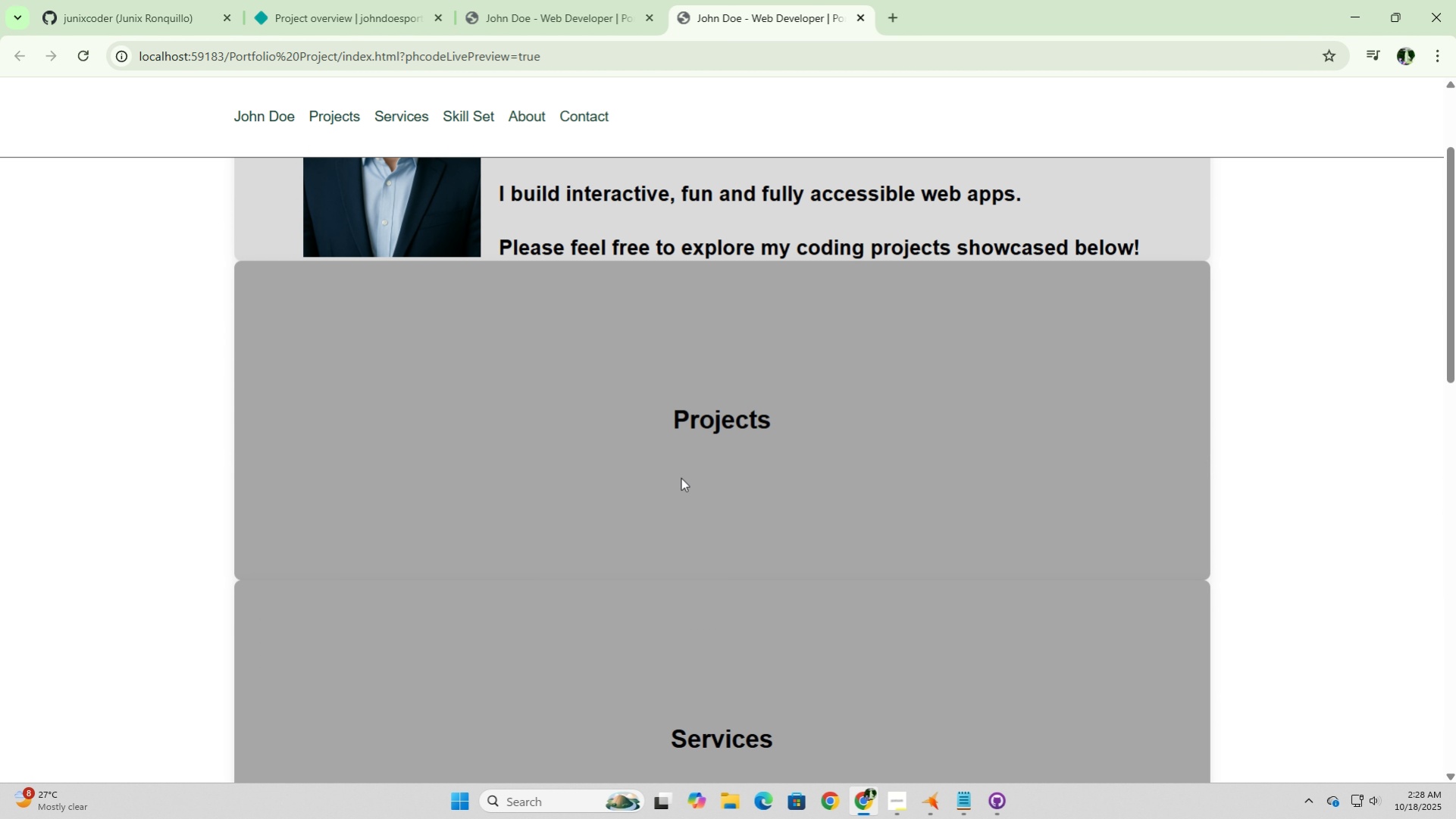 
left_click_drag(start_coordinate=[683, 473], to_coordinate=[683, 467])
 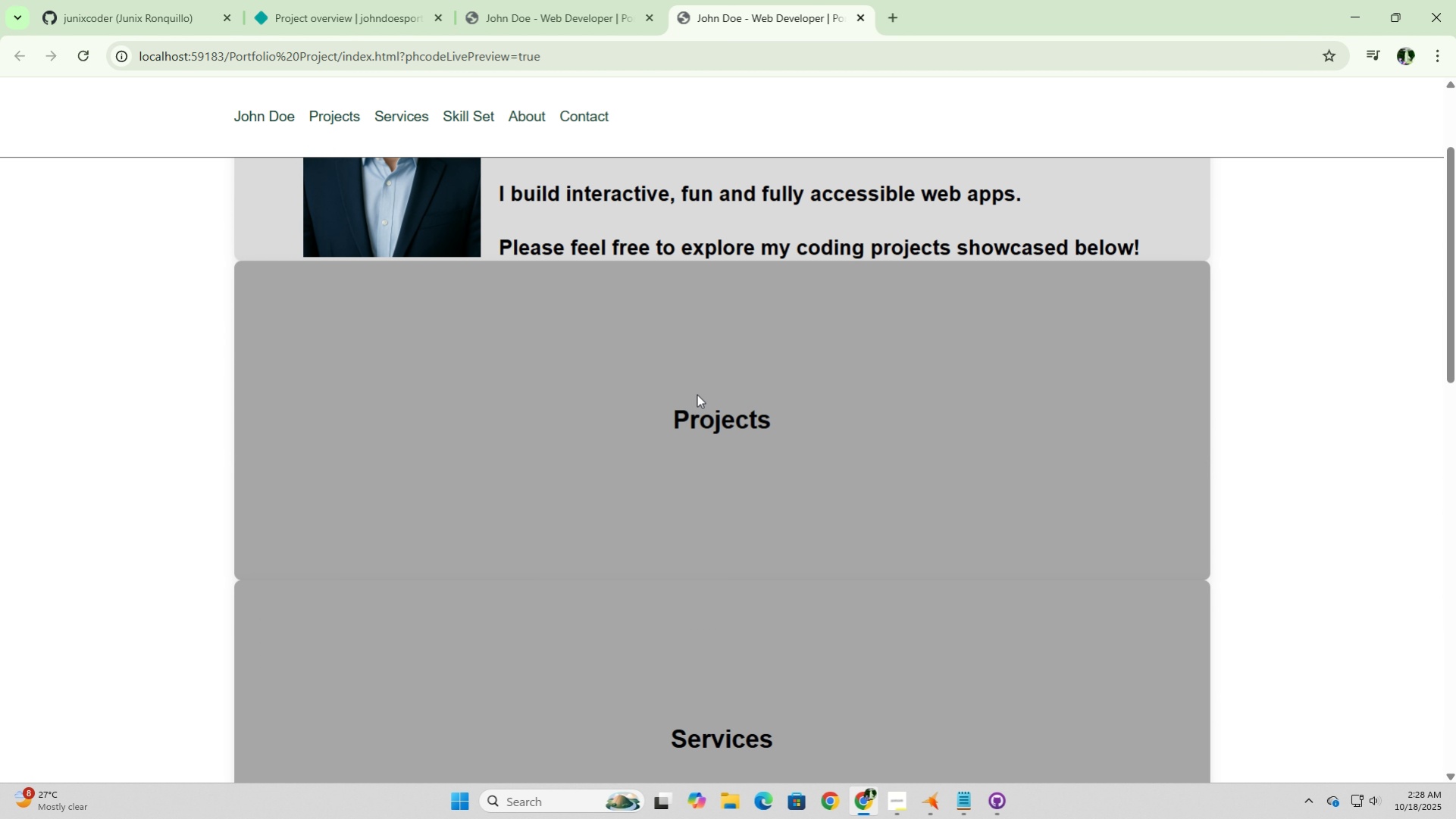 
left_click([697, 395])
 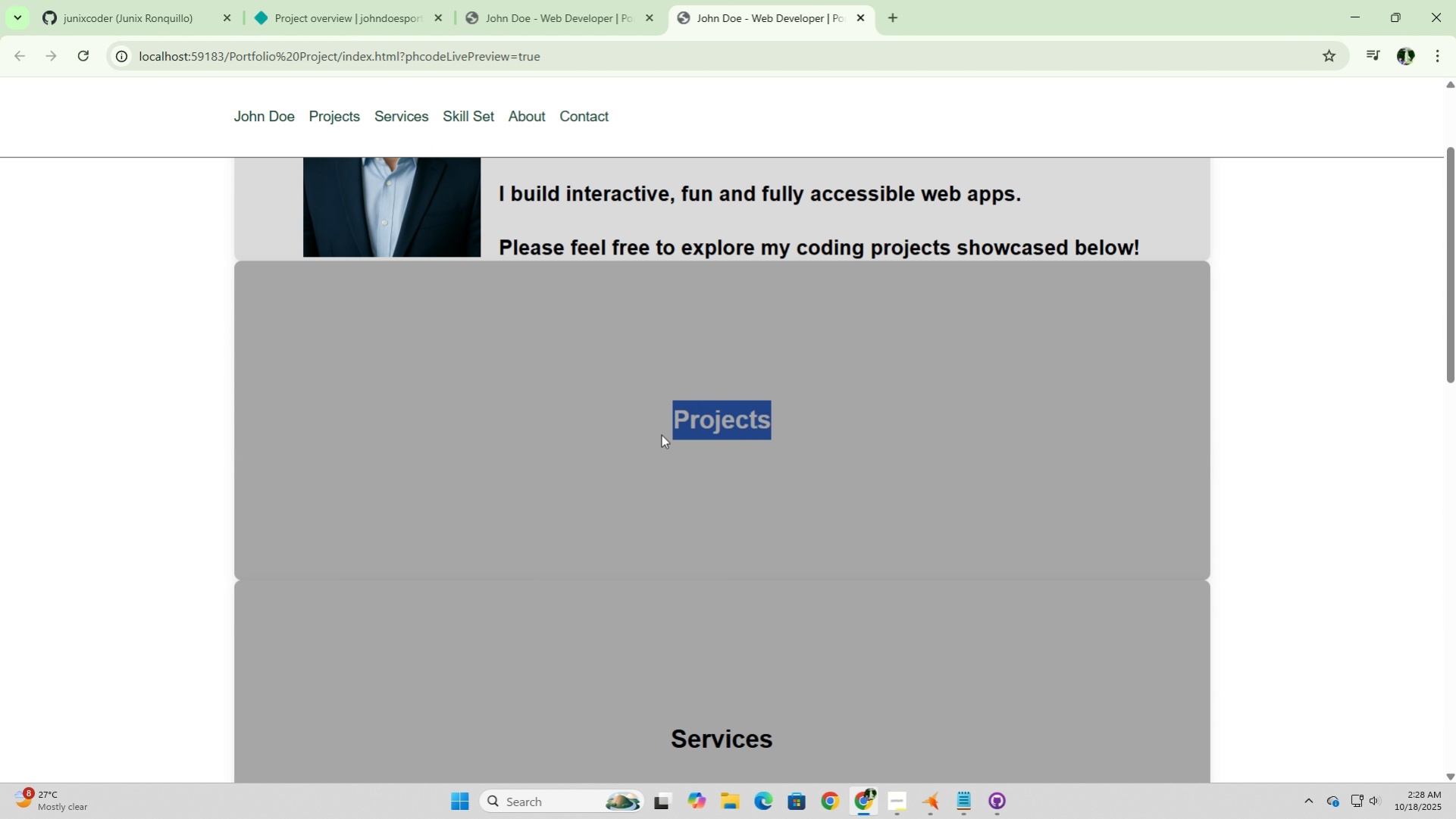 
scroll: coordinate [663, 433], scroll_direction: down, amount: 3.0
 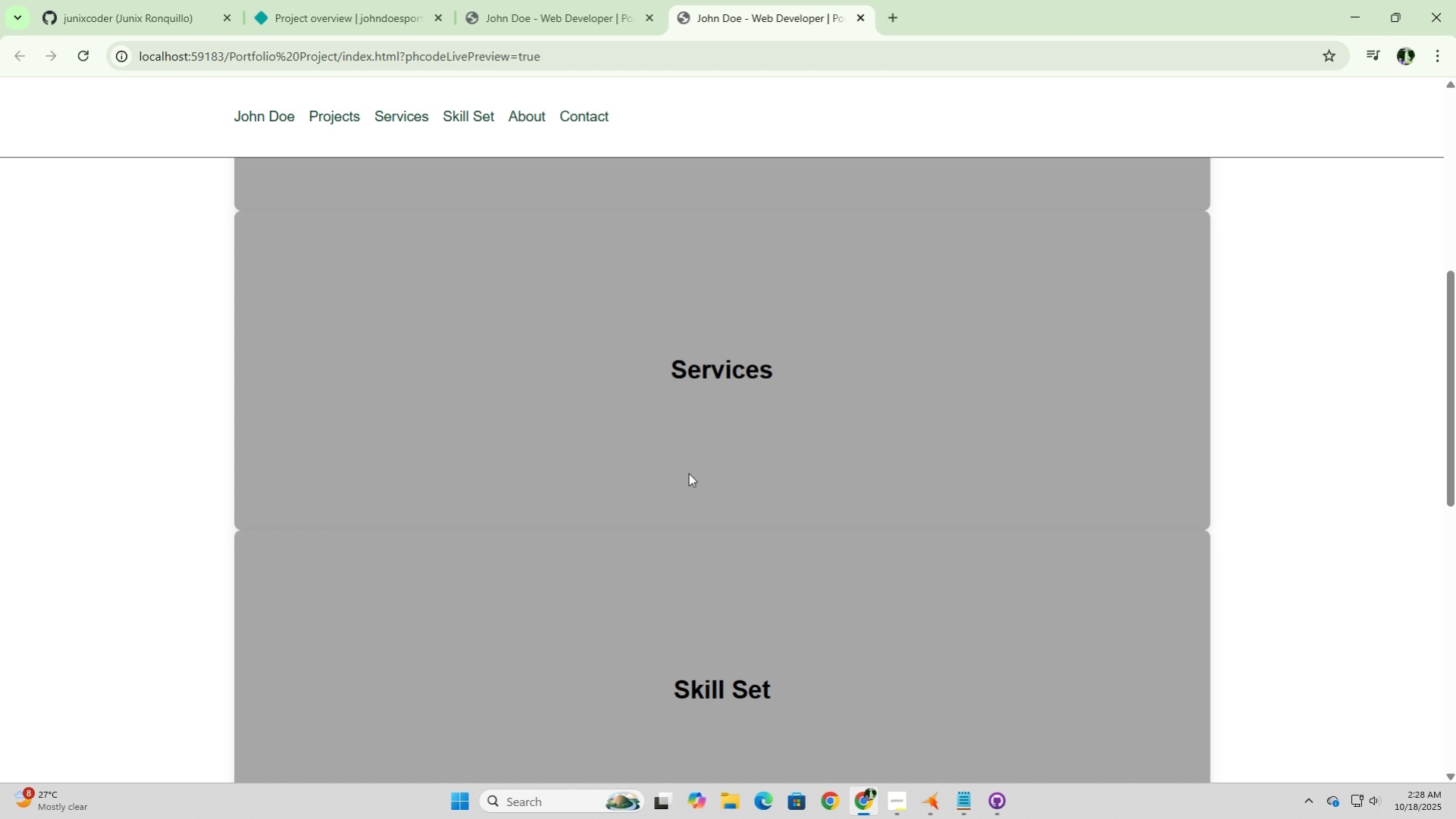 
left_click([688, 473])
 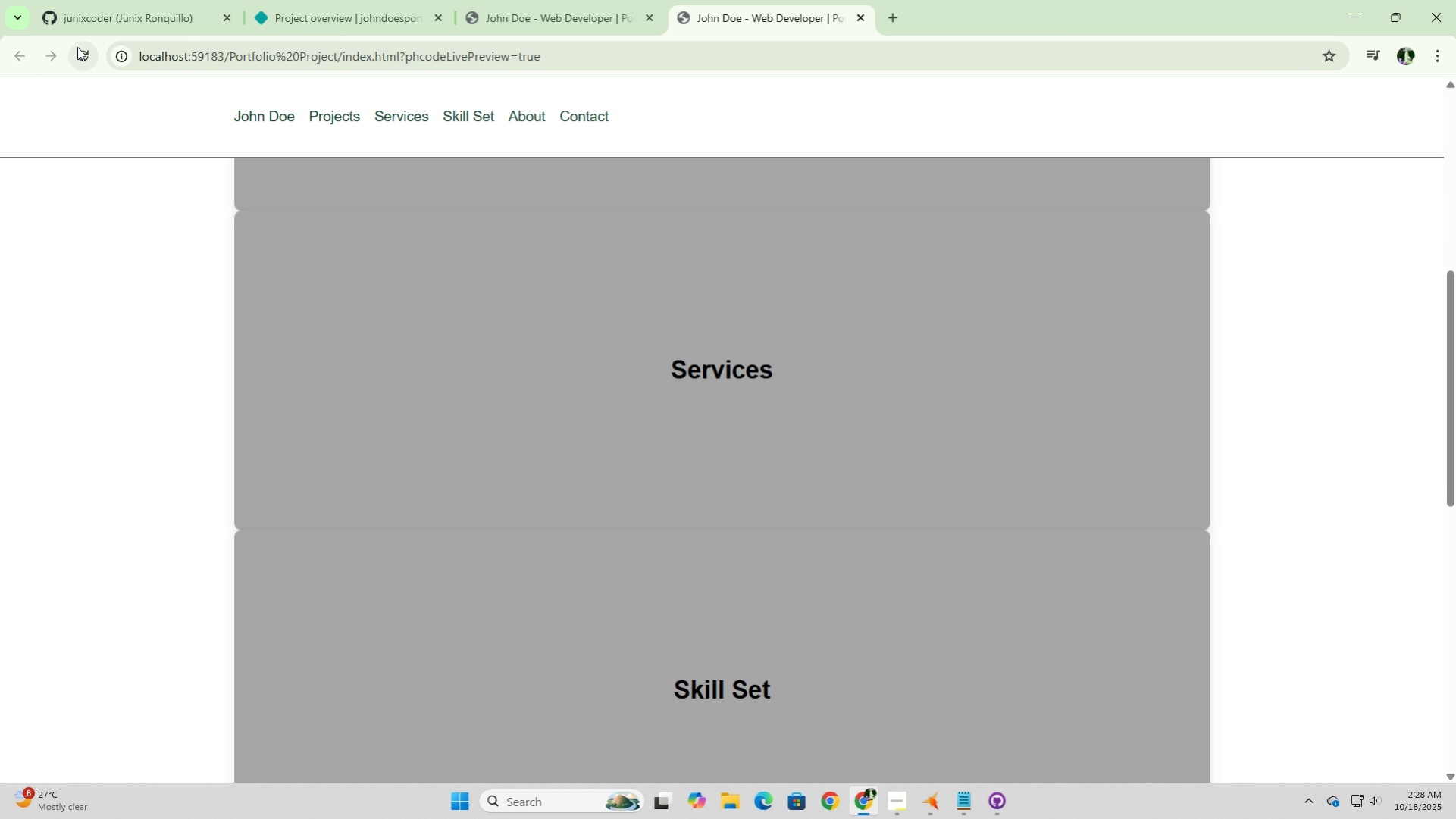 
left_click([77, 47])
 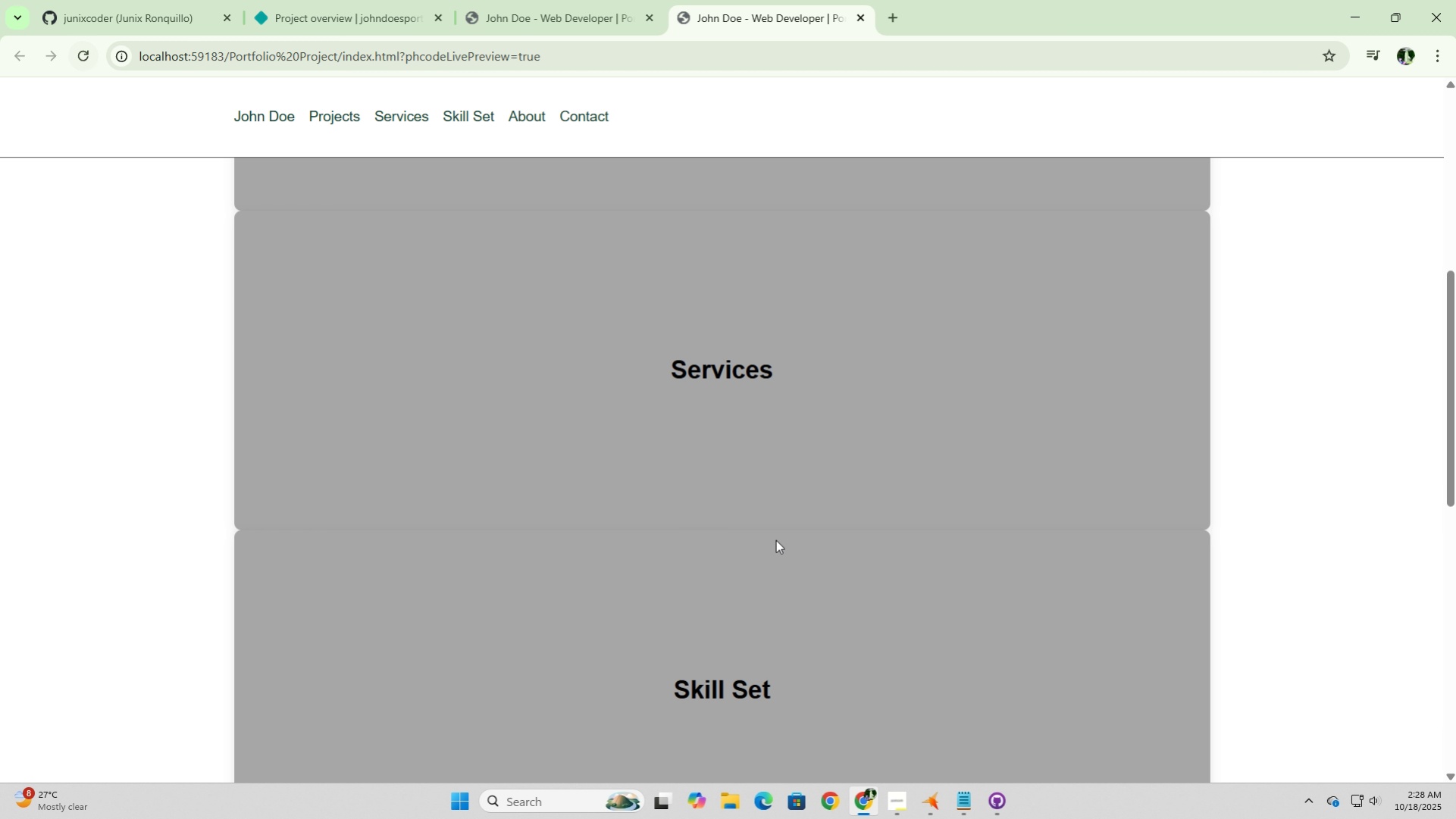 
left_click([775, 539])
 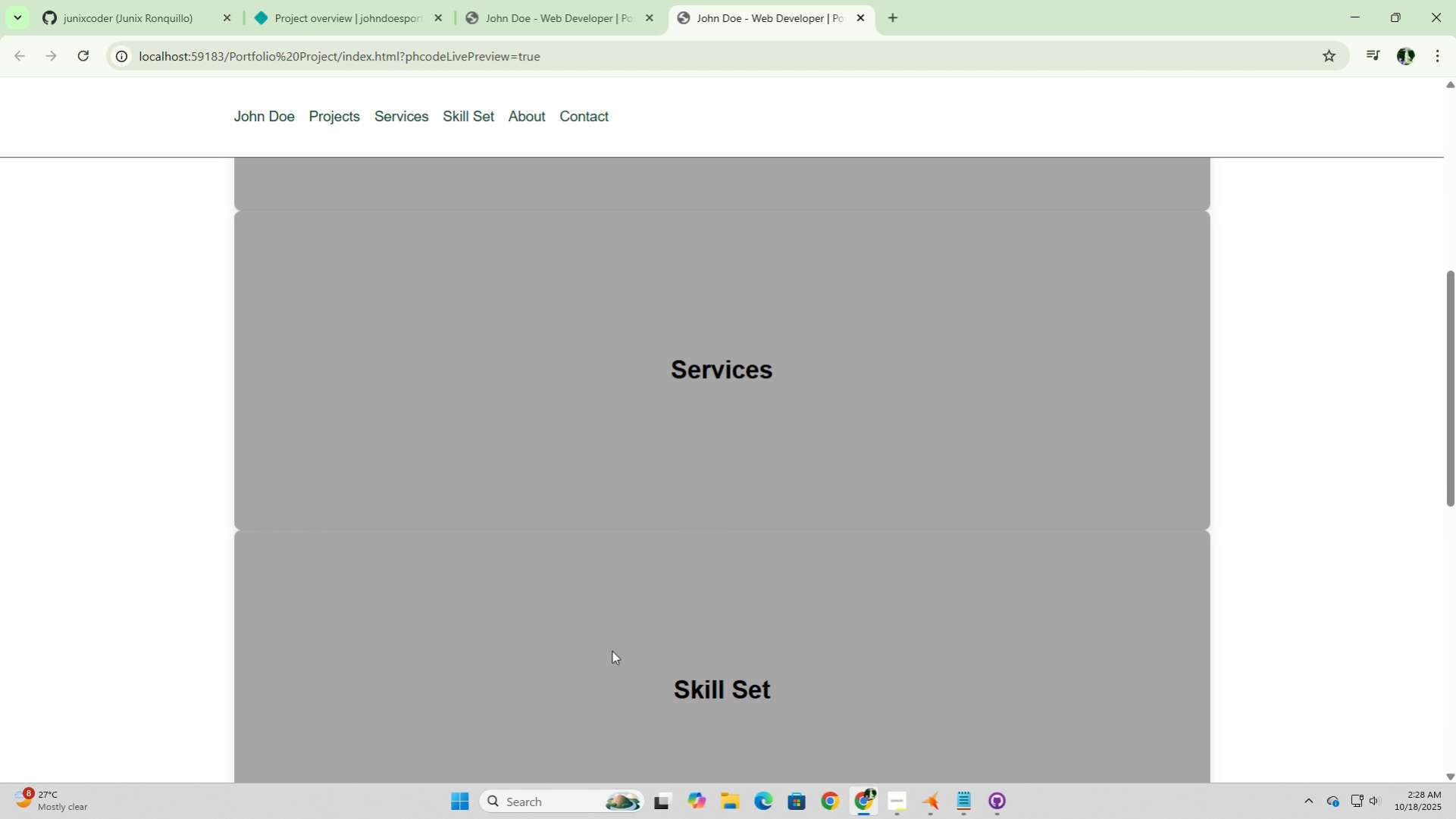 
scroll: coordinate [612, 650], scroll_direction: down, amount: 11.0
 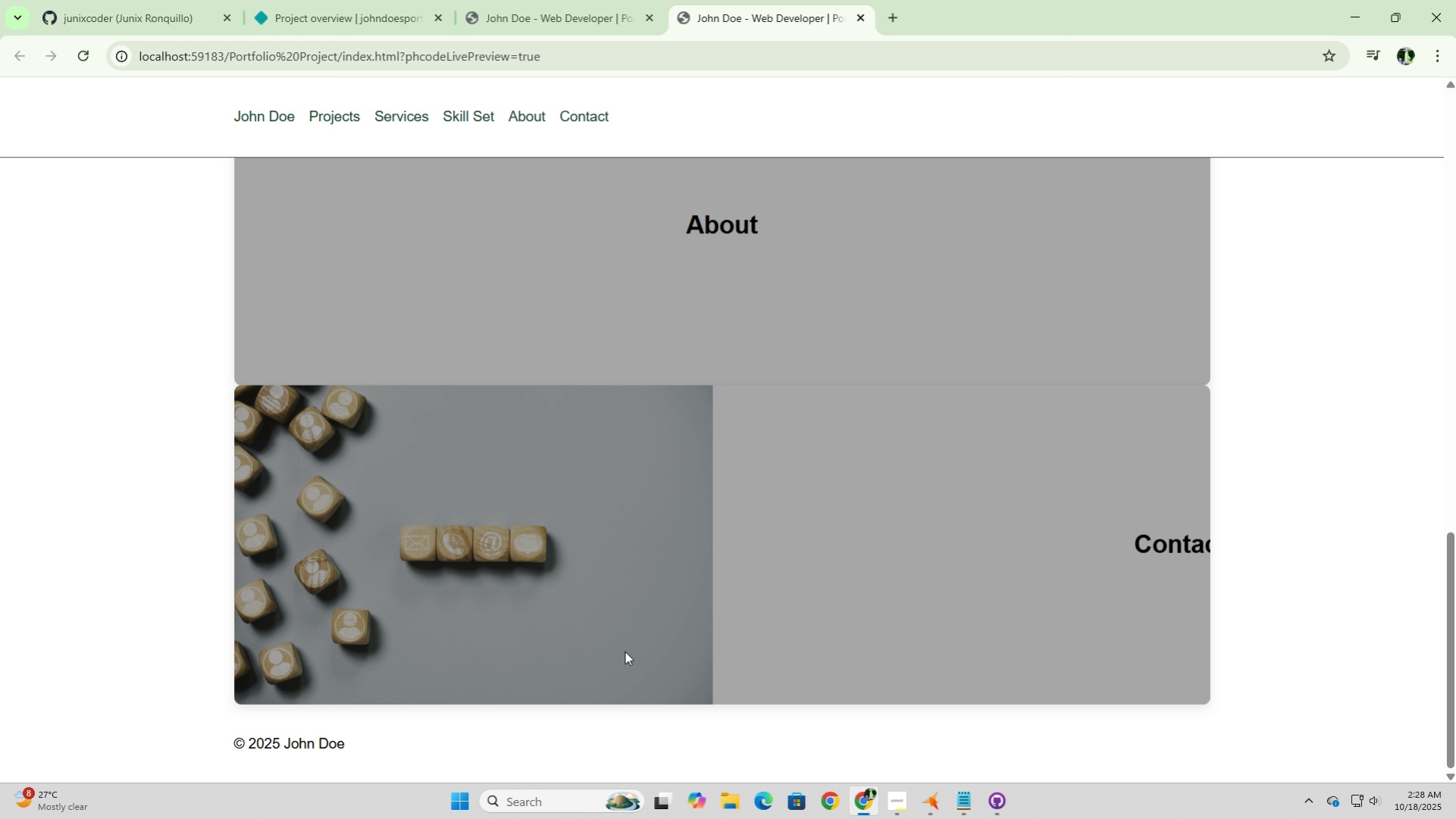 
wait(13.81)
 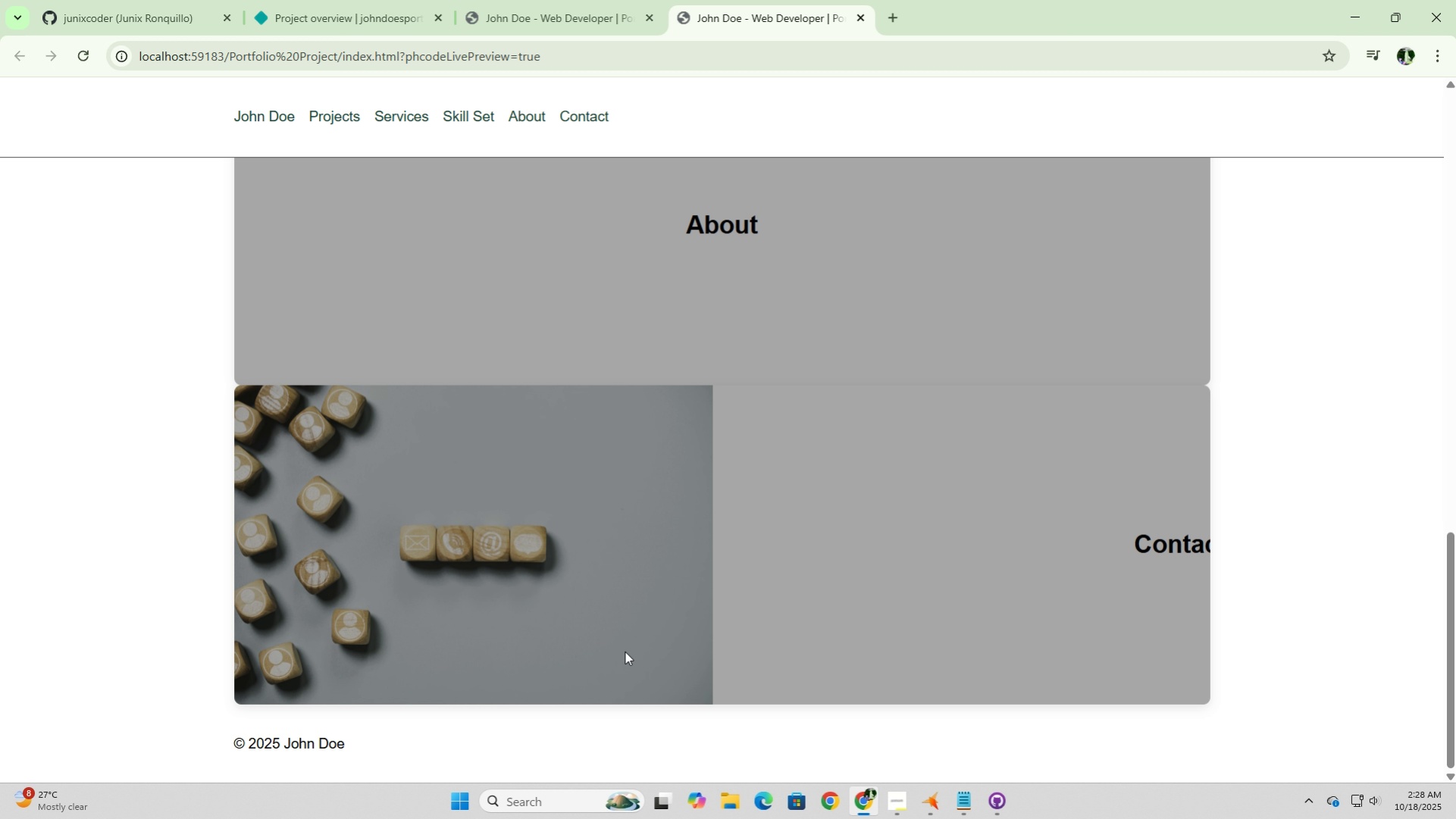 
left_click([931, 806])
 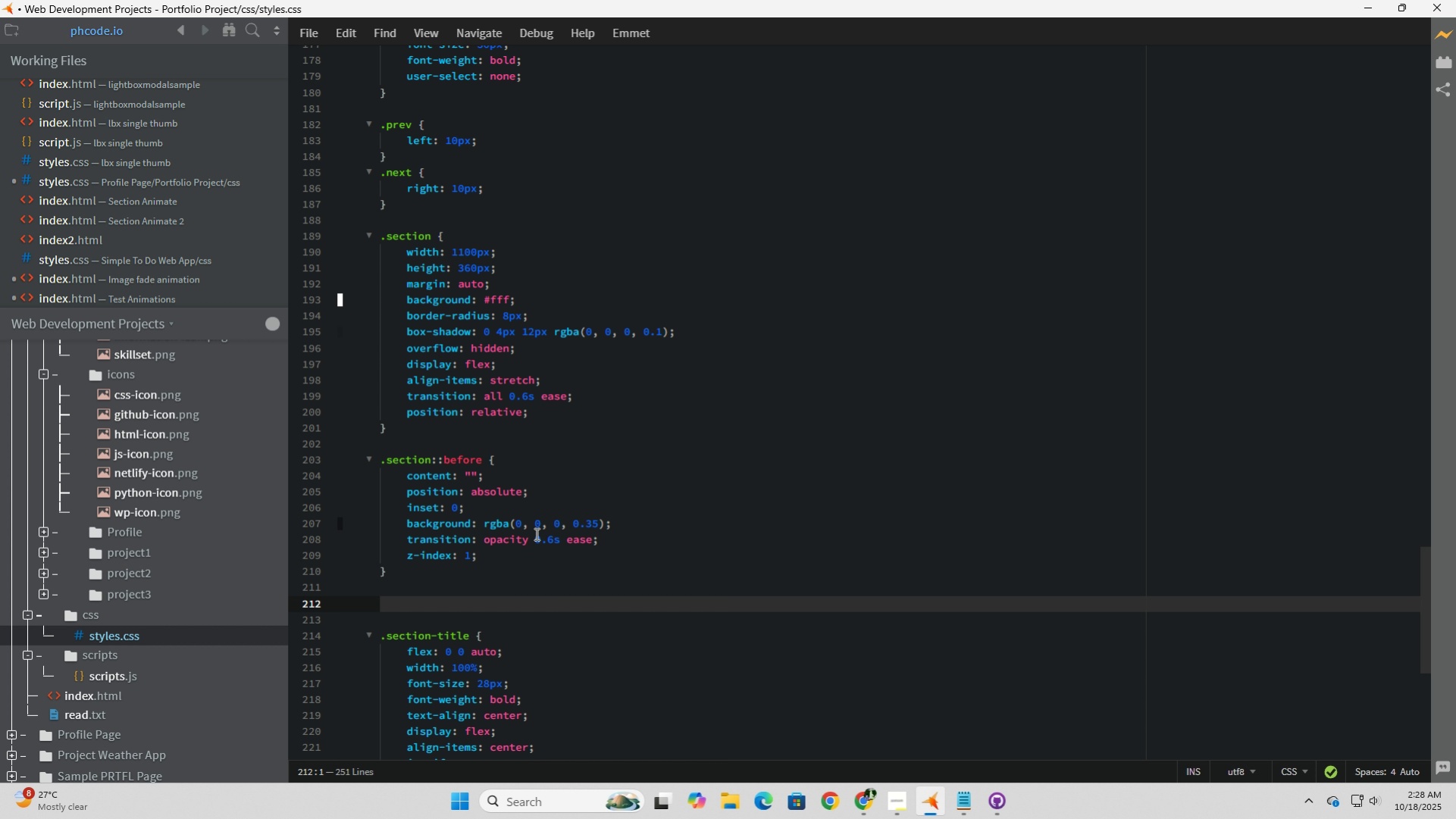 
type(.section)
 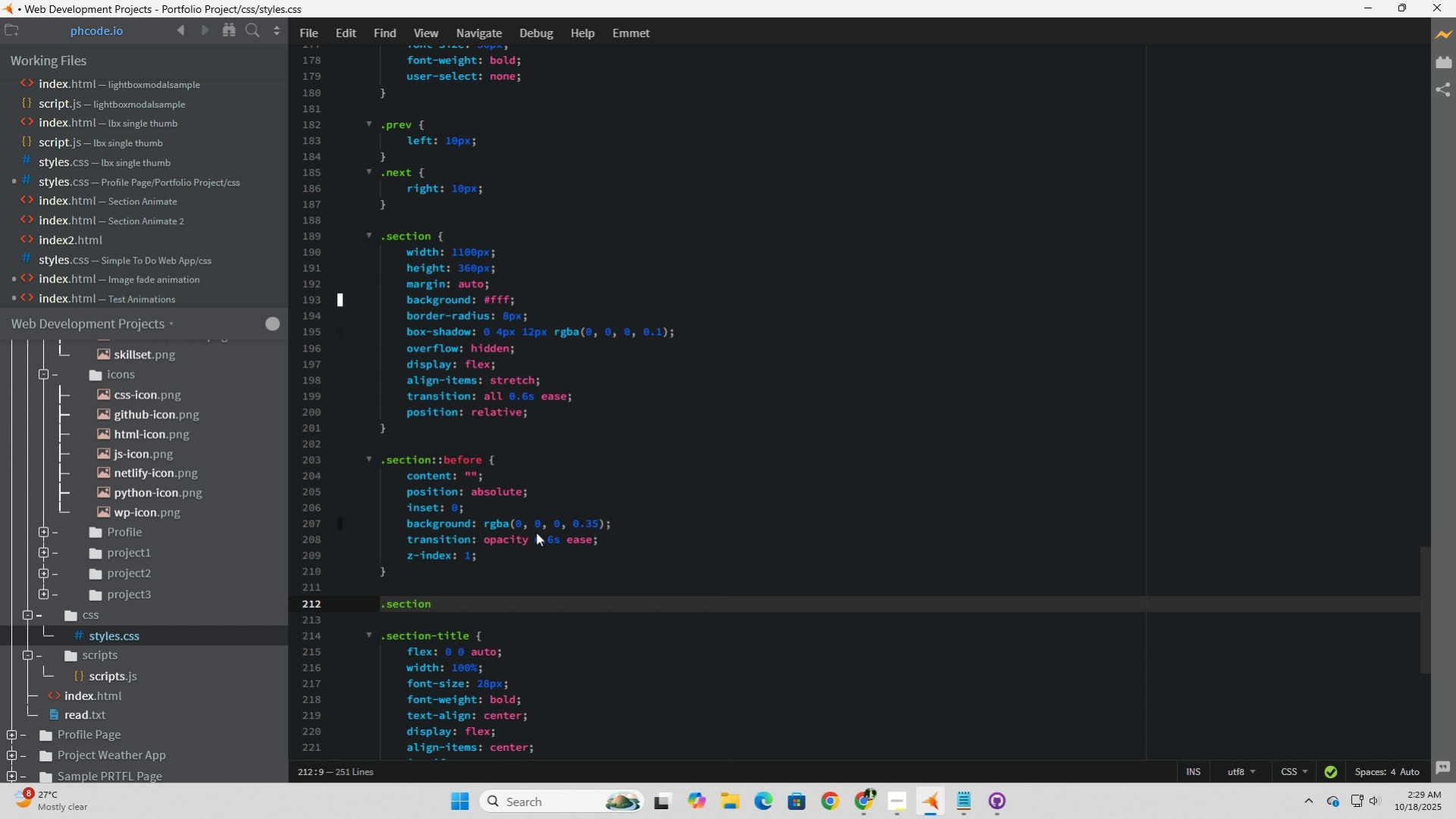 
key(A)
 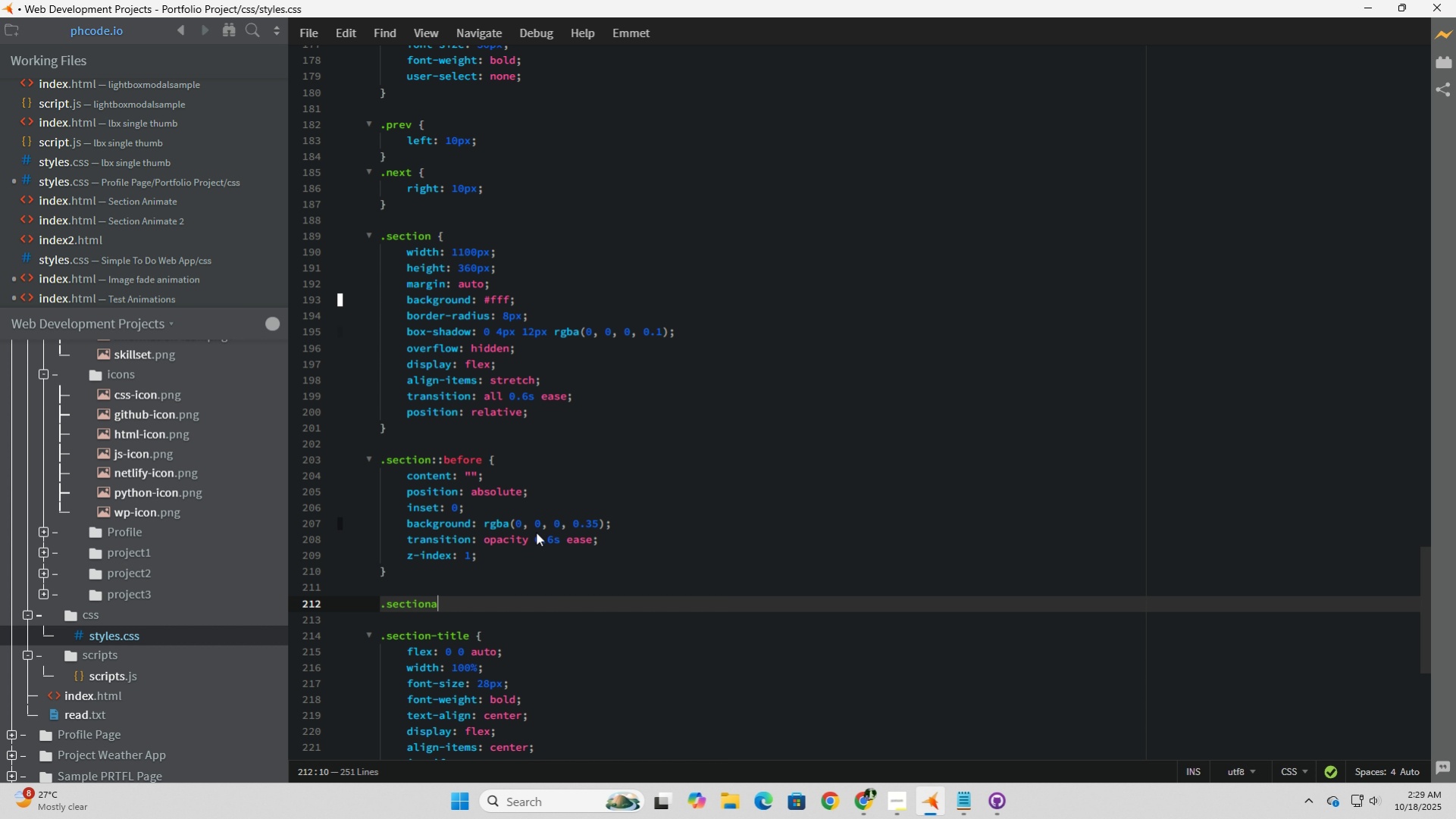 
key(Backspace)
 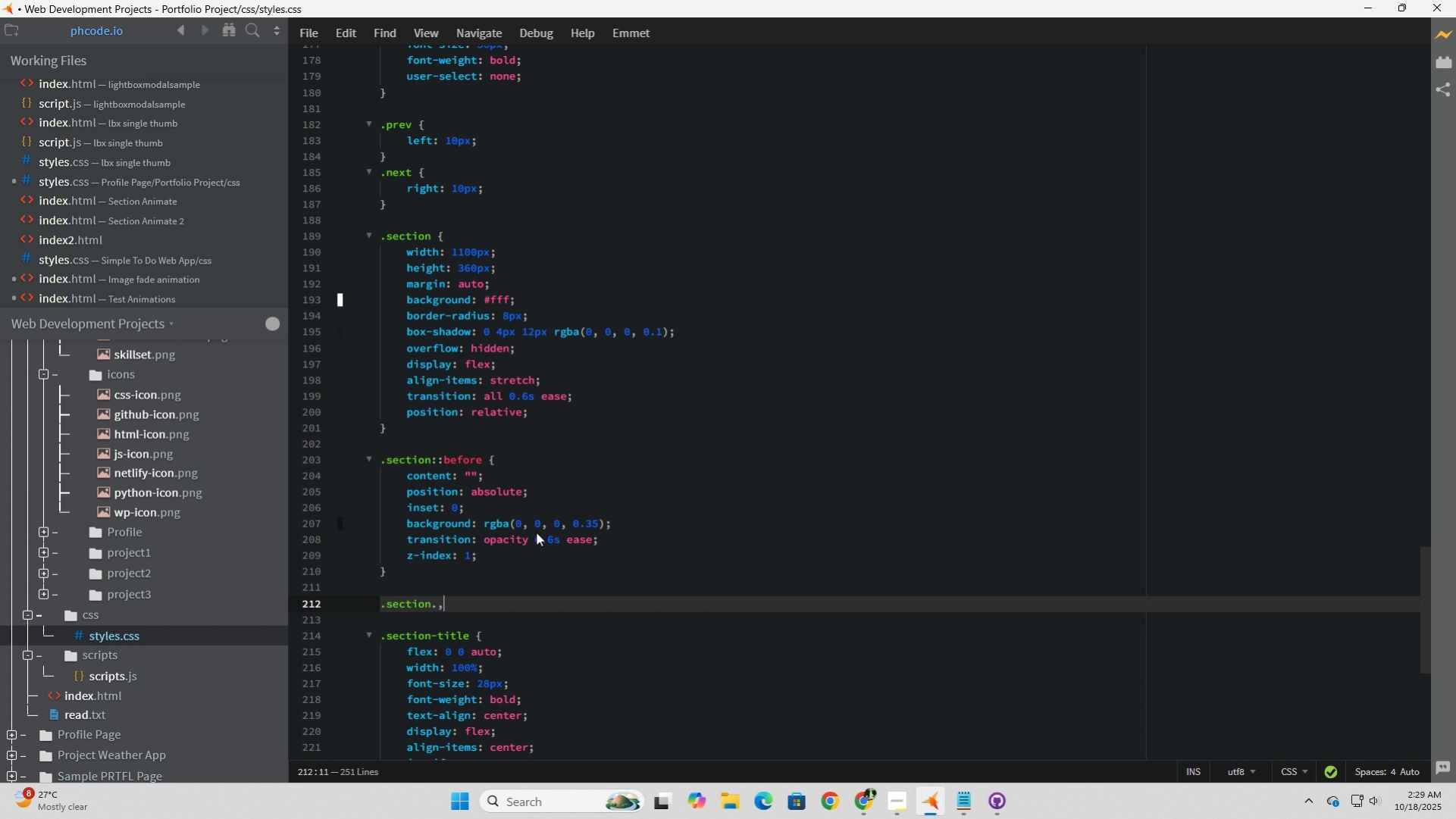 
key(Period)
 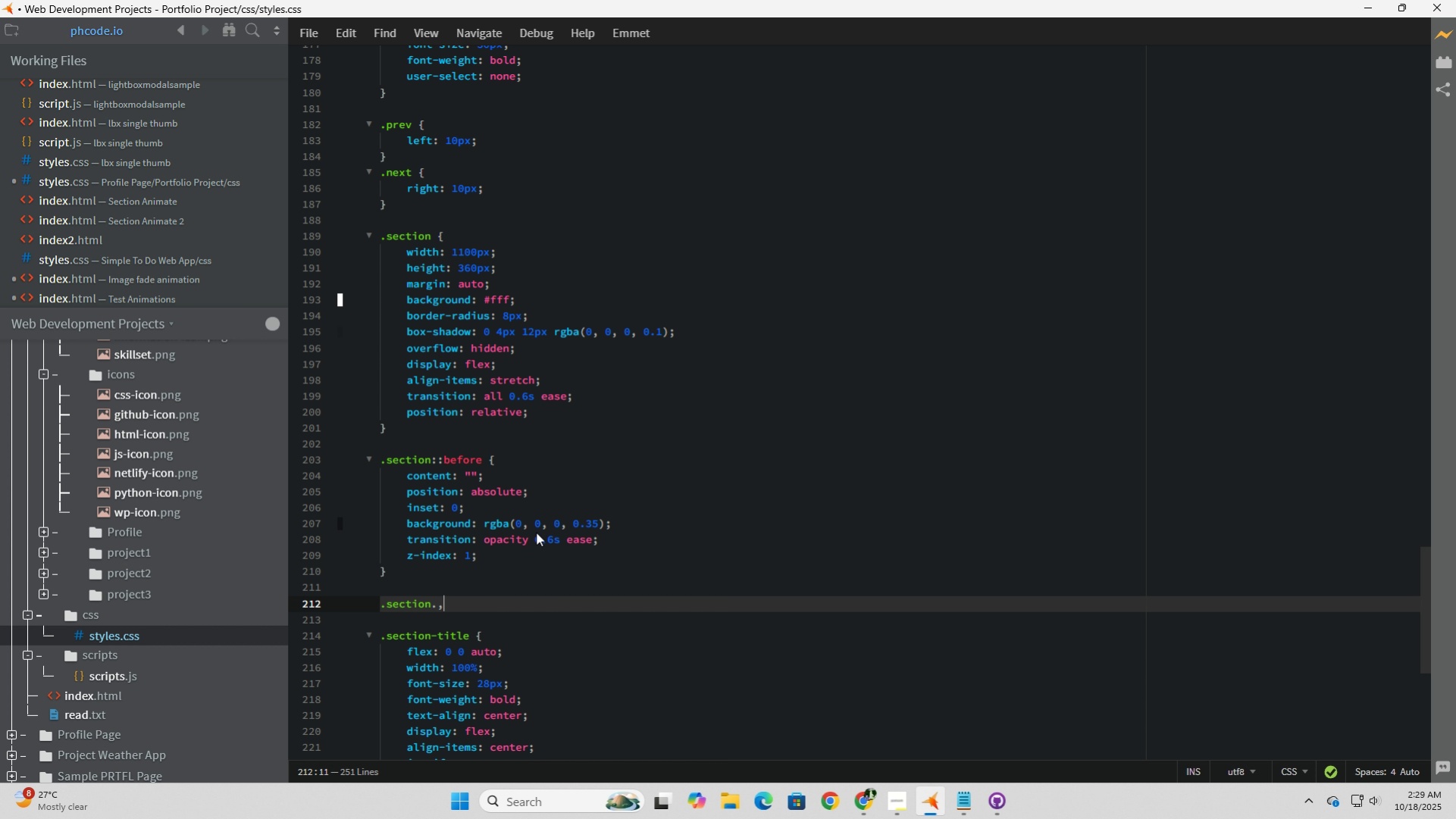 
key(Comma)
 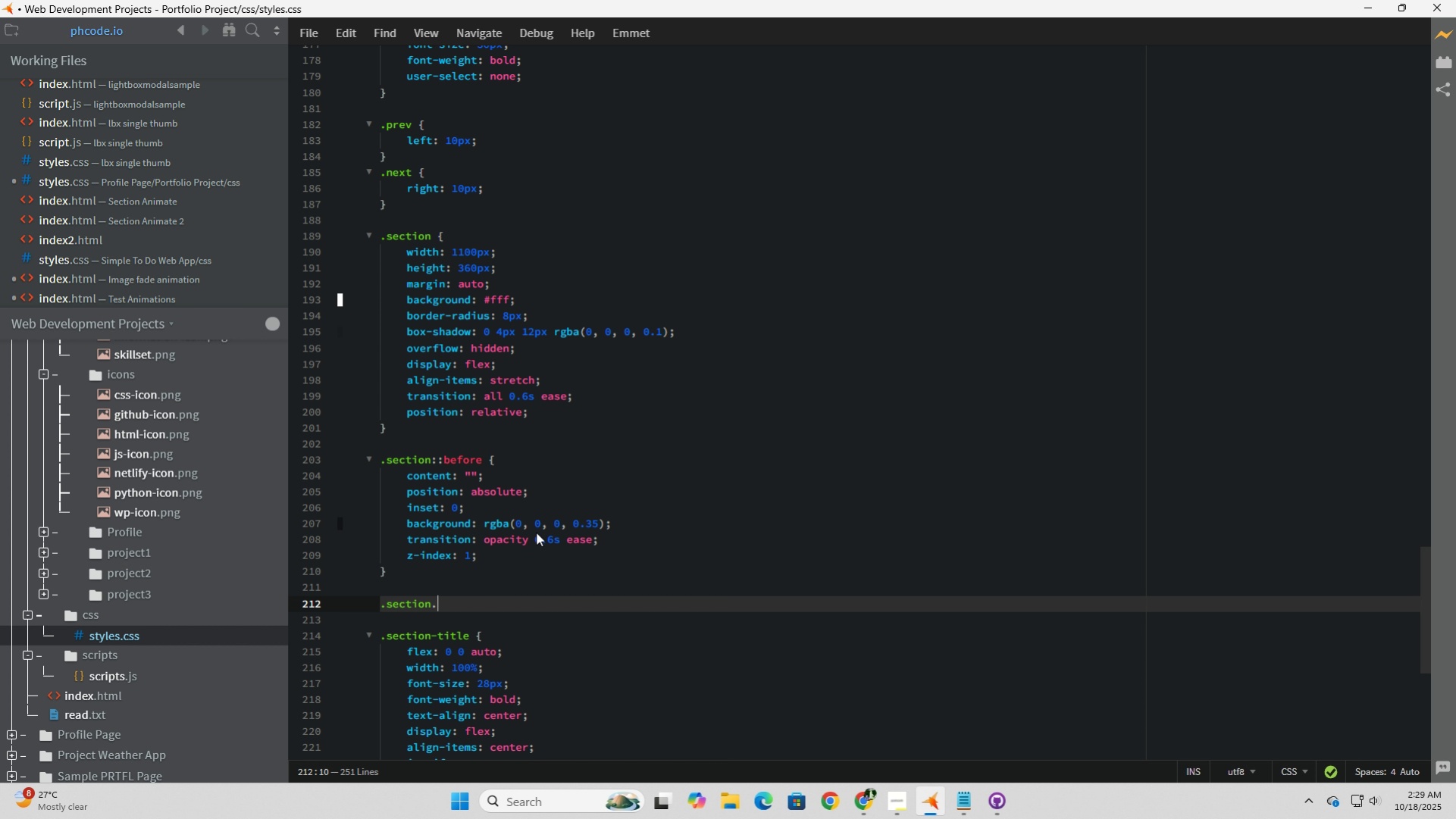 
key(Backspace)
 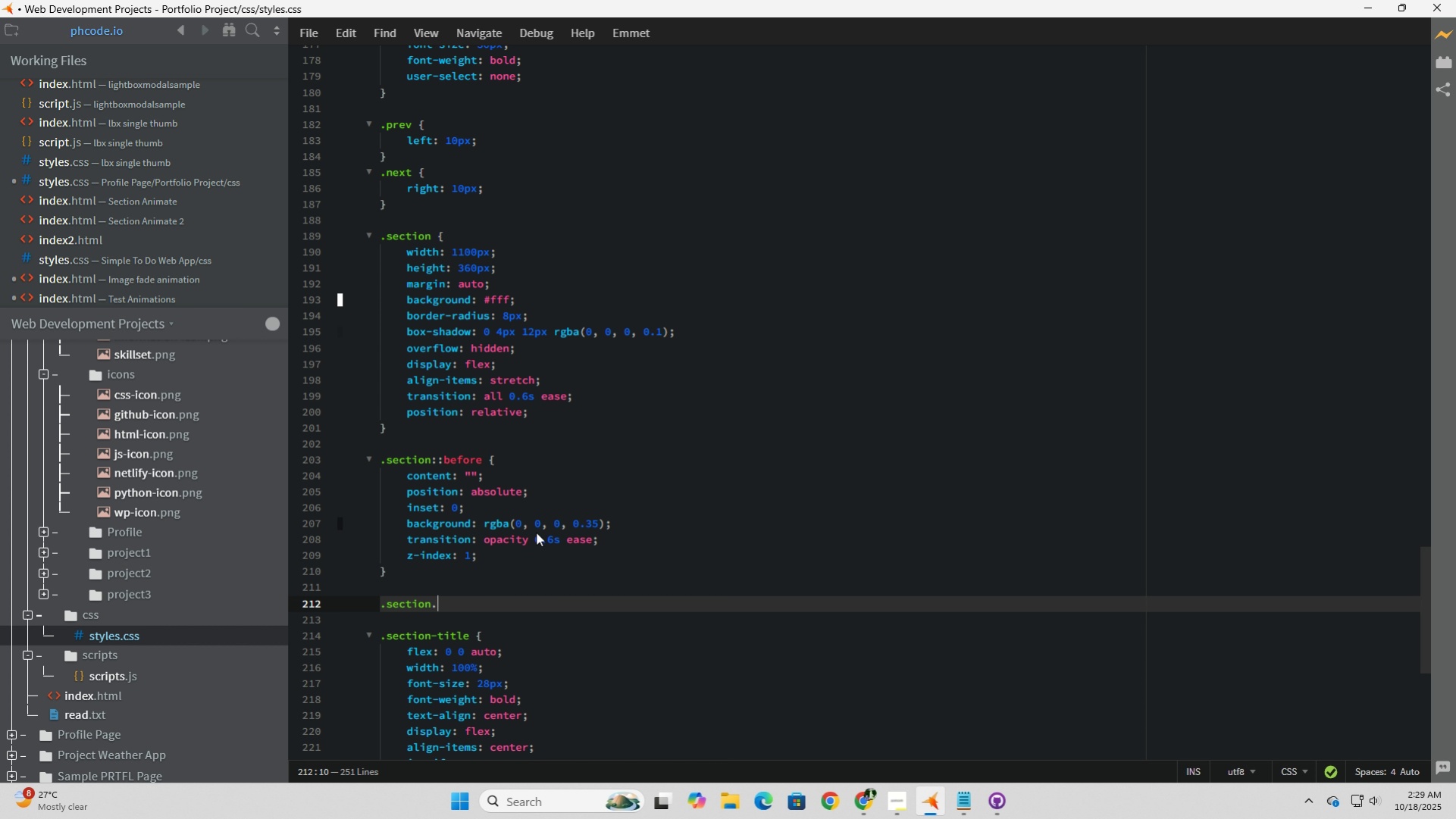 
wait(5.67)
 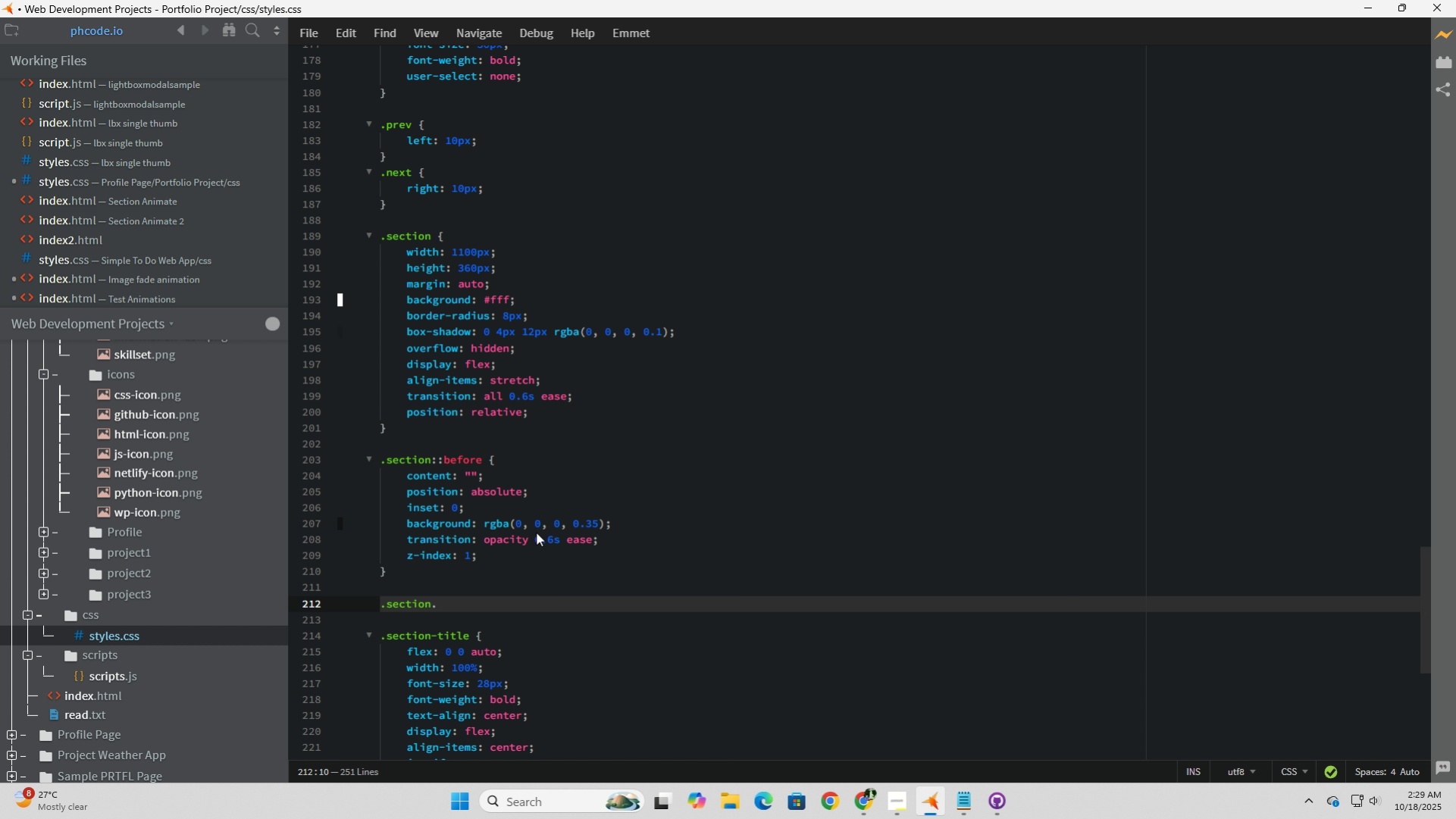 
type(active::before {)
 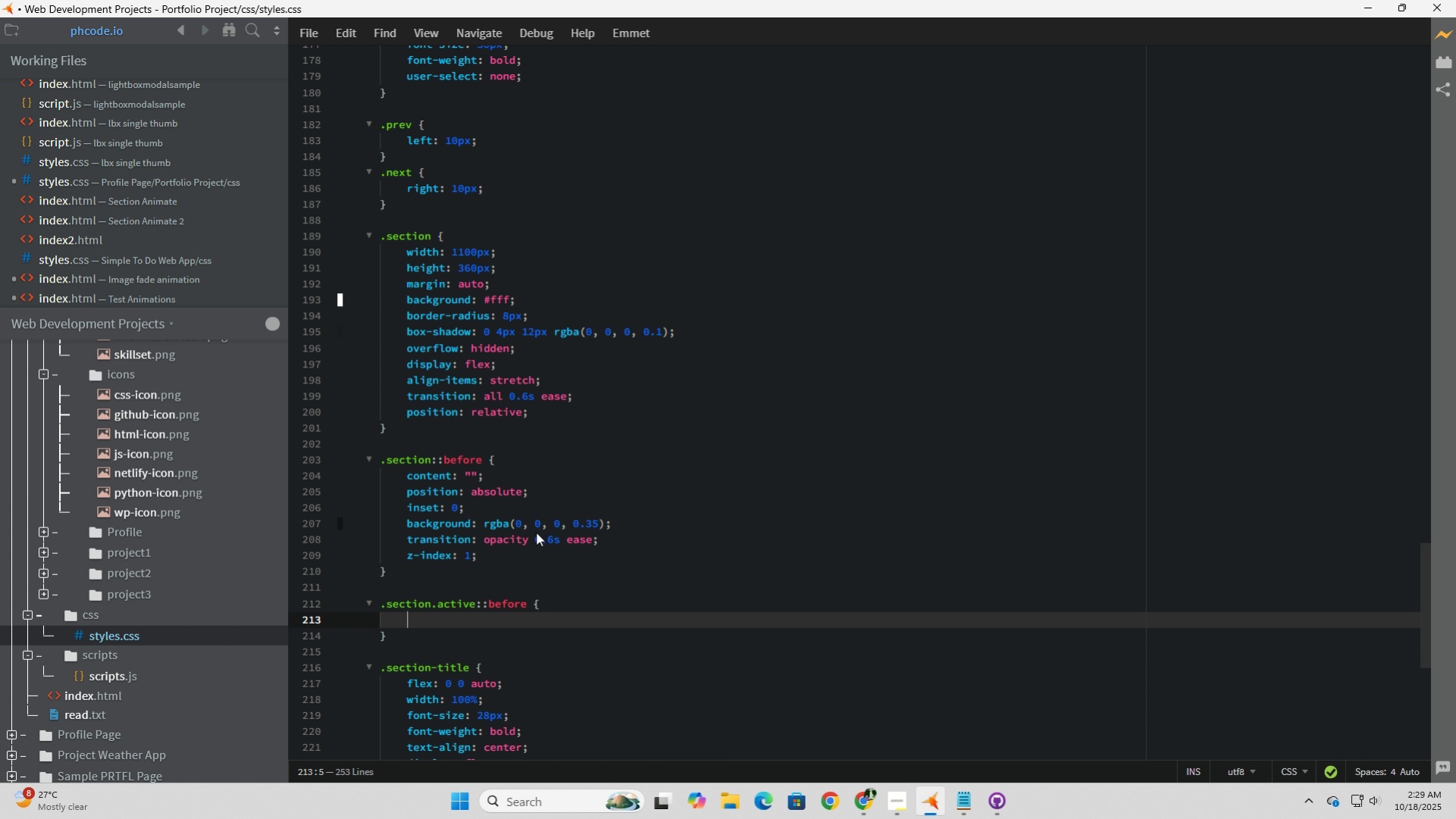 
 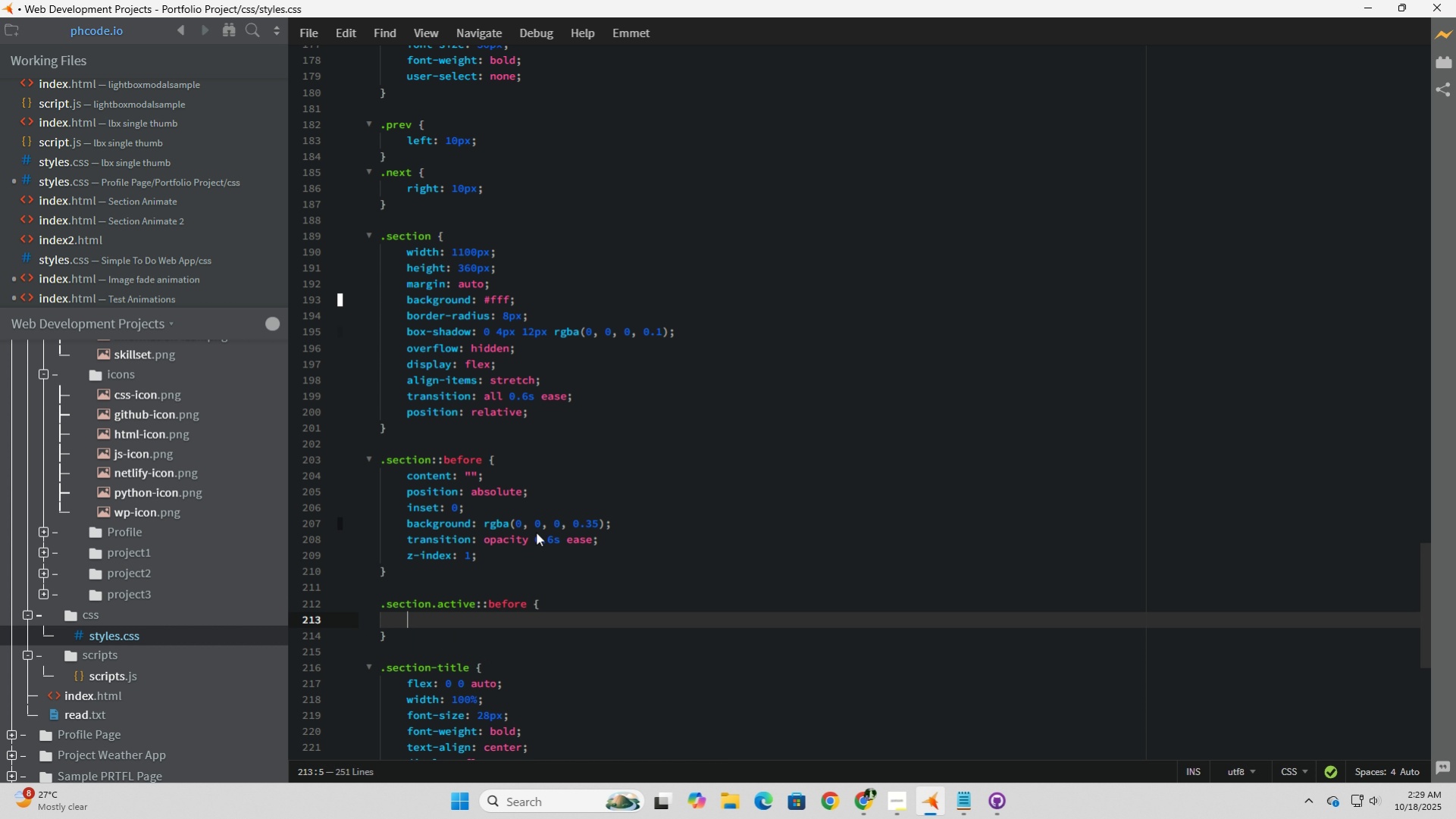 
key(Enter)
 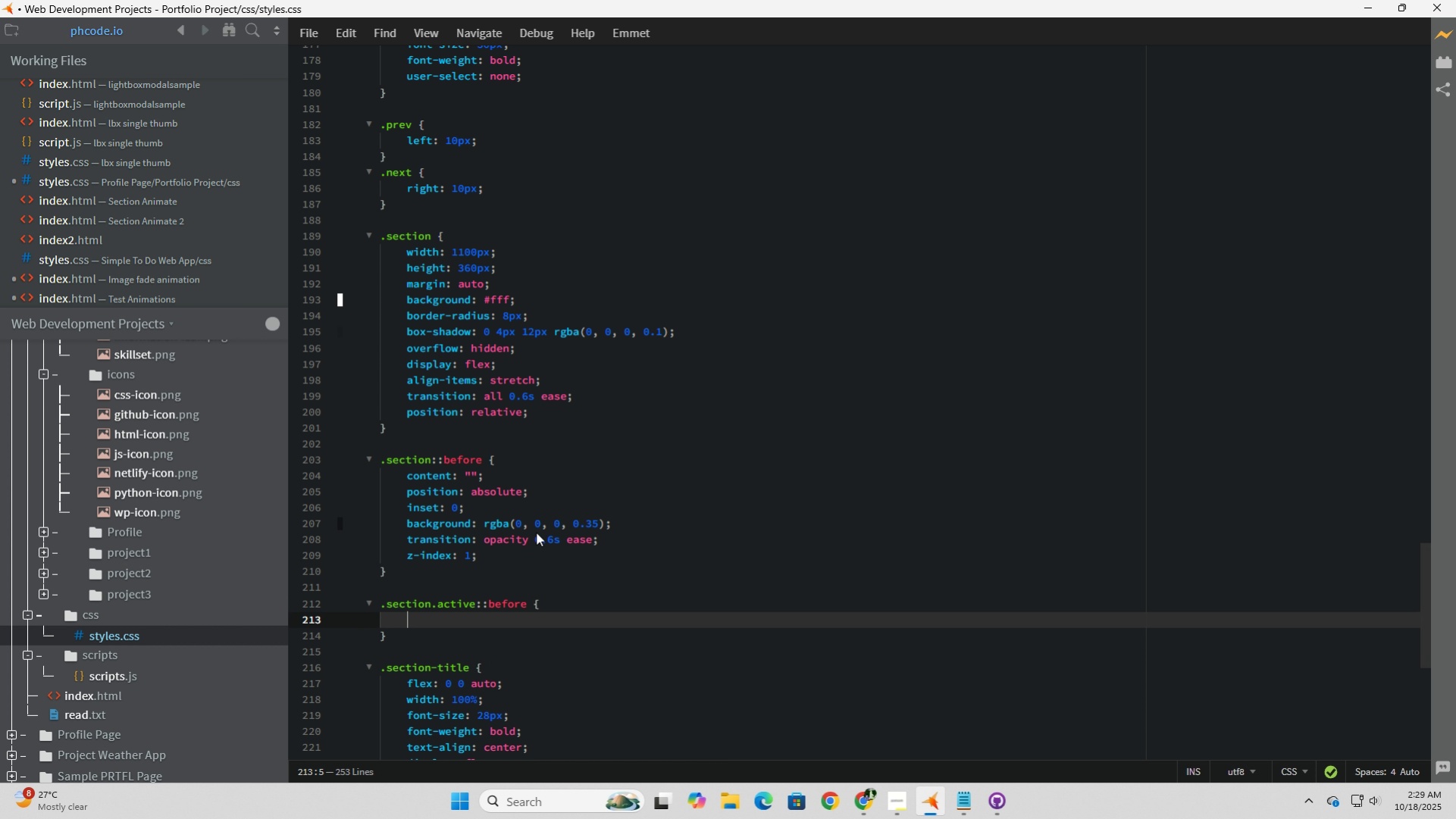 
type(opacity)
key(Tab)
type(0;)
 